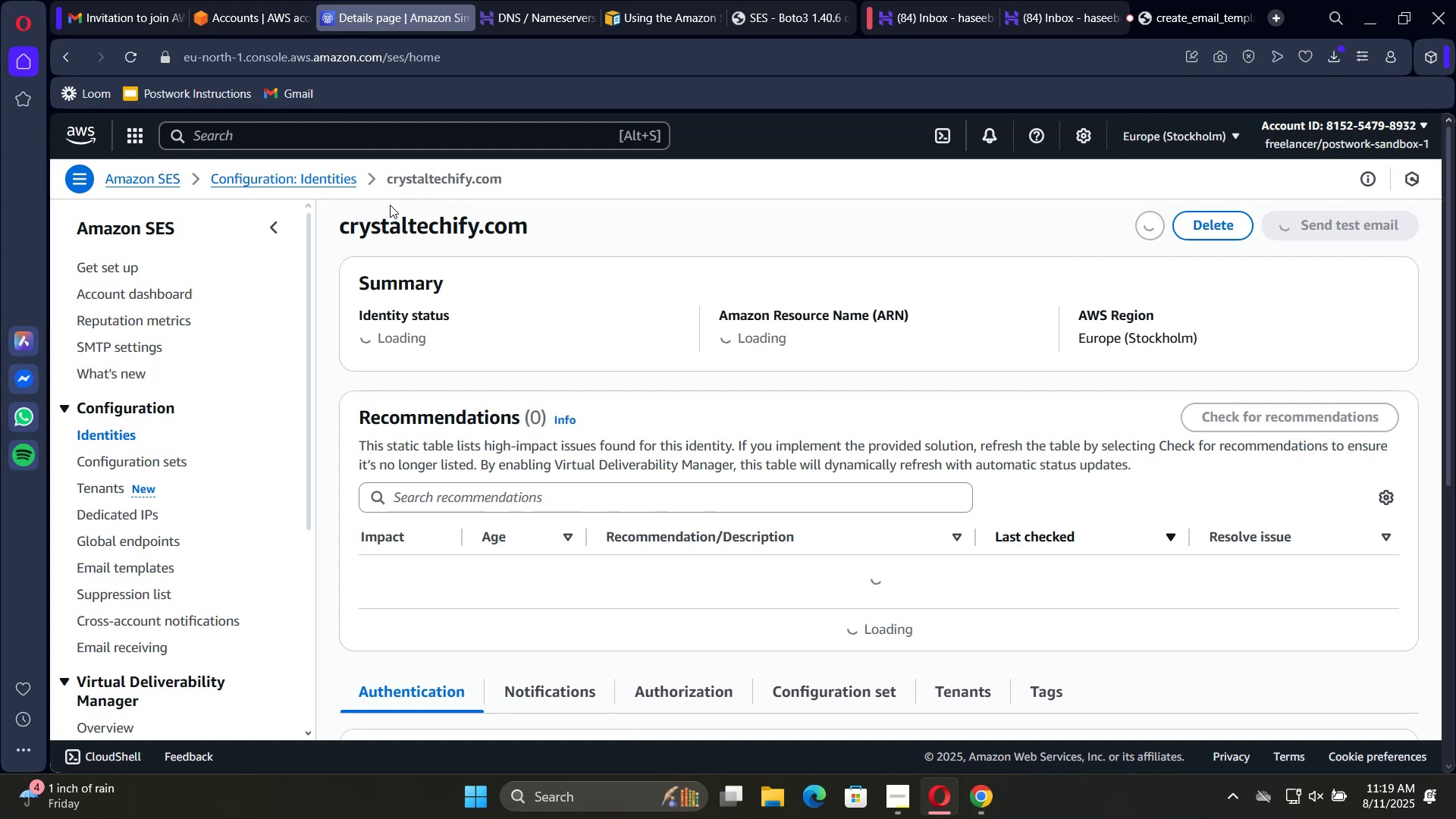 
wait(6.04)
 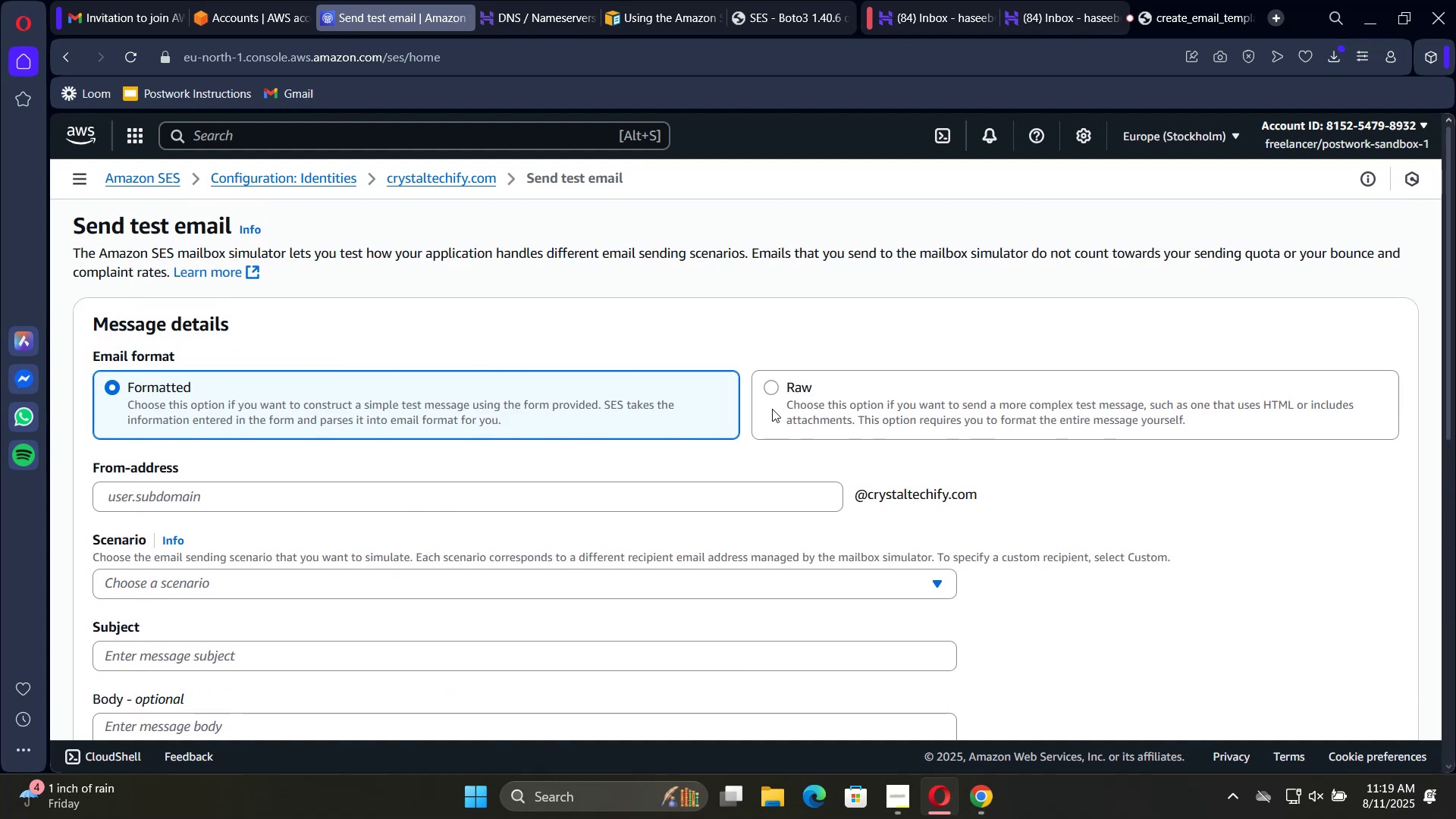 
left_click([118, 439])
 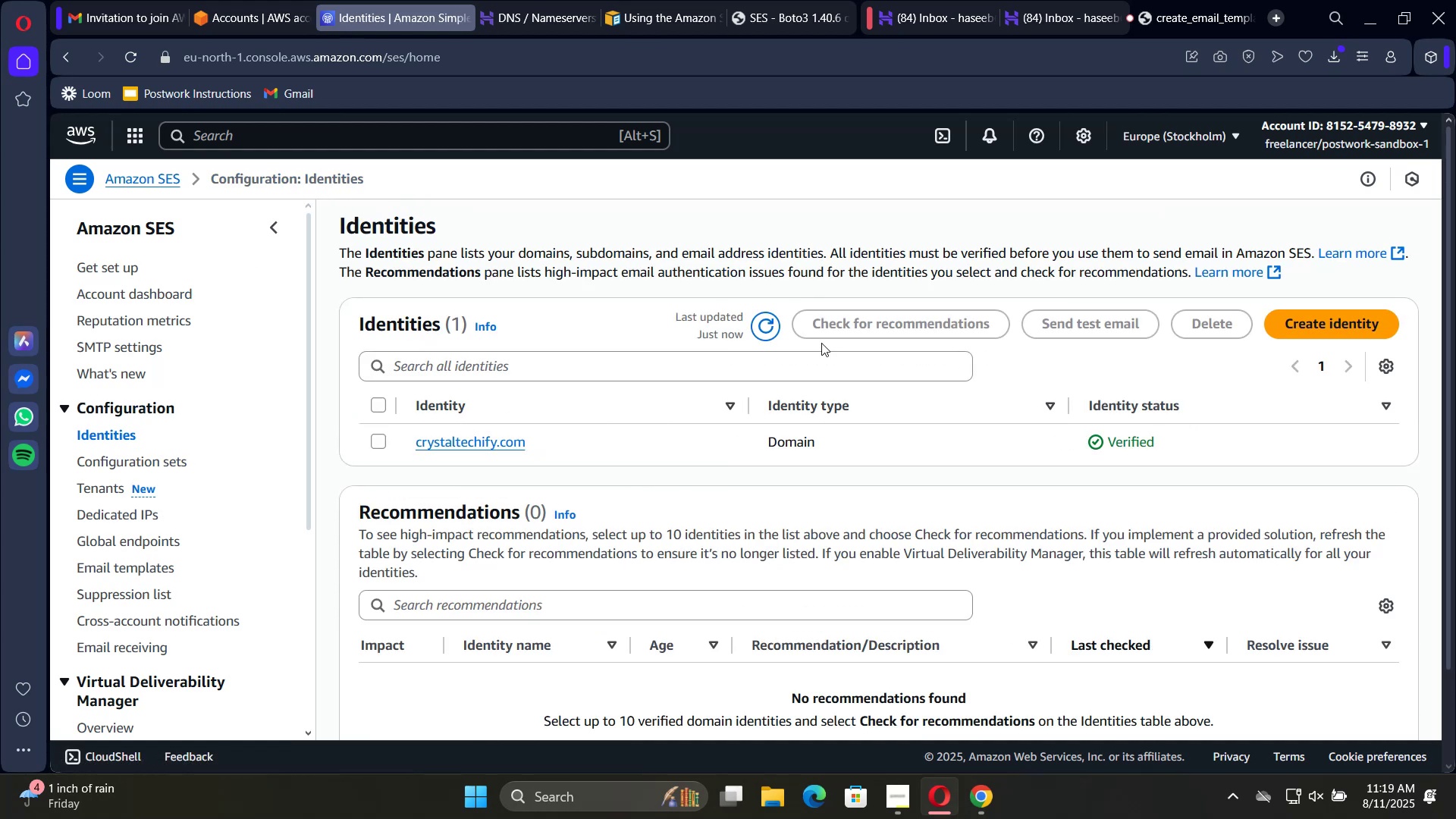 
left_click([1353, 324])
 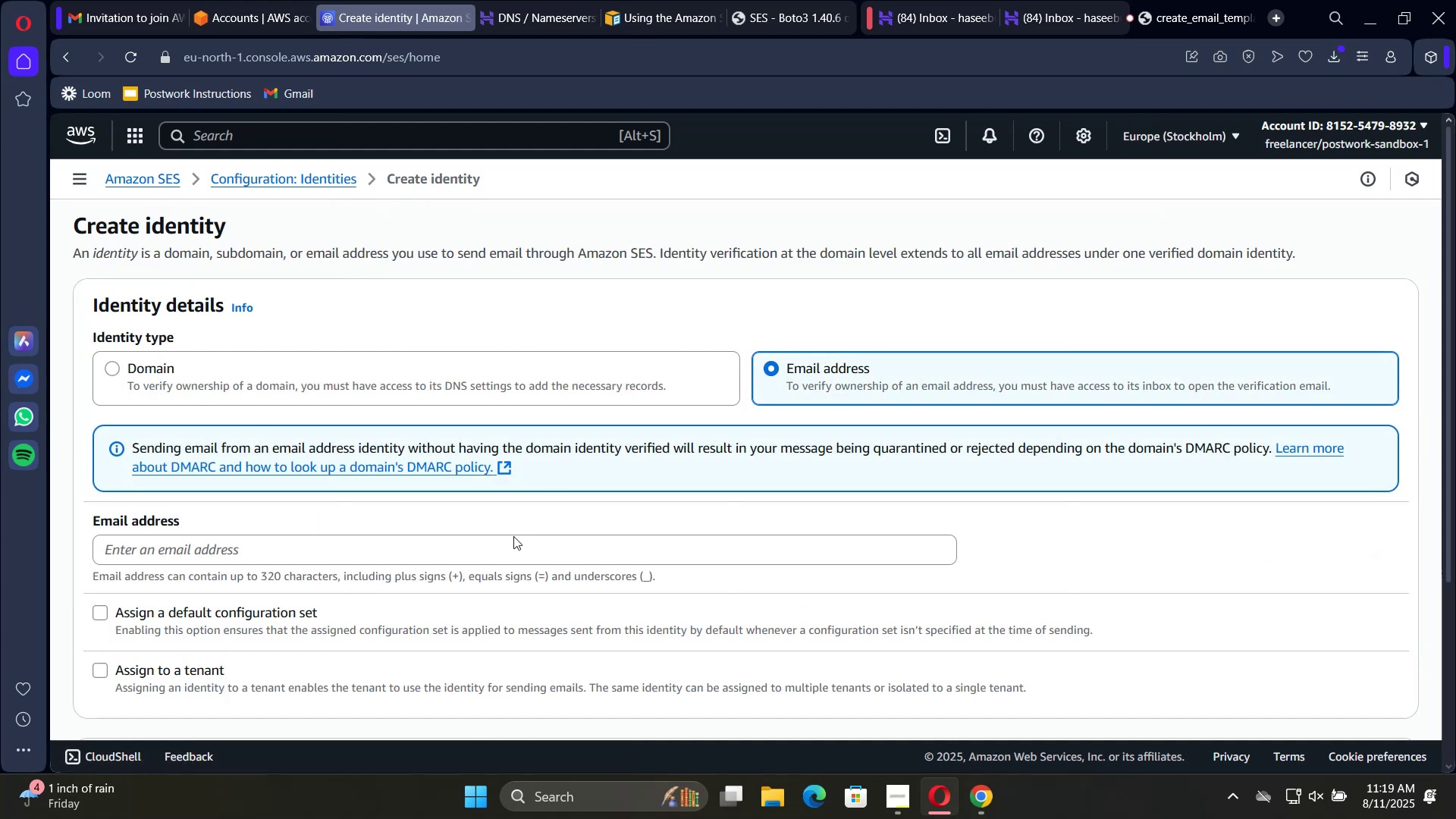 
left_click([468, 527])
 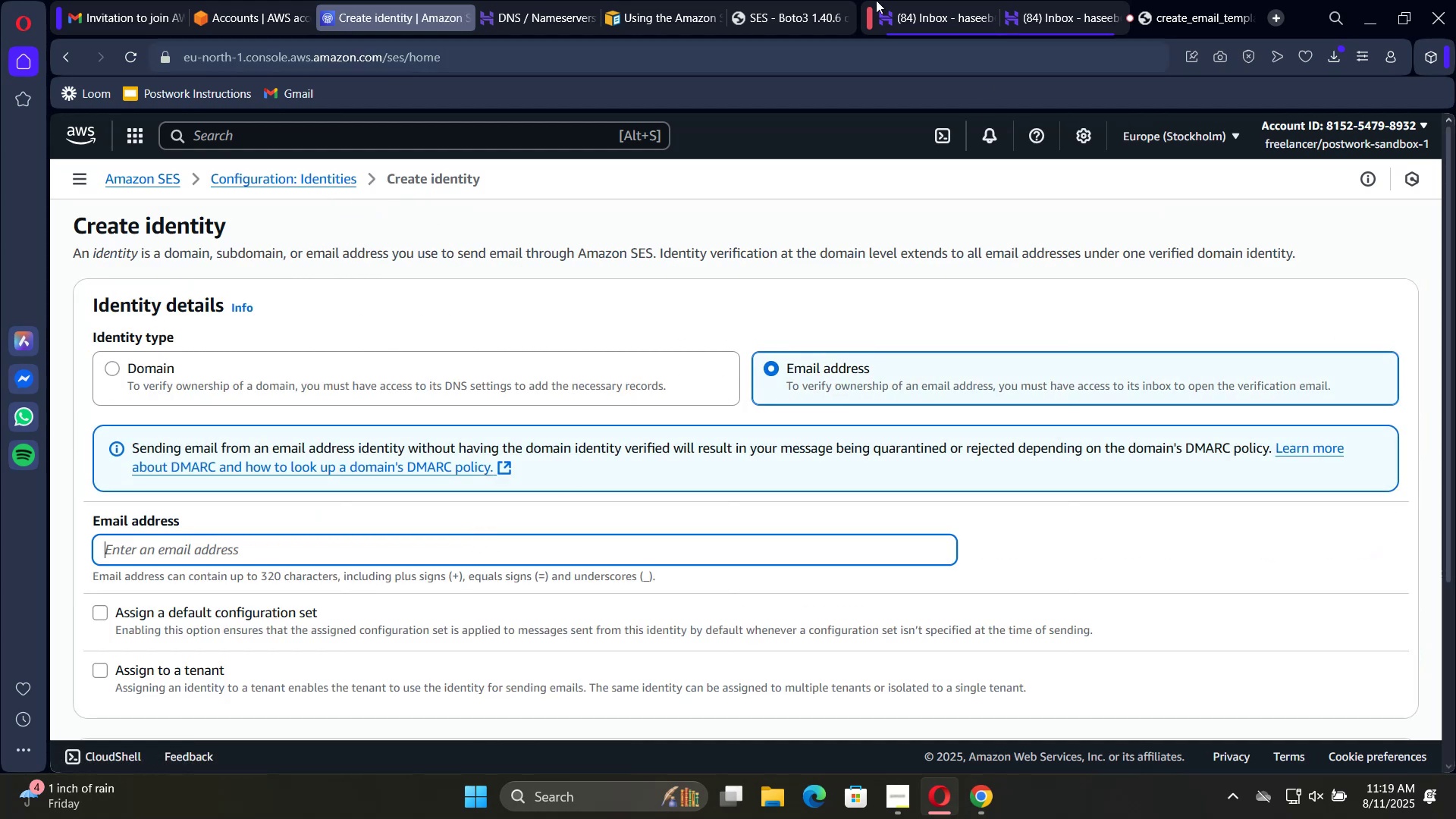 
left_click([918, 22])
 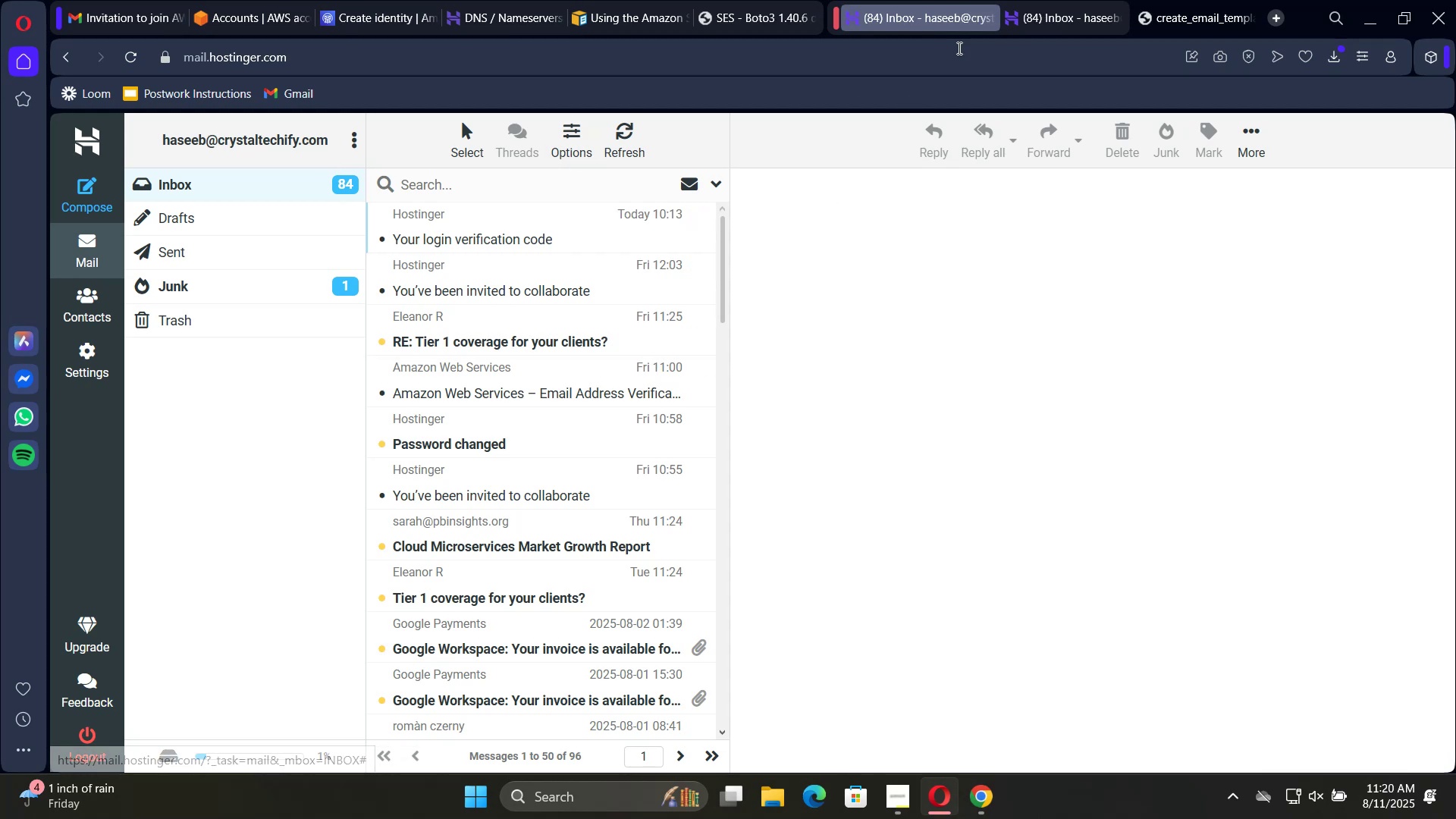 
left_click([1037, 18])
 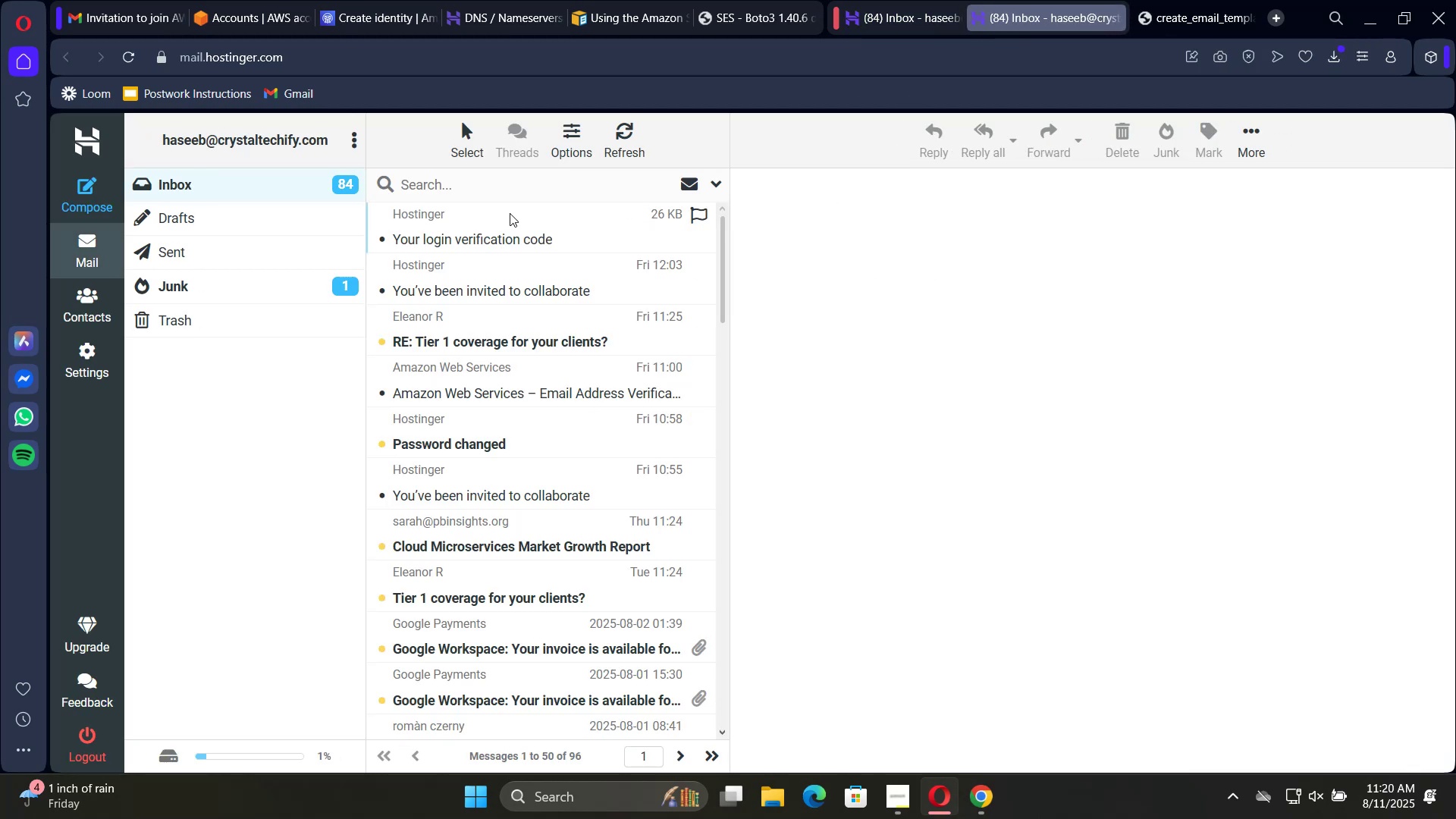 
left_click([516, 235])
 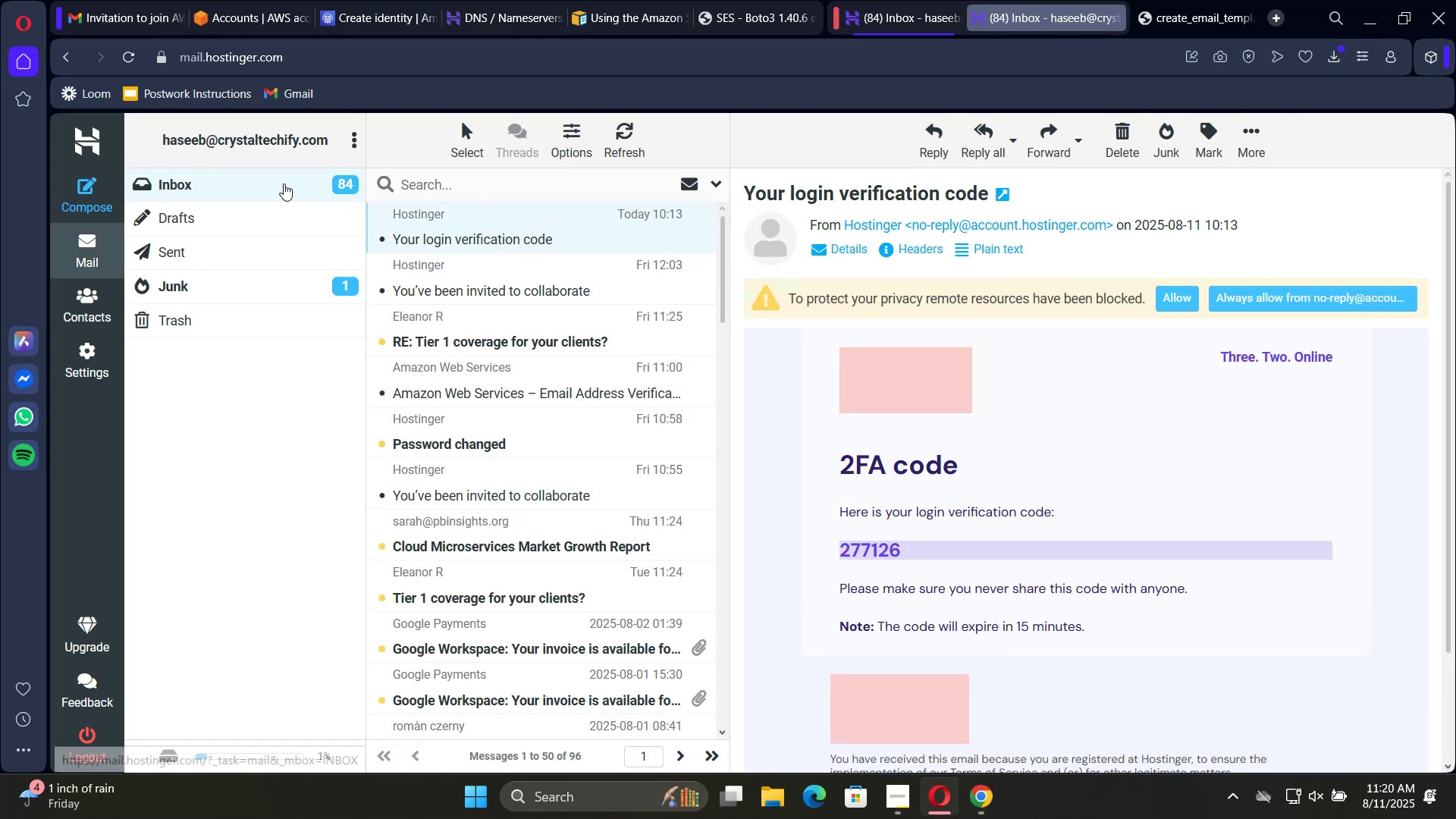 
left_click_drag(start_coordinate=[162, 143], to_coordinate=[337, 141])
 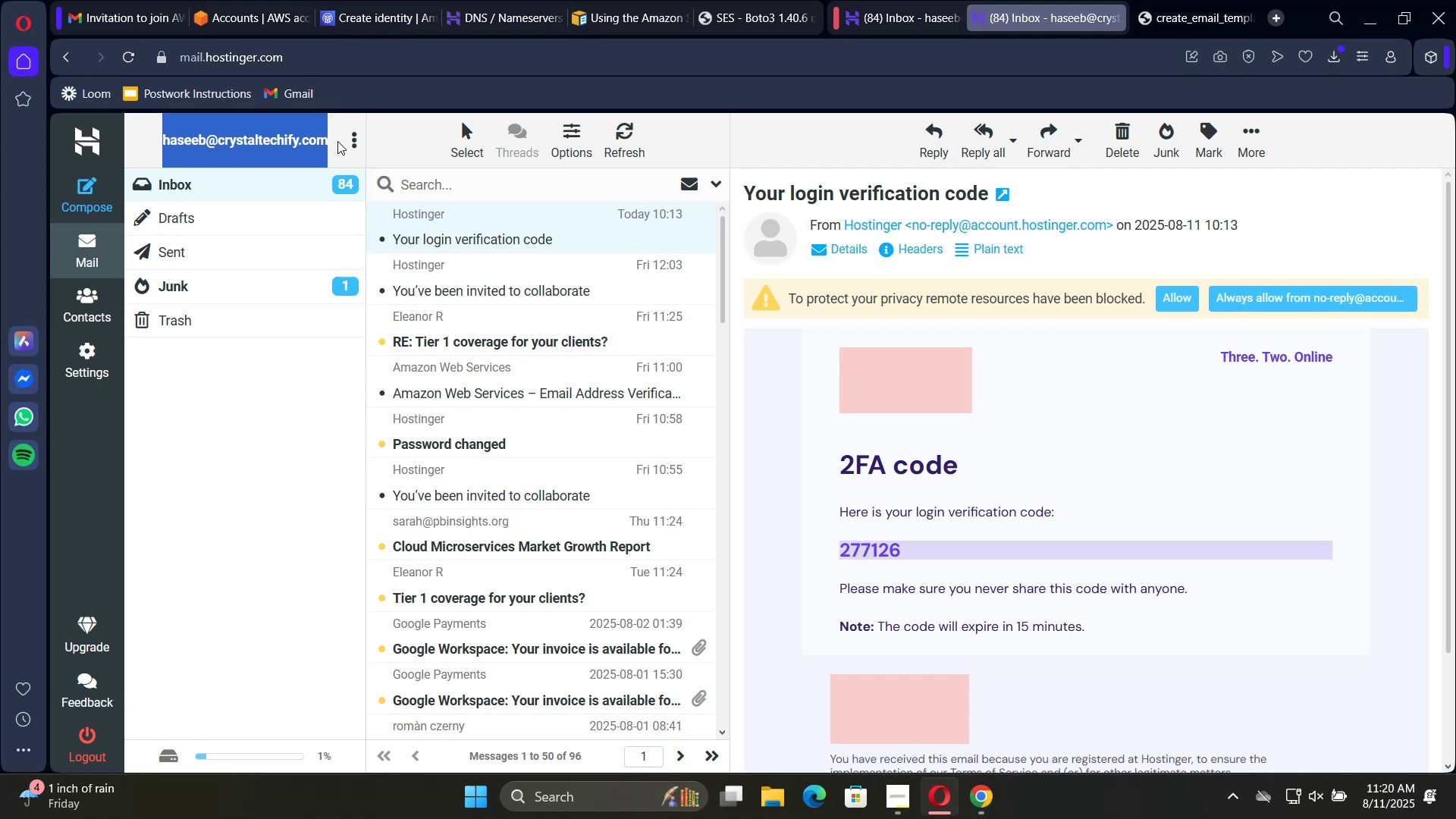 
key(Control+C)
 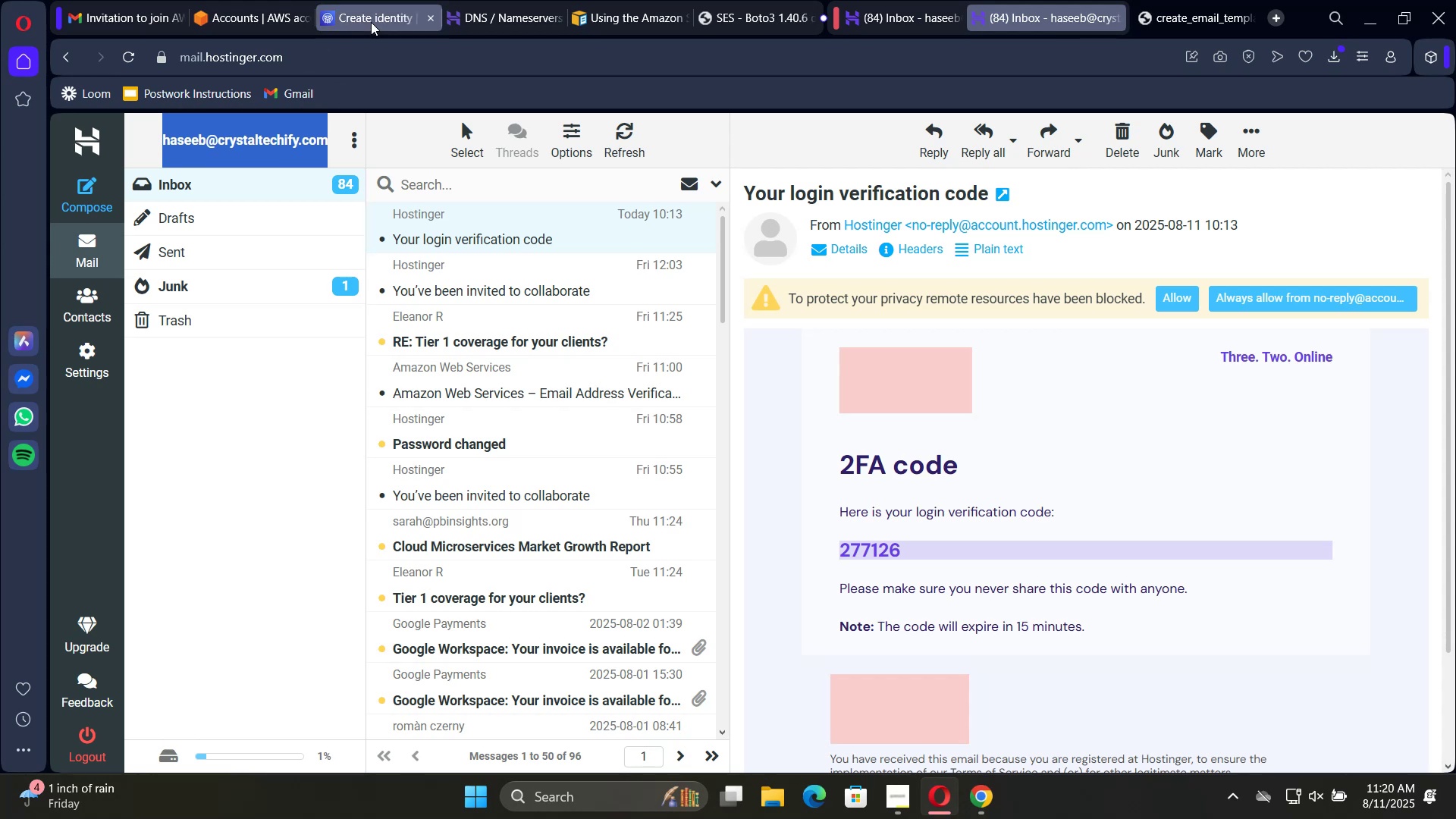 
left_click([372, 19])
 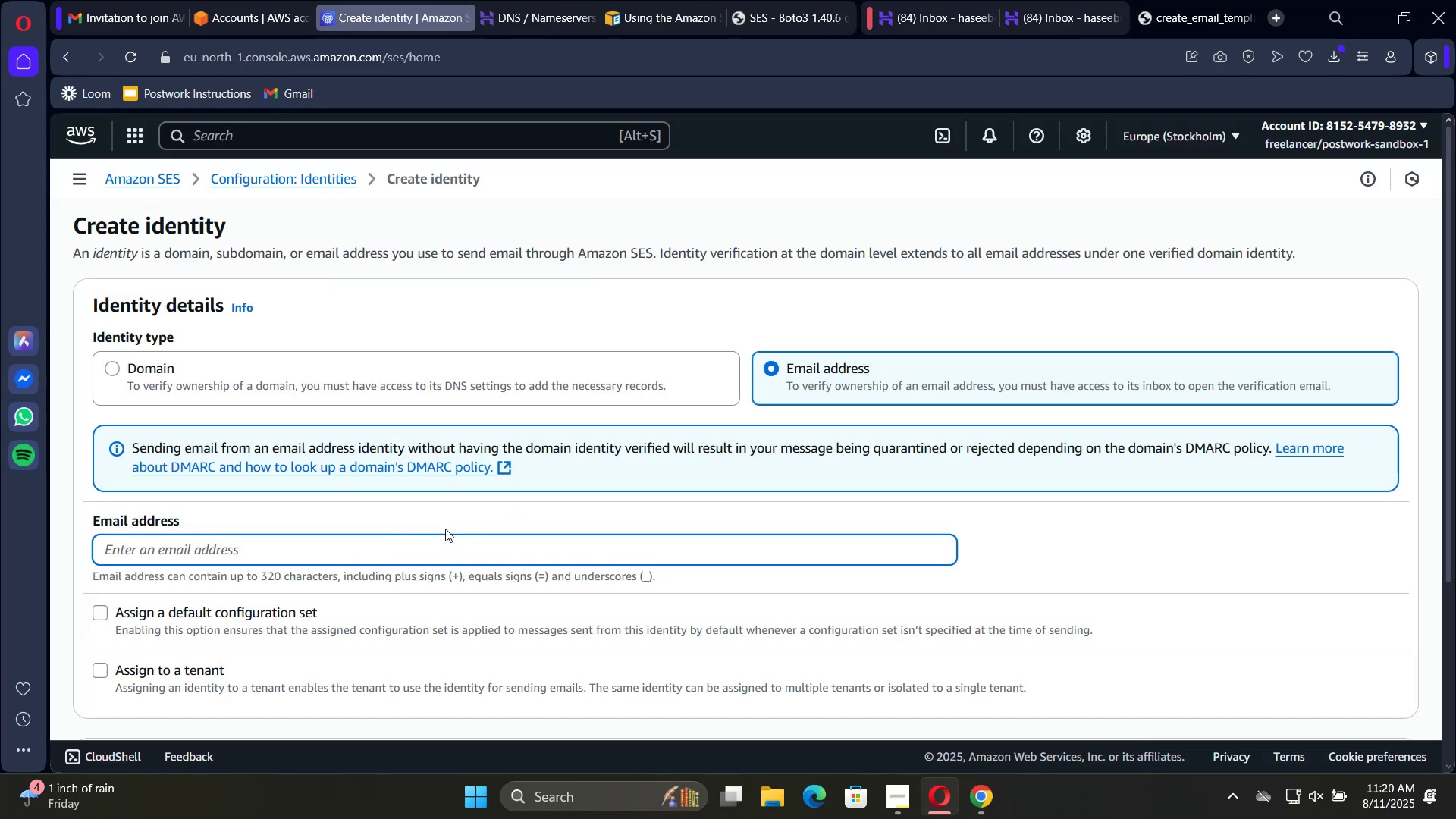 
key(Control+V)
 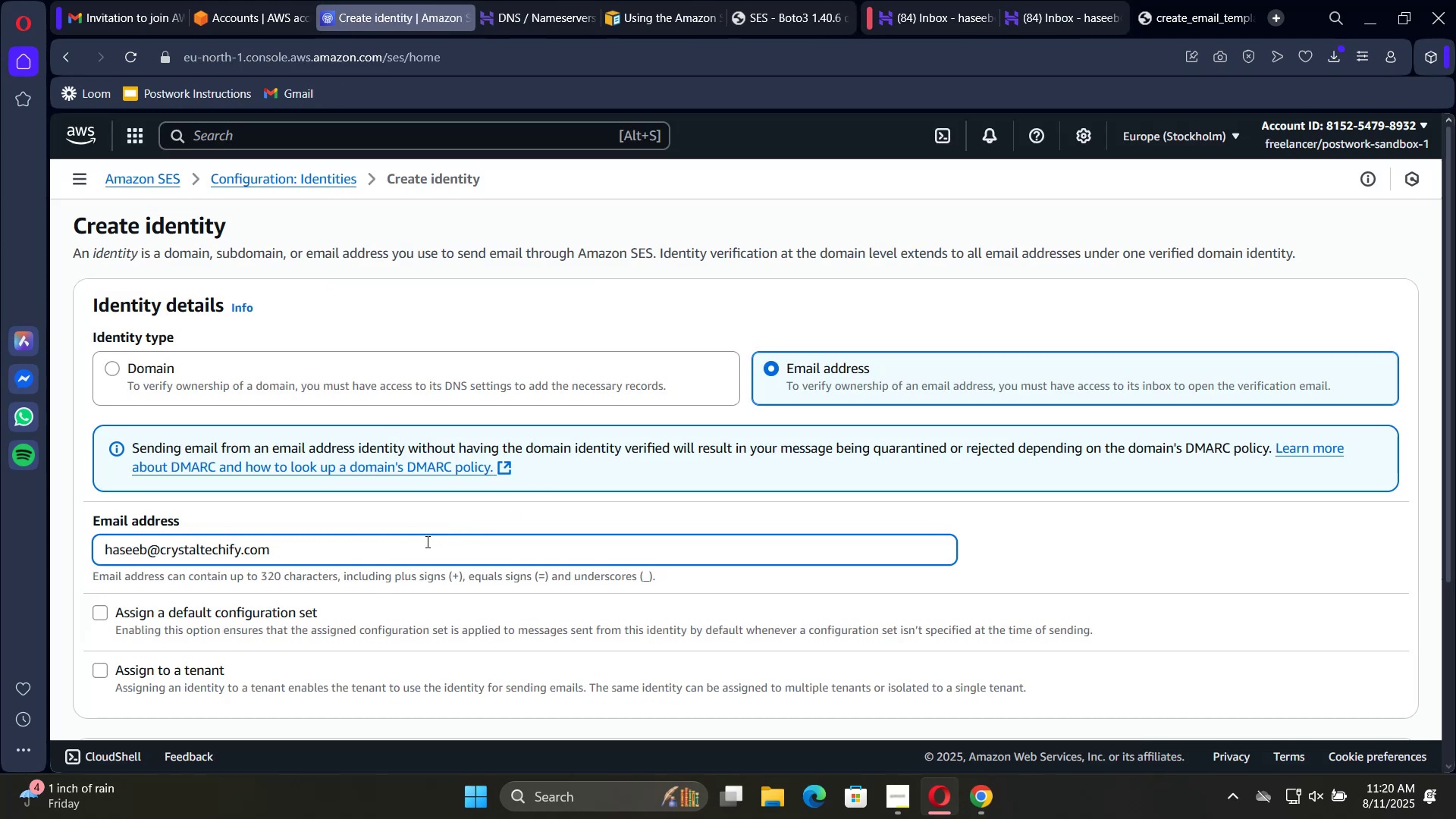 
scroll: coordinate [441, 548], scroll_direction: down, amount: 5.0
 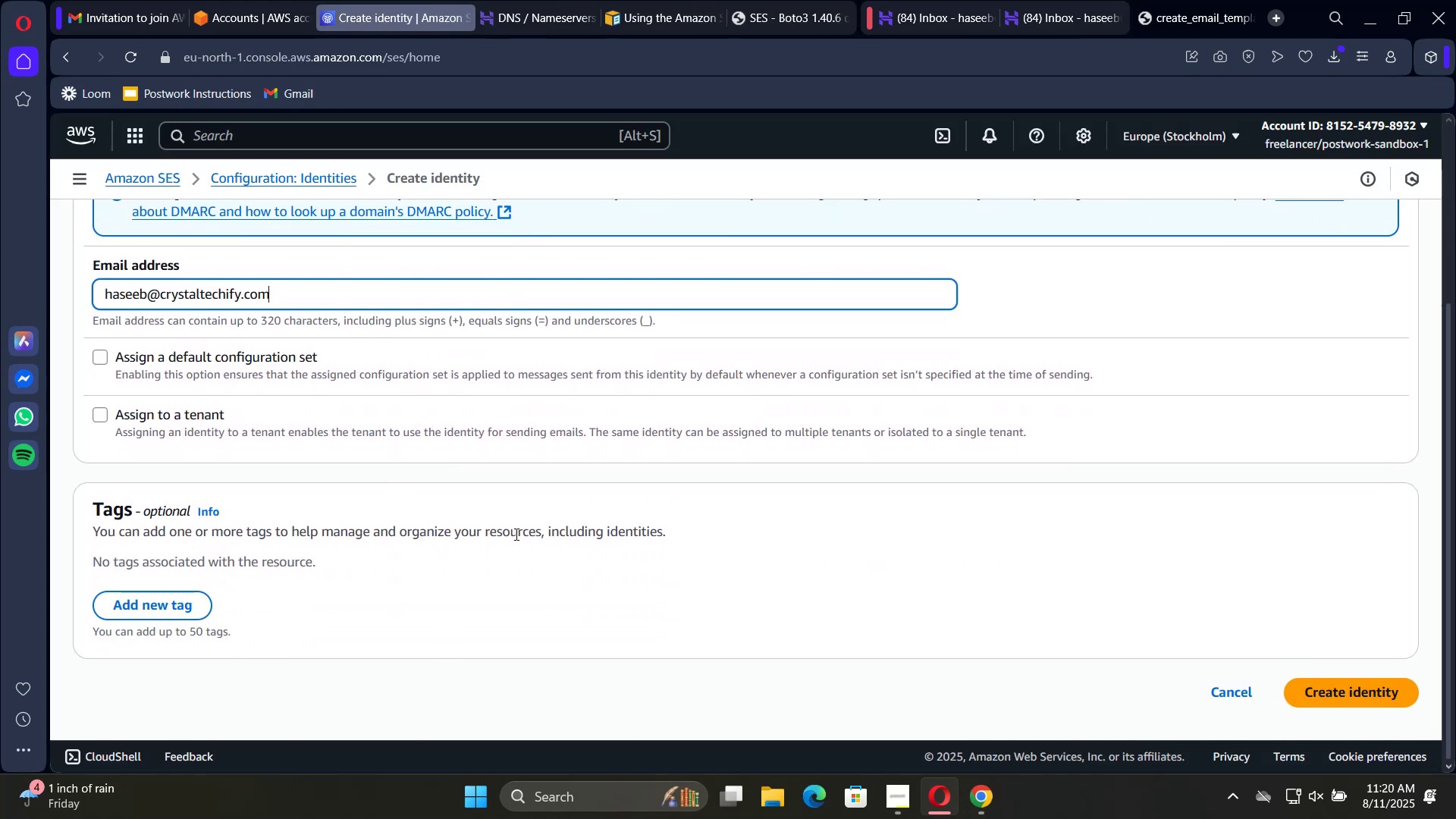 
scroll: coordinate [508, 531], scroll_direction: up, amount: 2.0
 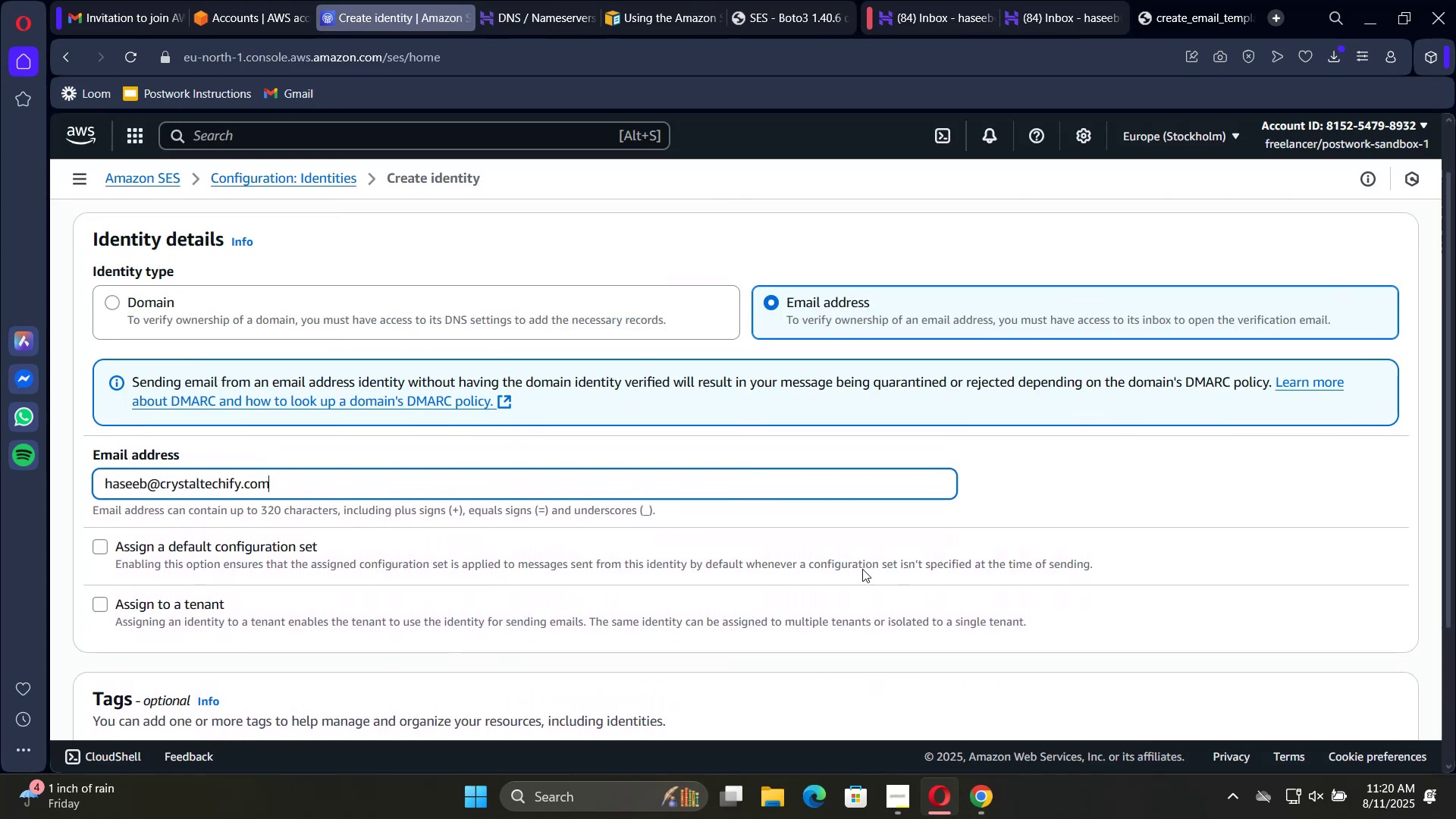 
scroll: coordinate [1016, 615], scroll_direction: down, amount: 2.0
 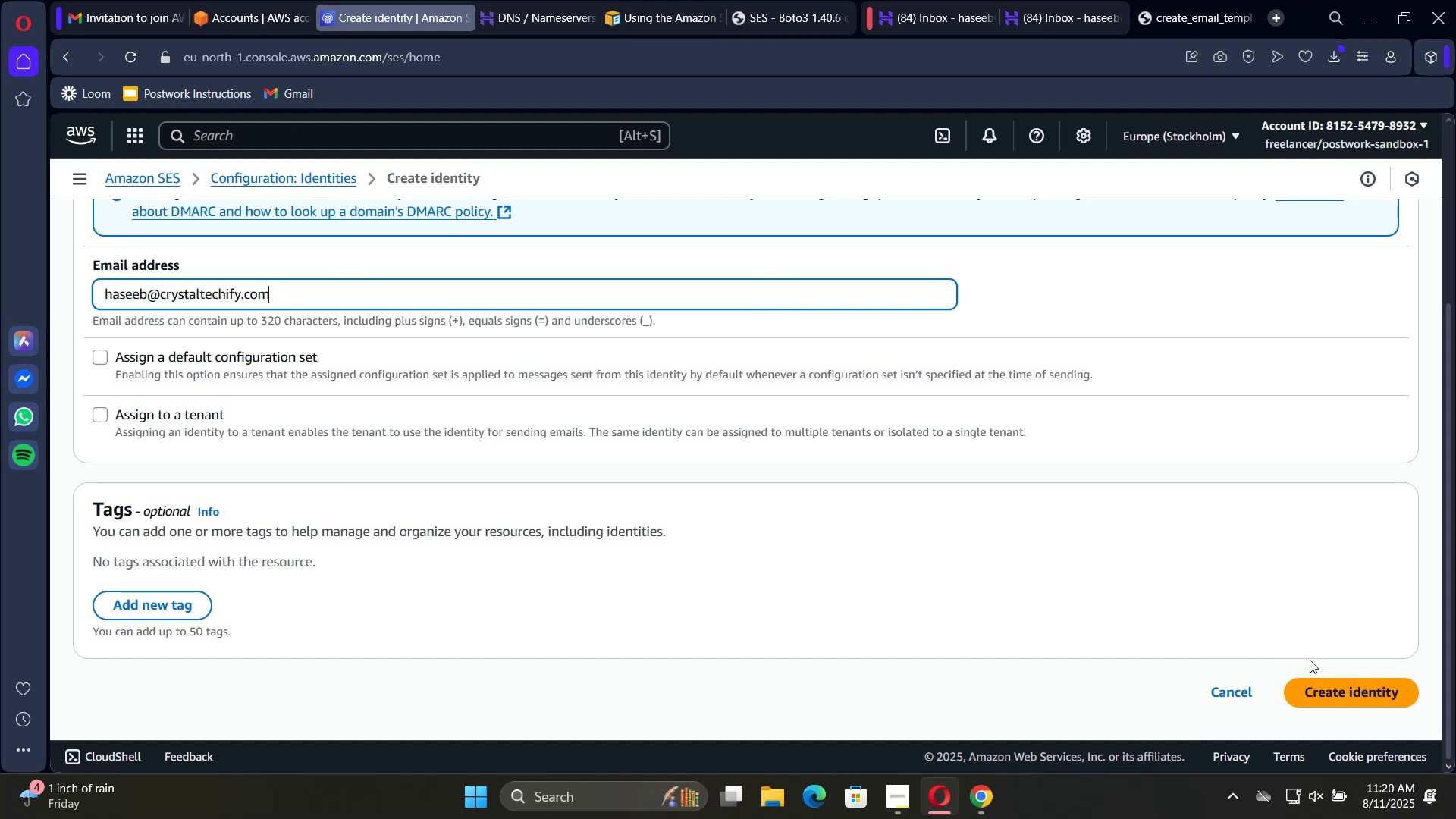 
left_click([1336, 689])
 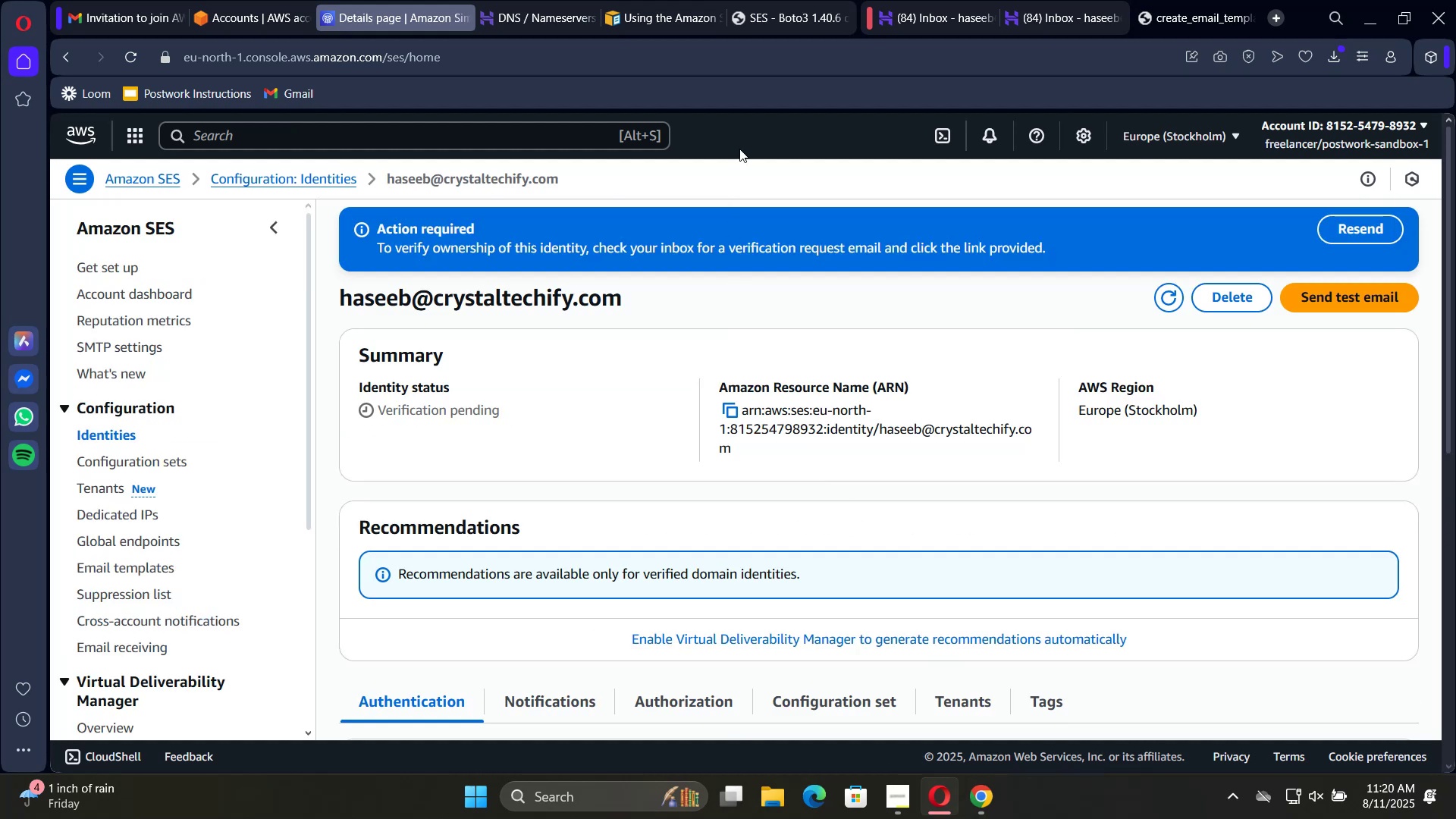 
wait(5.94)
 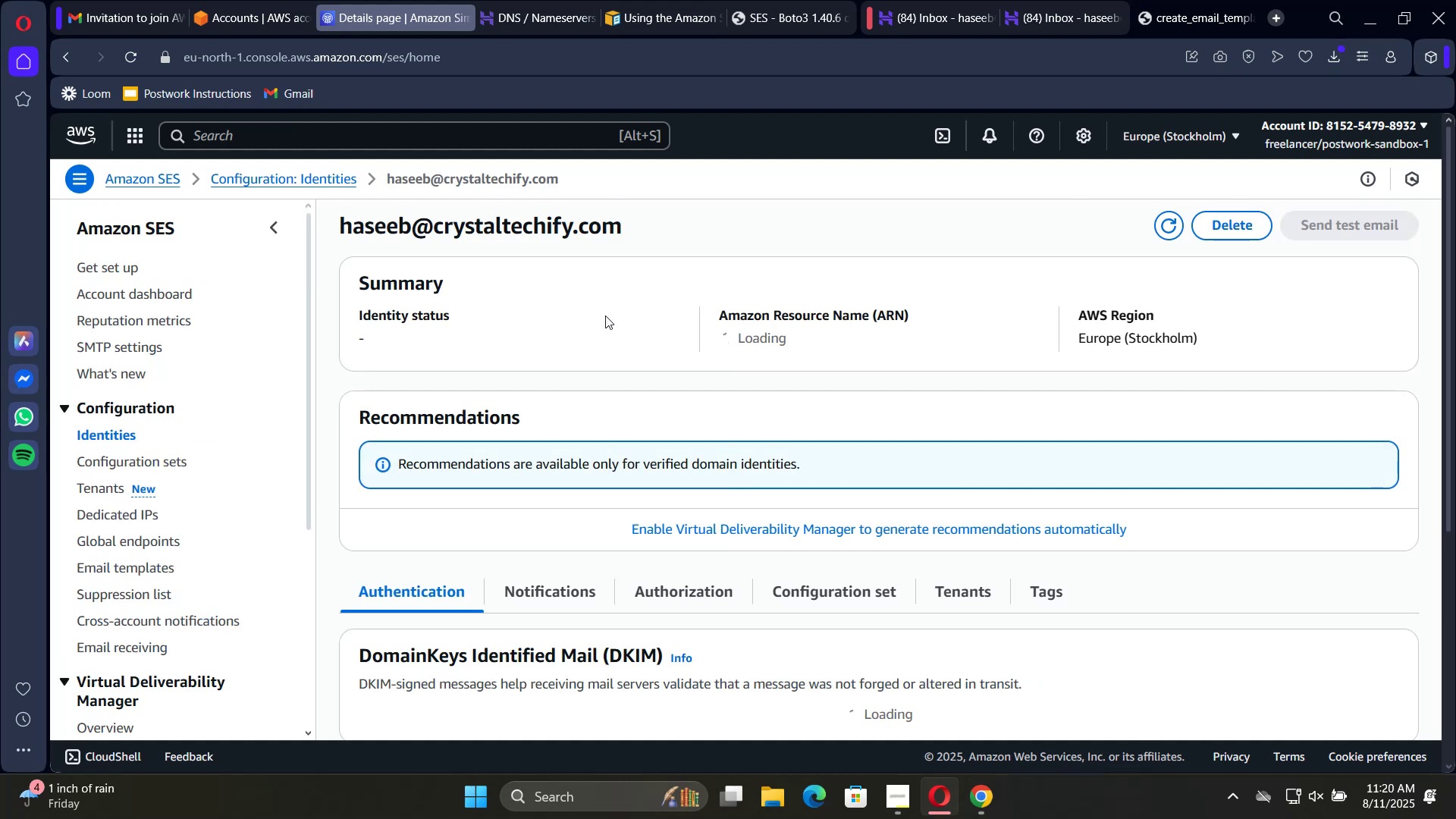 
left_click([934, 6])
 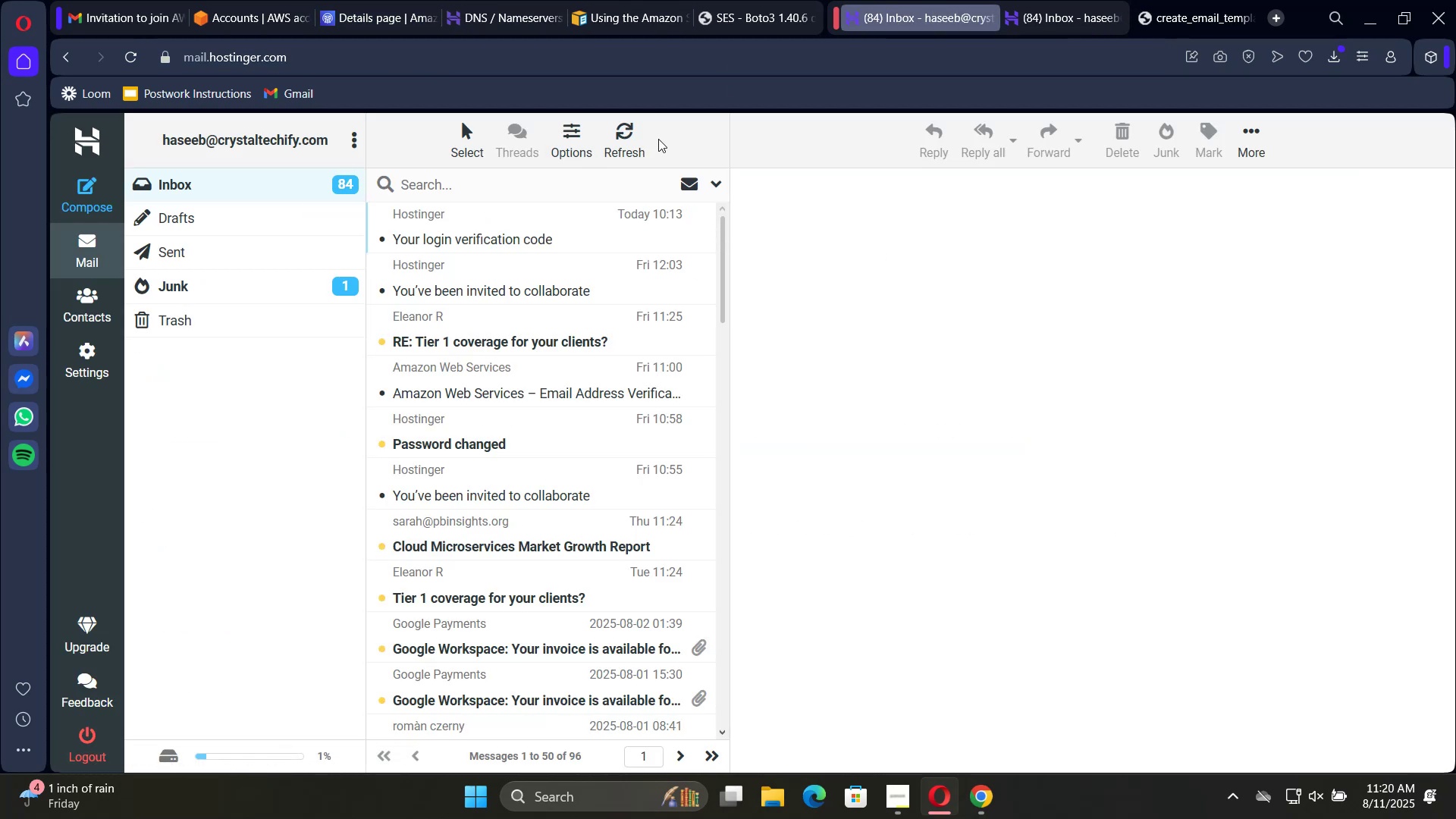 
left_click([632, 136])
 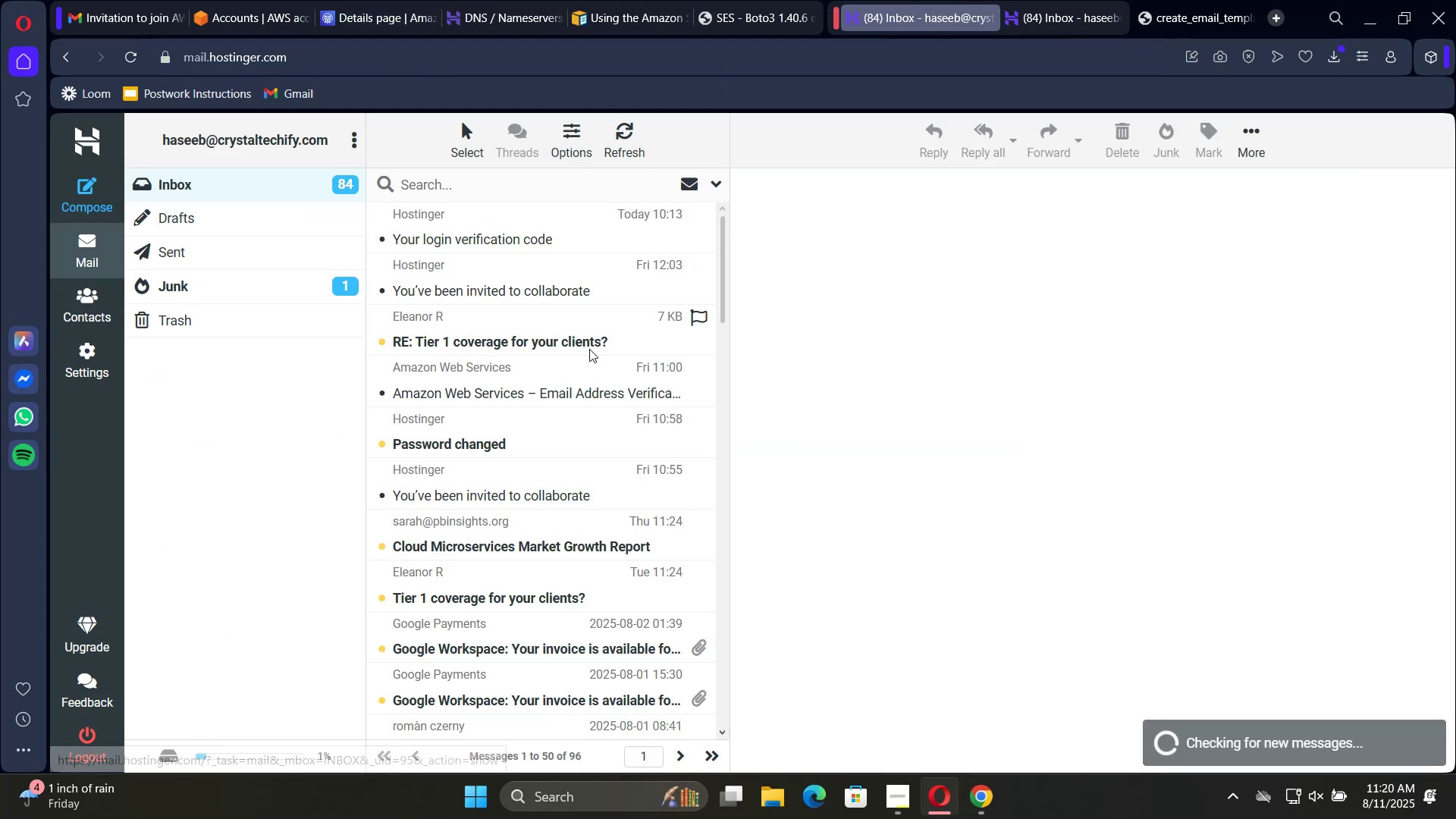 
scroll: coordinate [579, 450], scroll_direction: up, amount: 5.0
 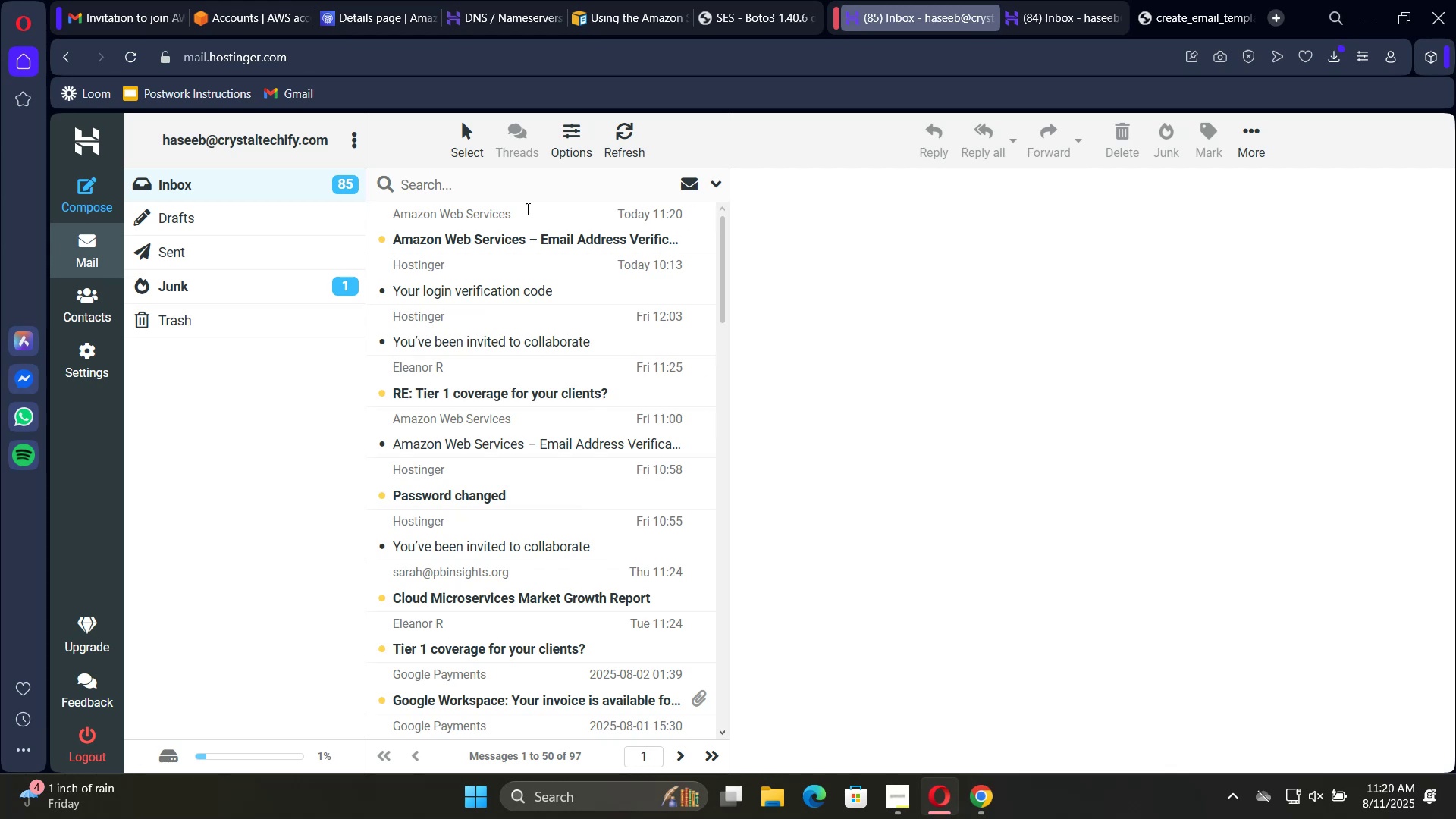 
left_click([524, 240])
 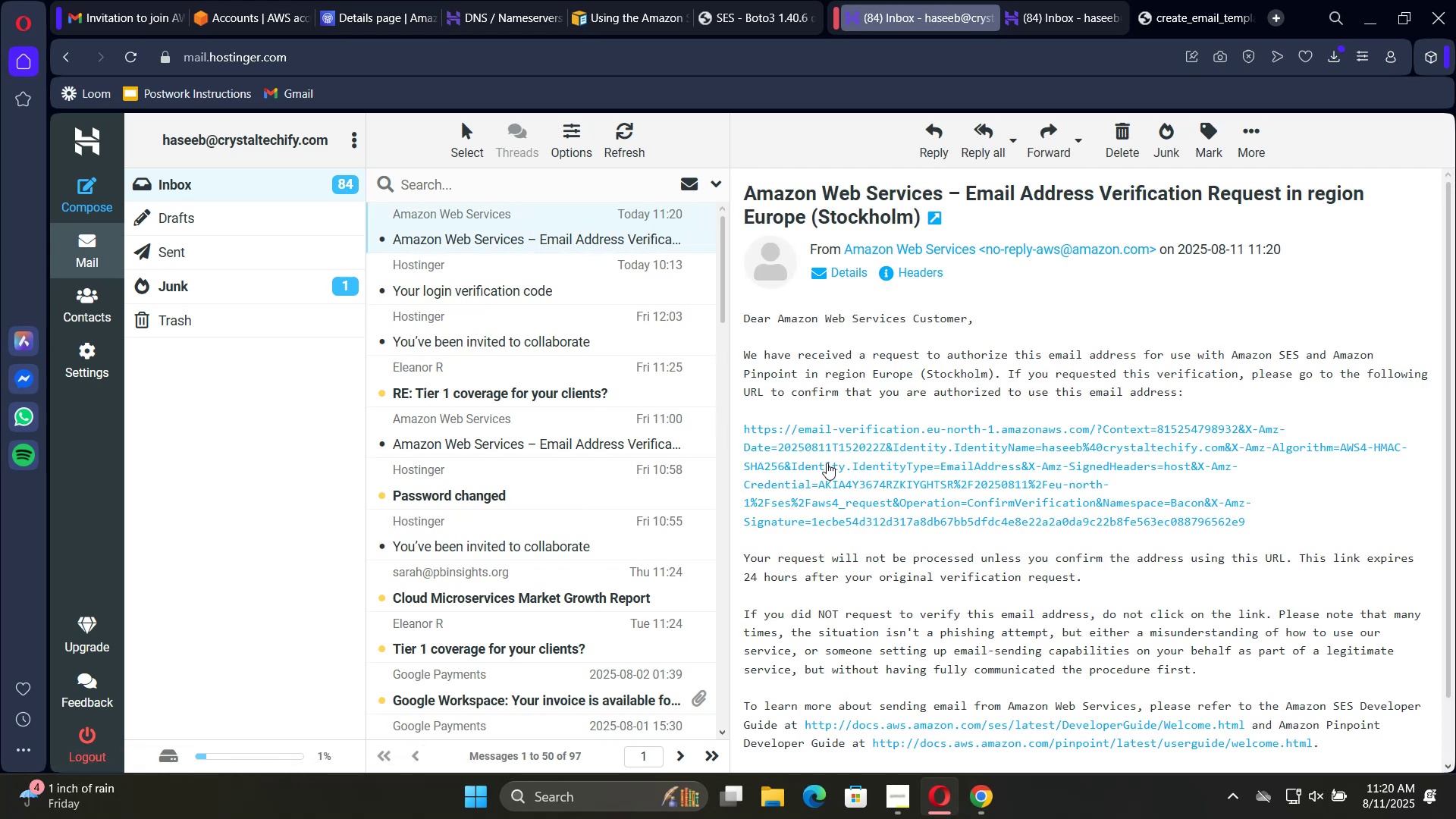 
left_click([891, 493])
 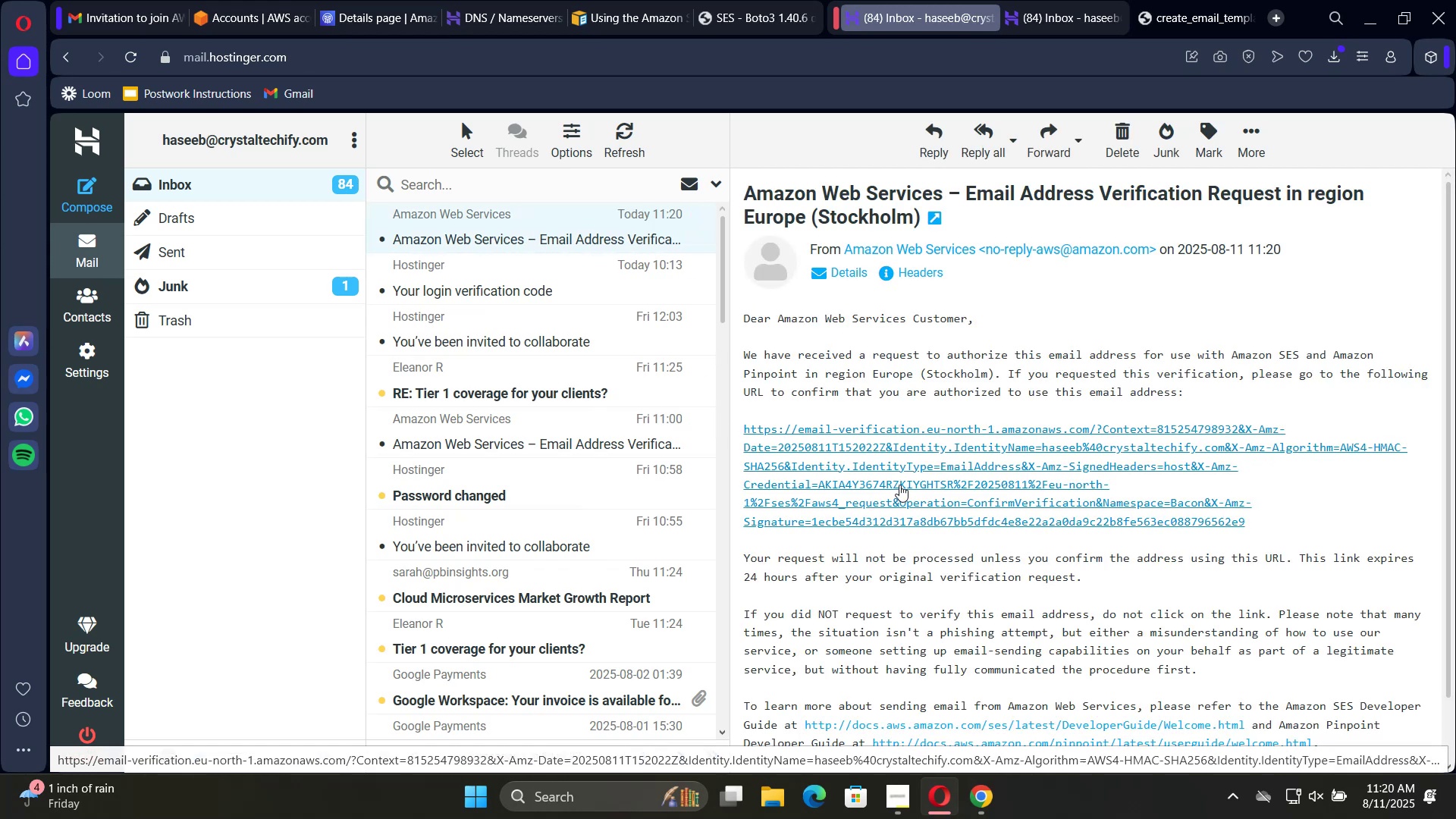 
left_click([899, 485])
 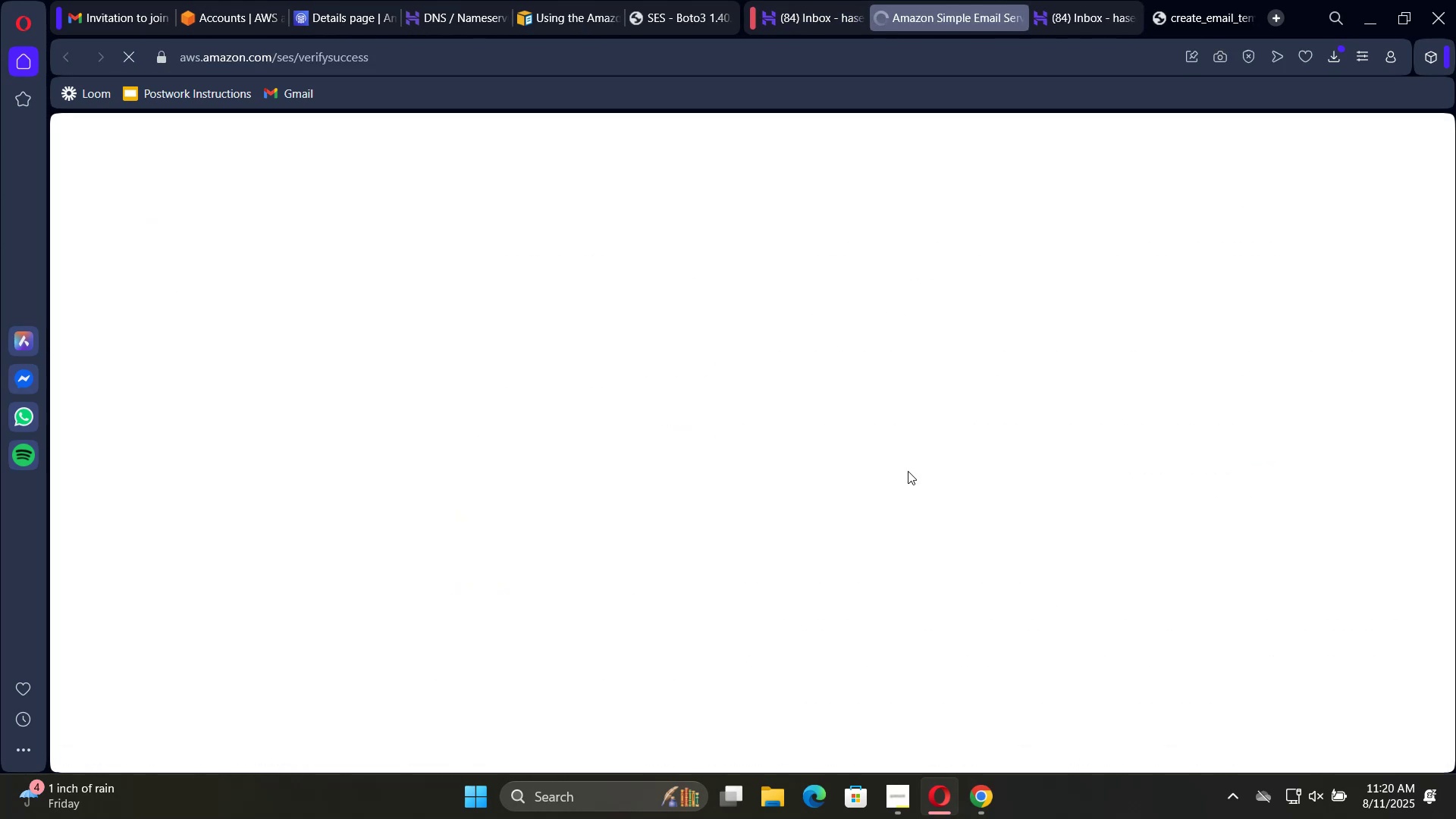 
wait(7.09)
 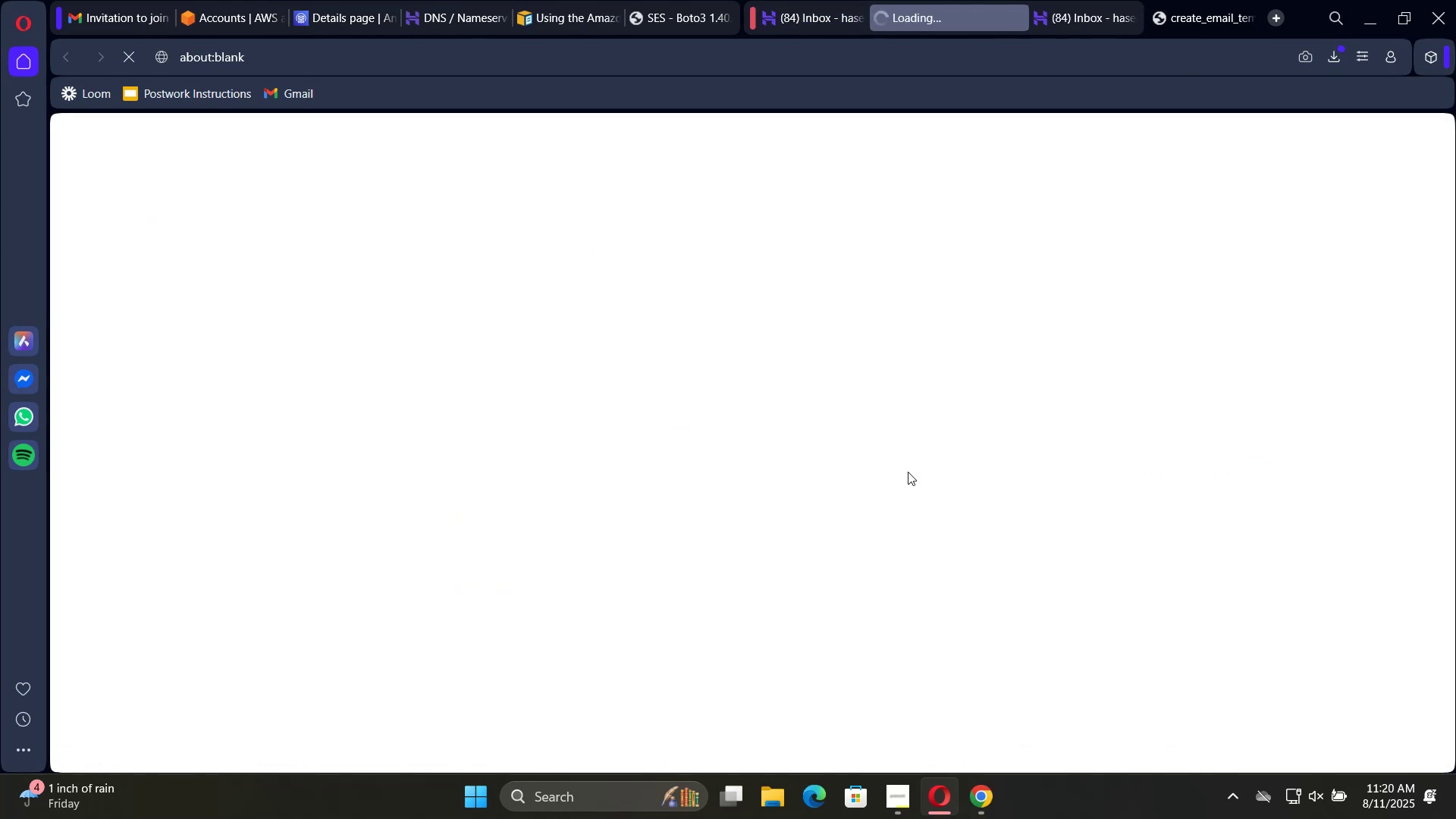 
scroll: coordinate [882, 492], scroll_direction: down, amount: 5.0
 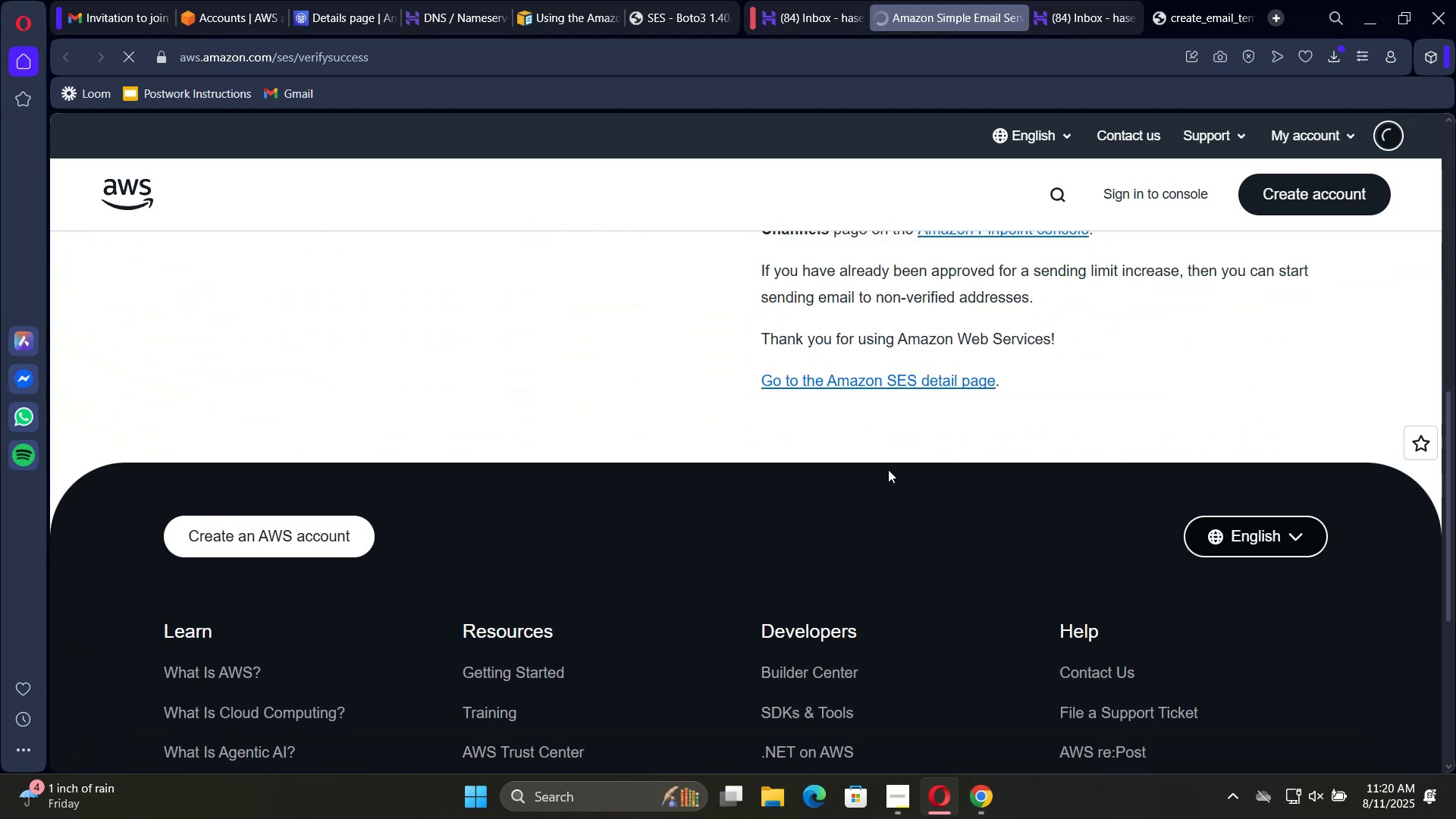 
scroll: coordinate [1045, 46], scroll_direction: up, amount: 9.0
 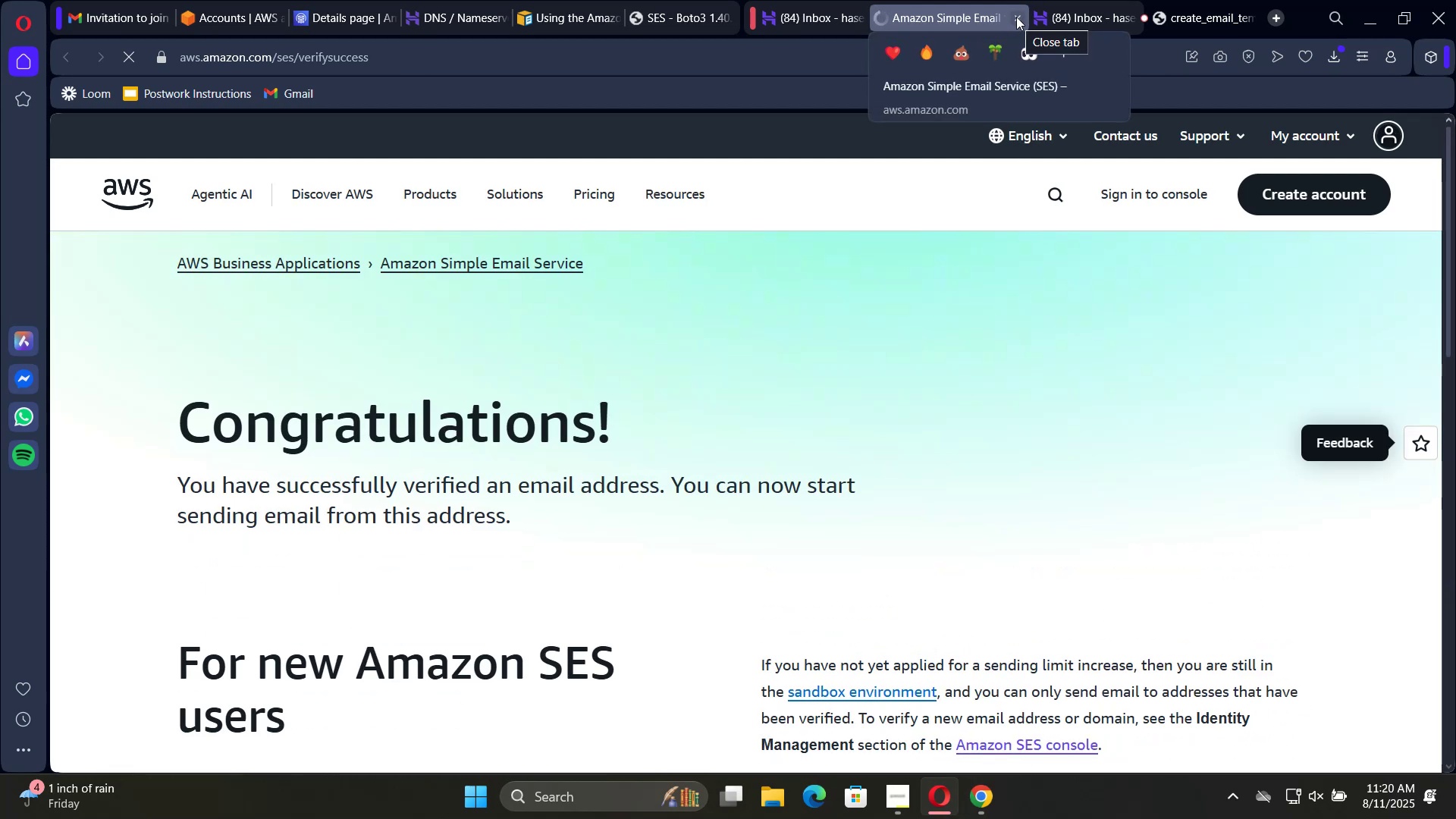 
left_click([1016, 17])
 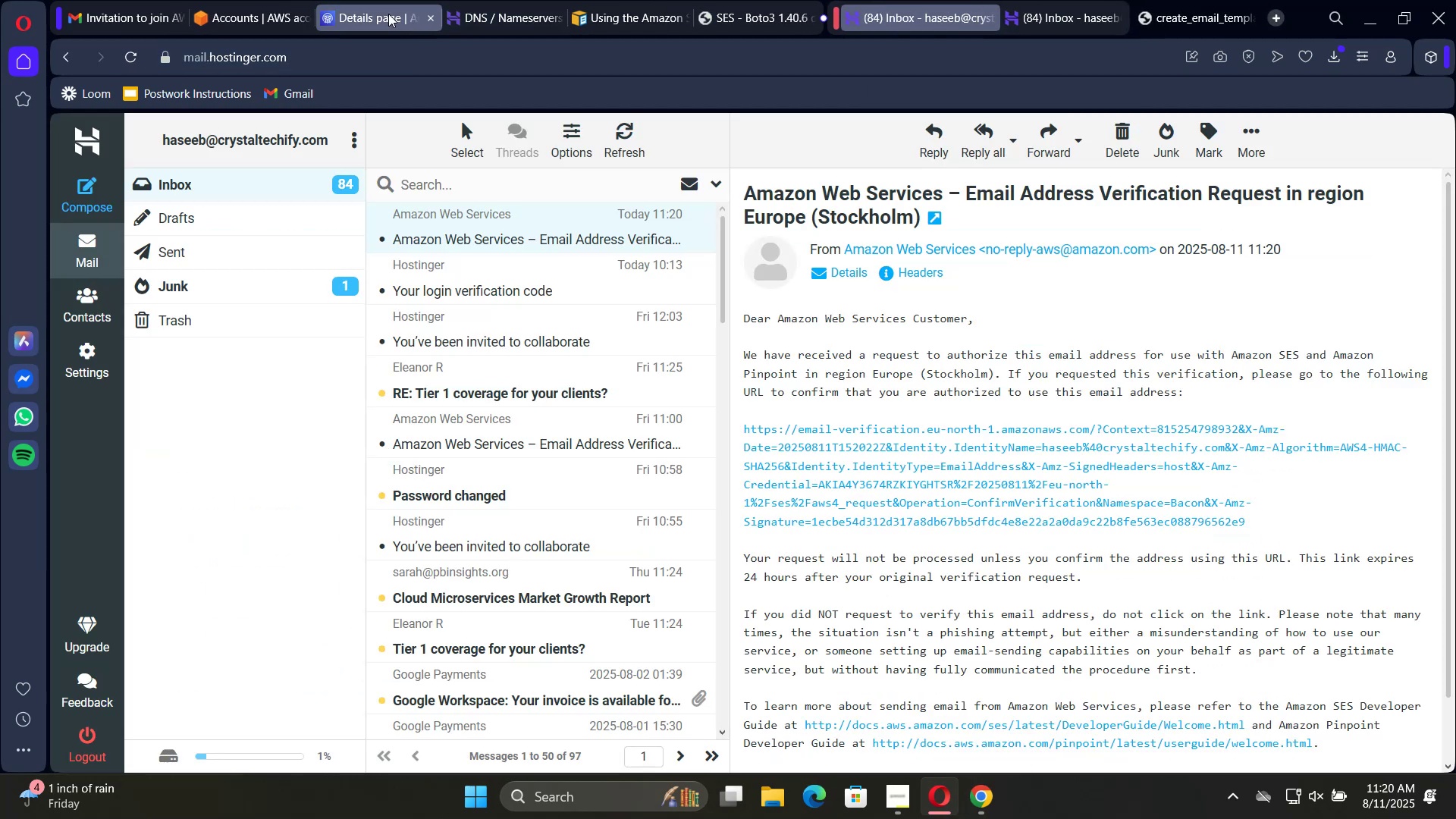 
left_click([384, 14])
 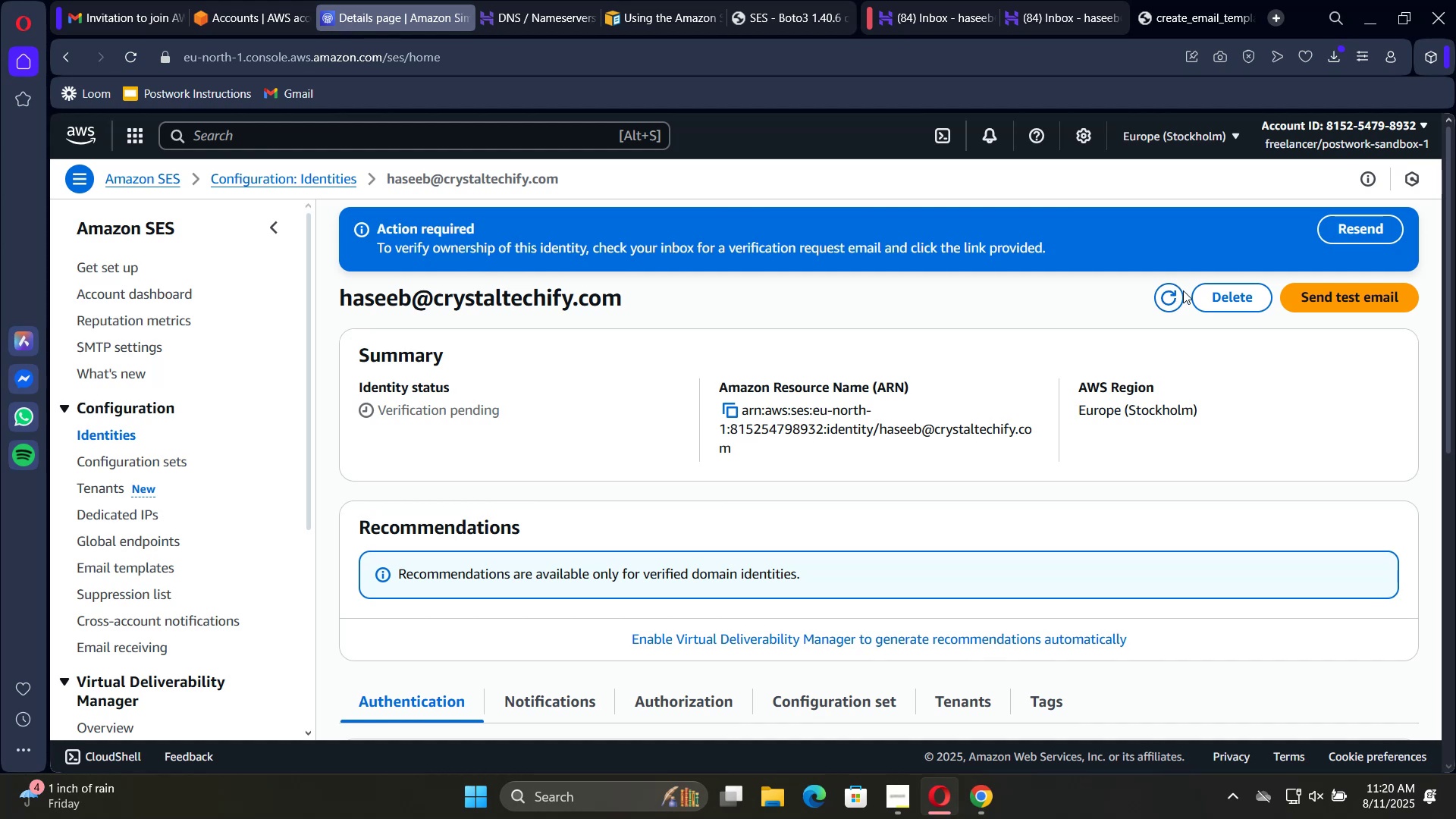 
left_click([1177, 291])
 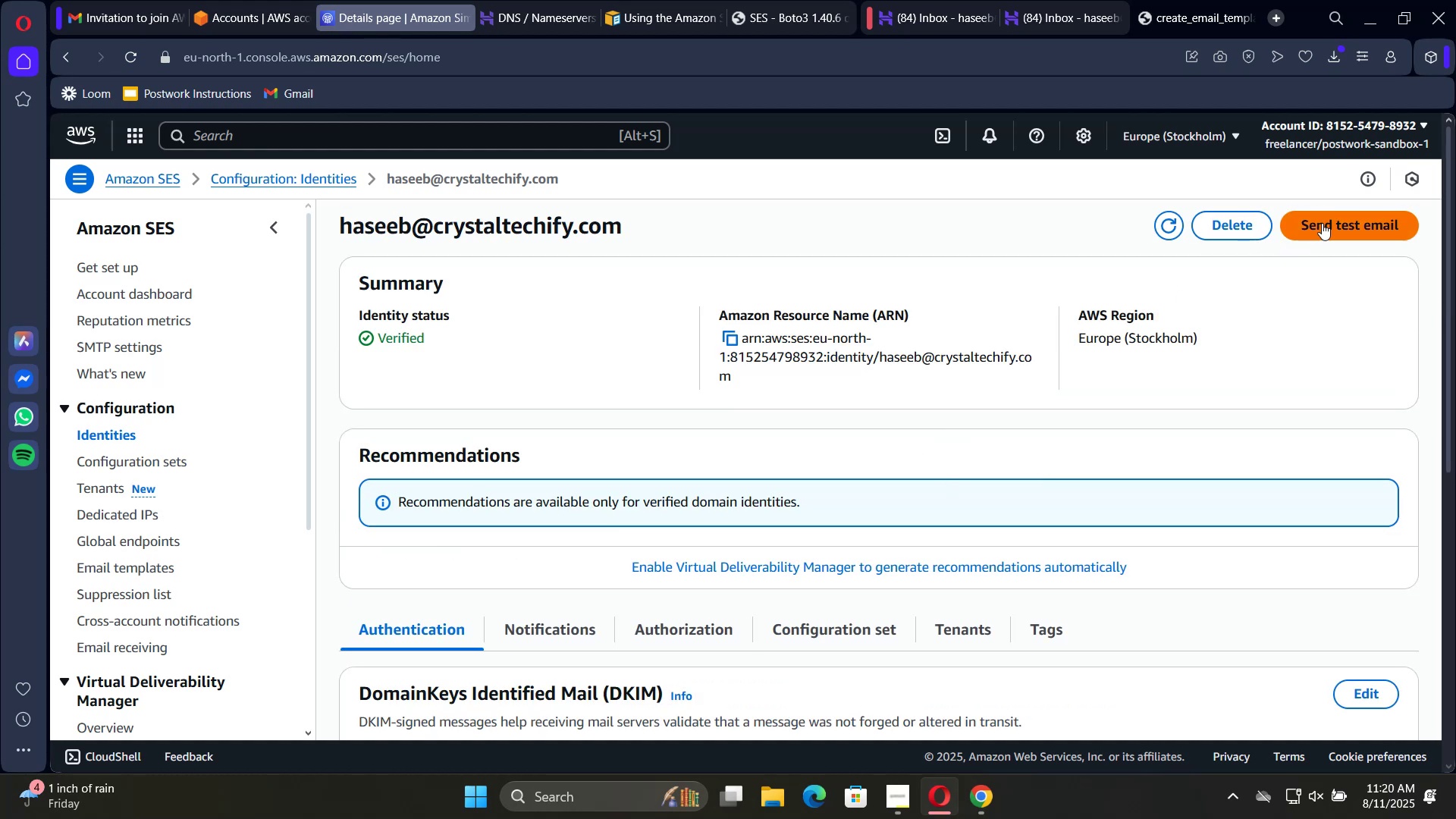 
left_click([1327, 226])
 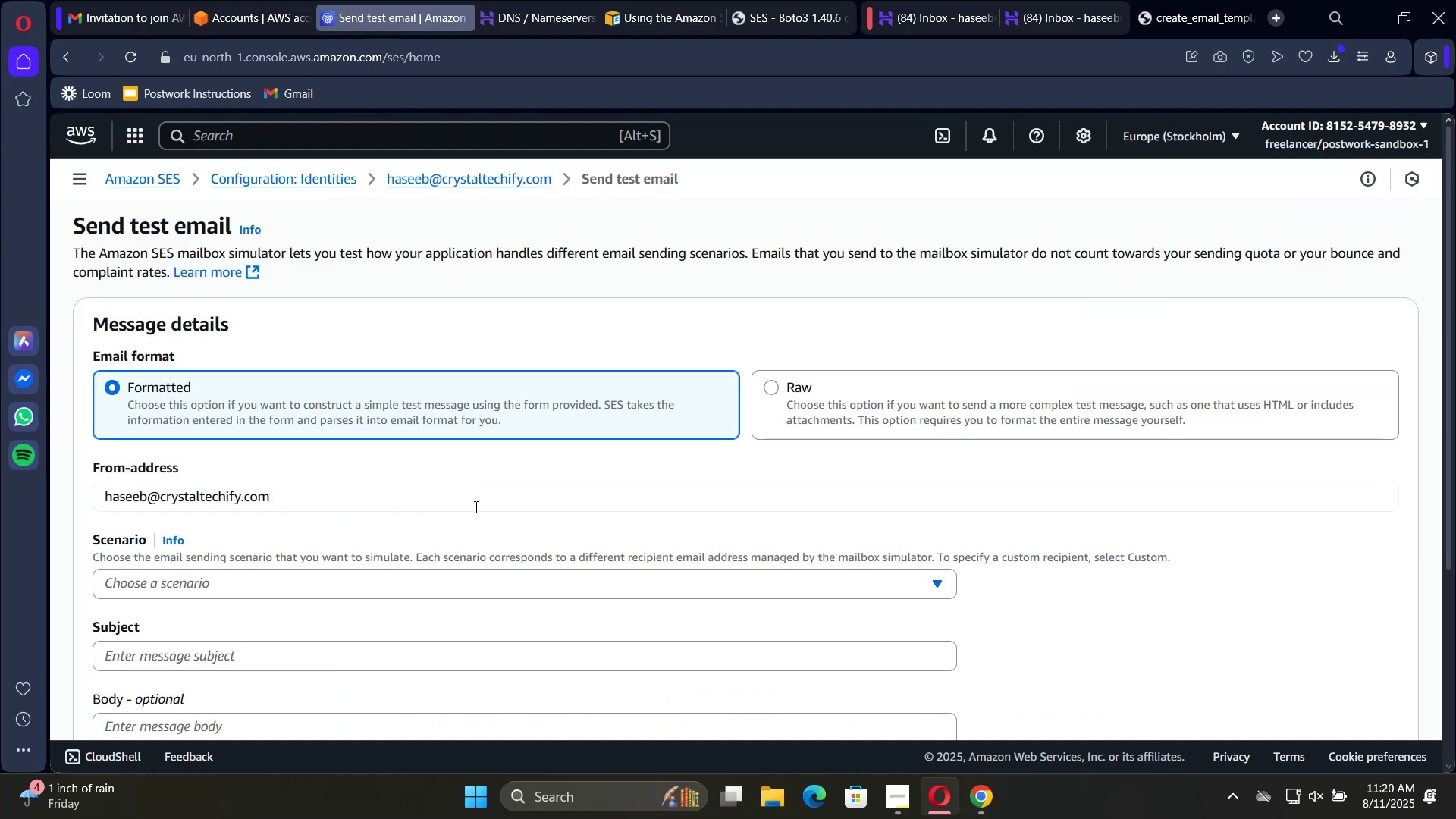 
scroll: coordinate [487, 494], scroll_direction: down, amount: 2.0
 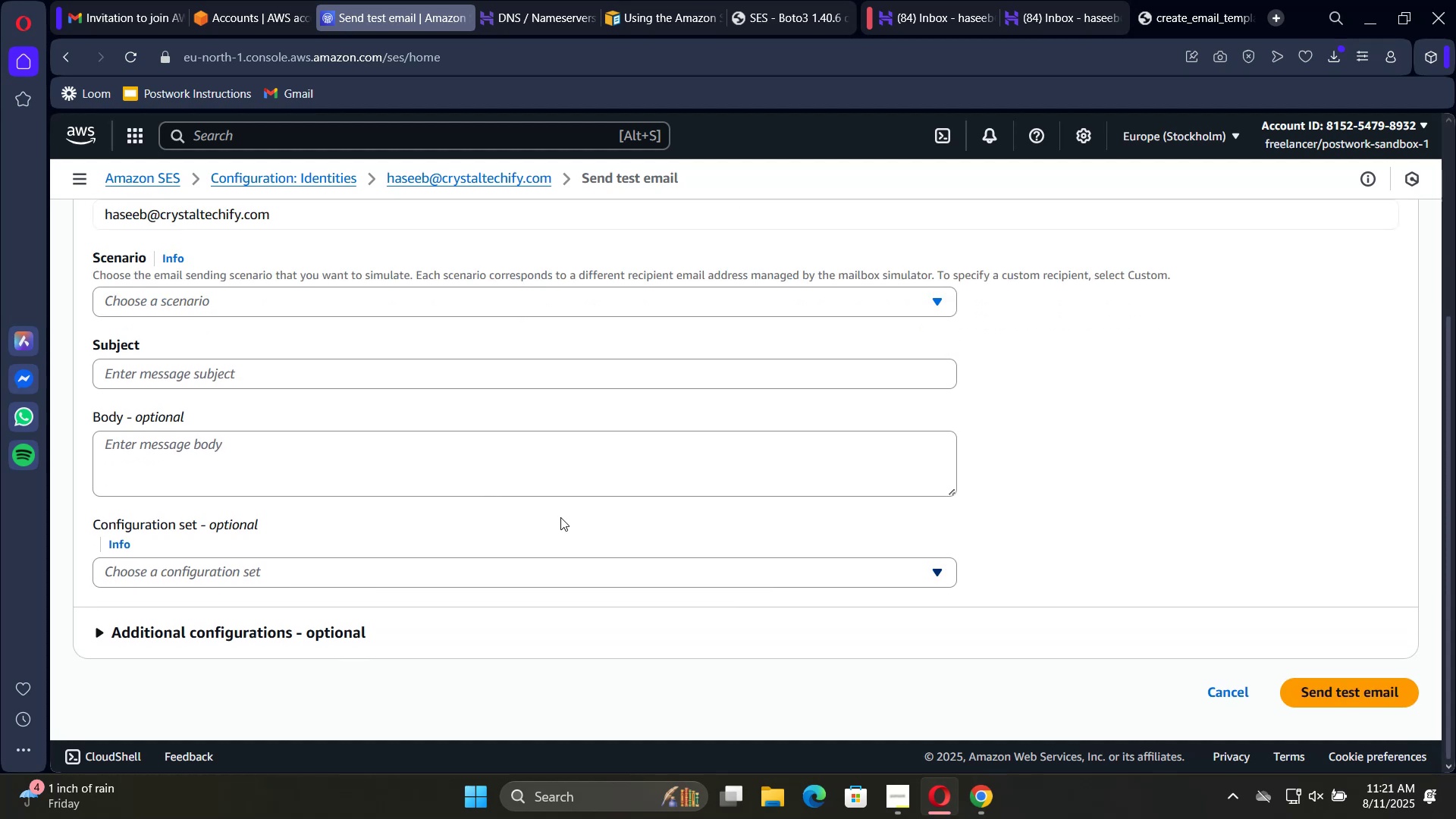 
scroll: coordinate [555, 538], scroll_direction: up, amount: 3.0
 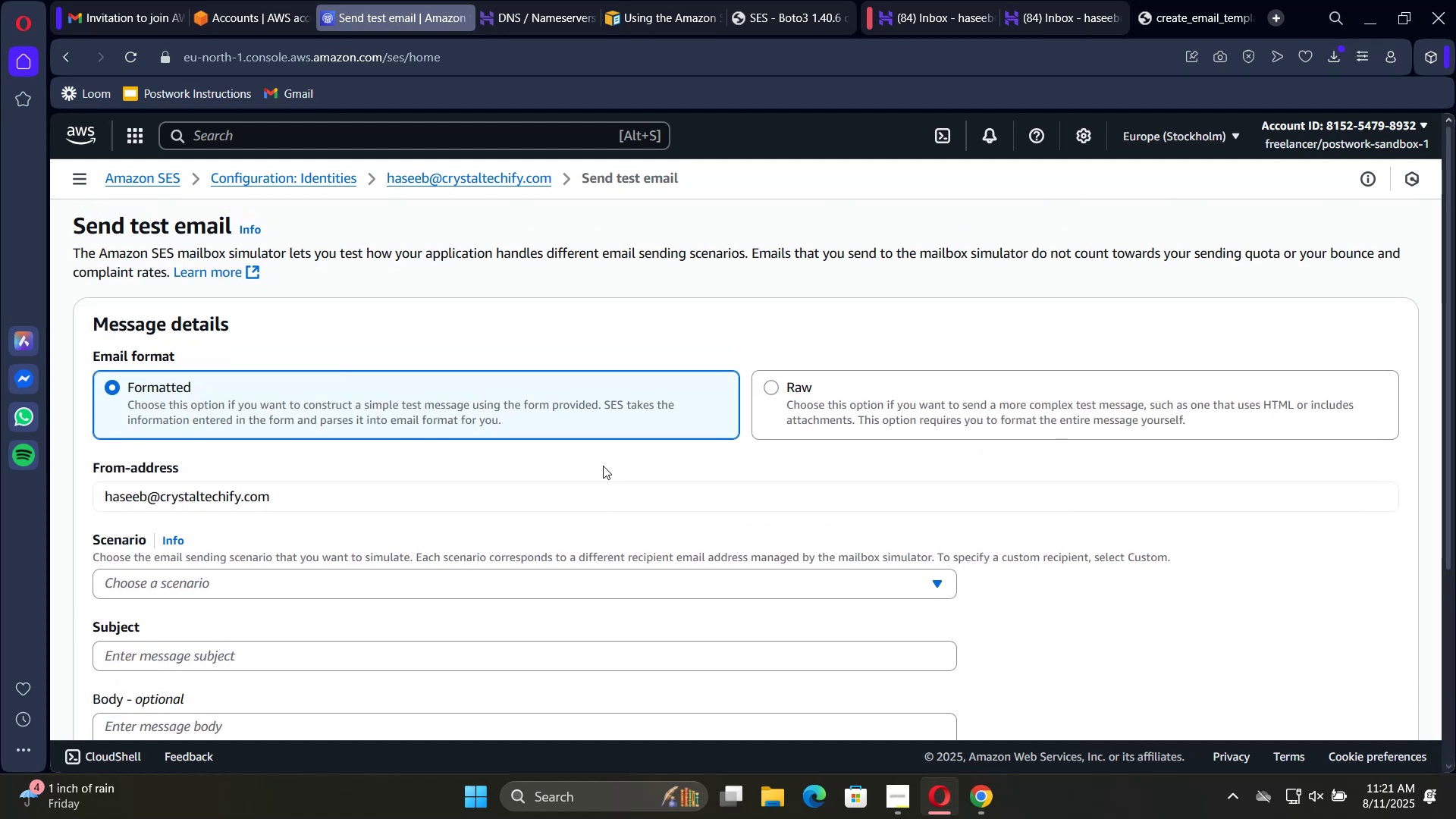 
scroll: coordinate [543, 505], scroll_direction: down, amount: 2.0
 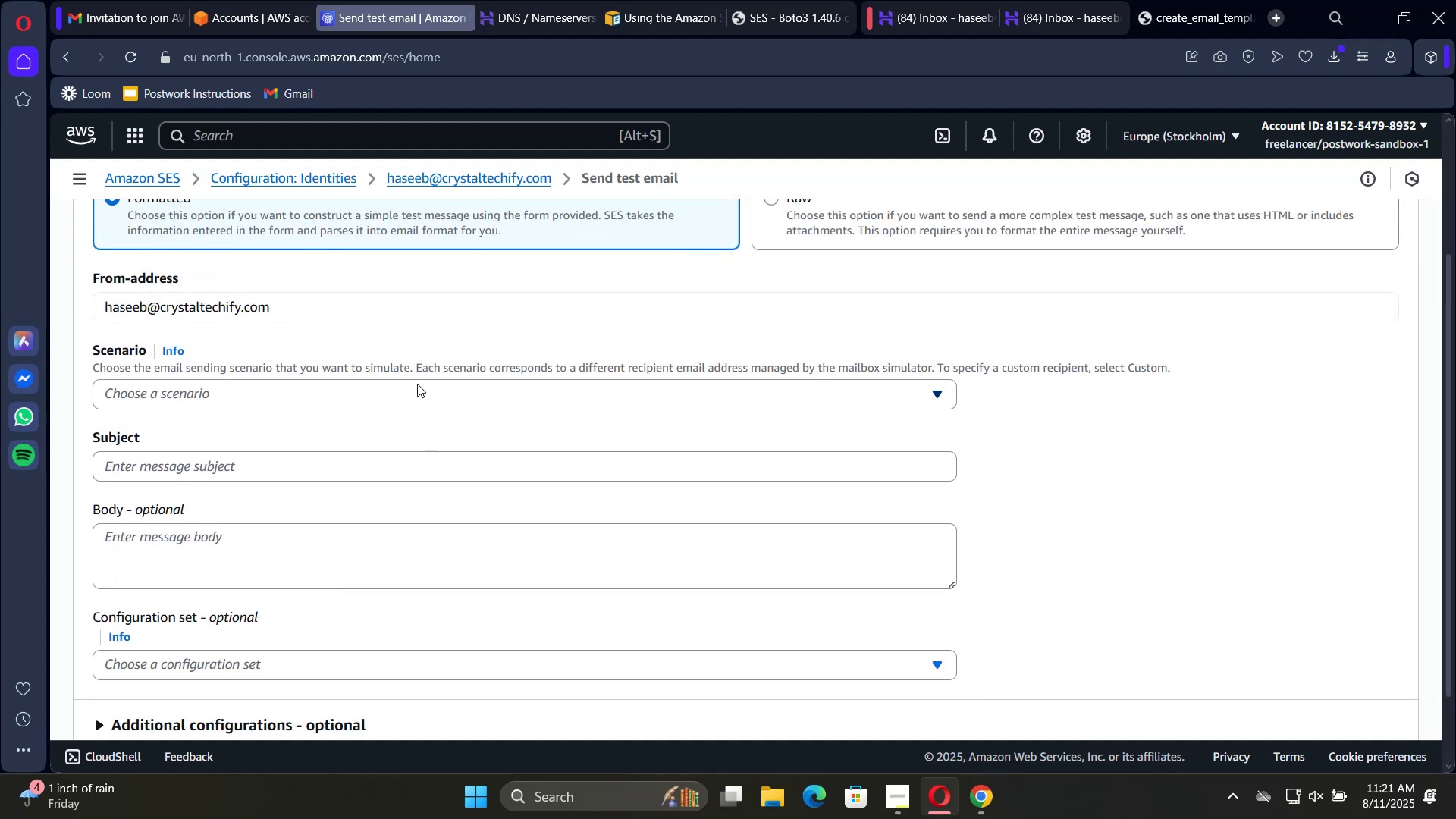 
left_click([417, 383])
 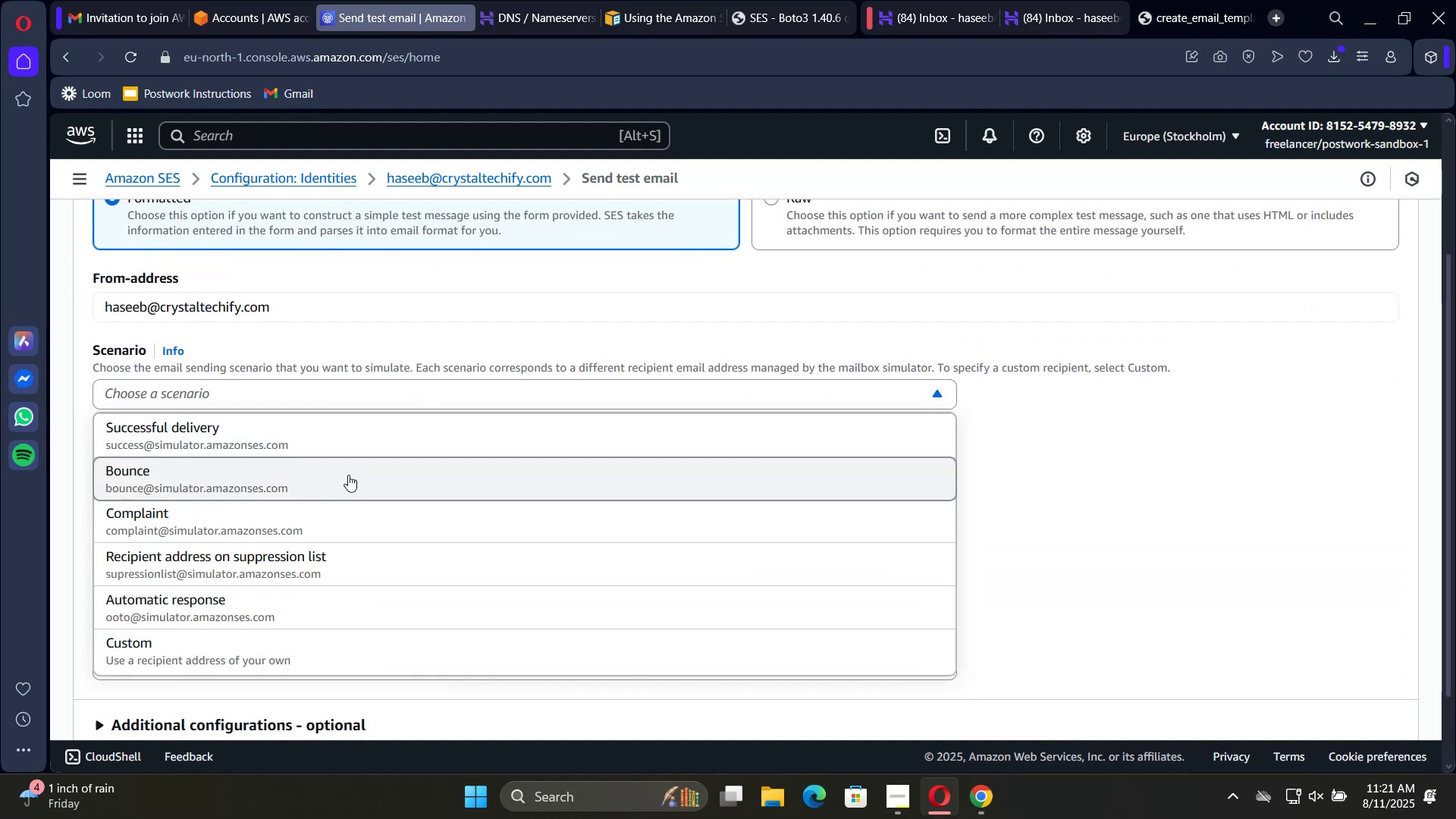 
mouse_move([388, 463])
 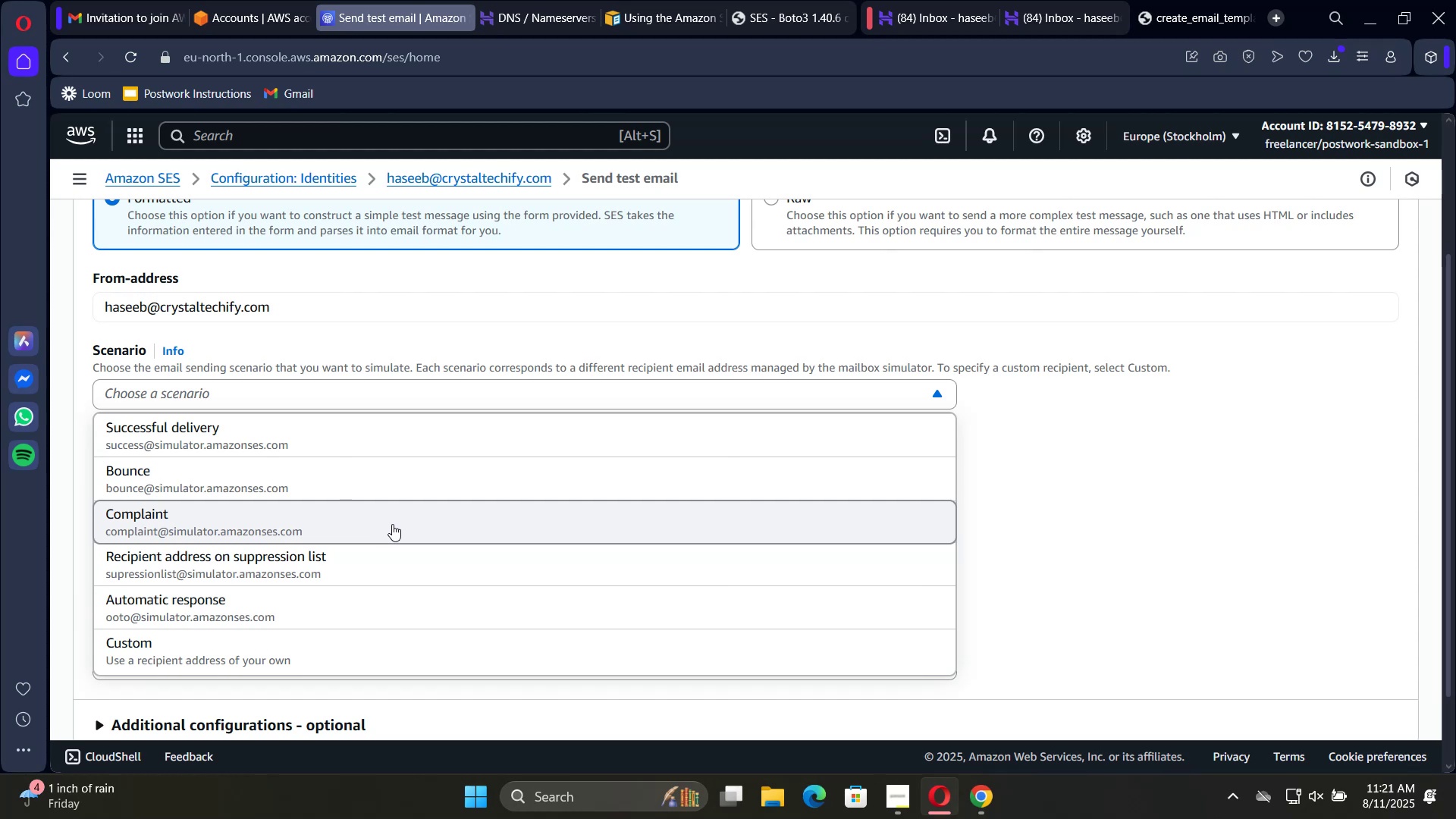 
mouse_move([429, 448])
 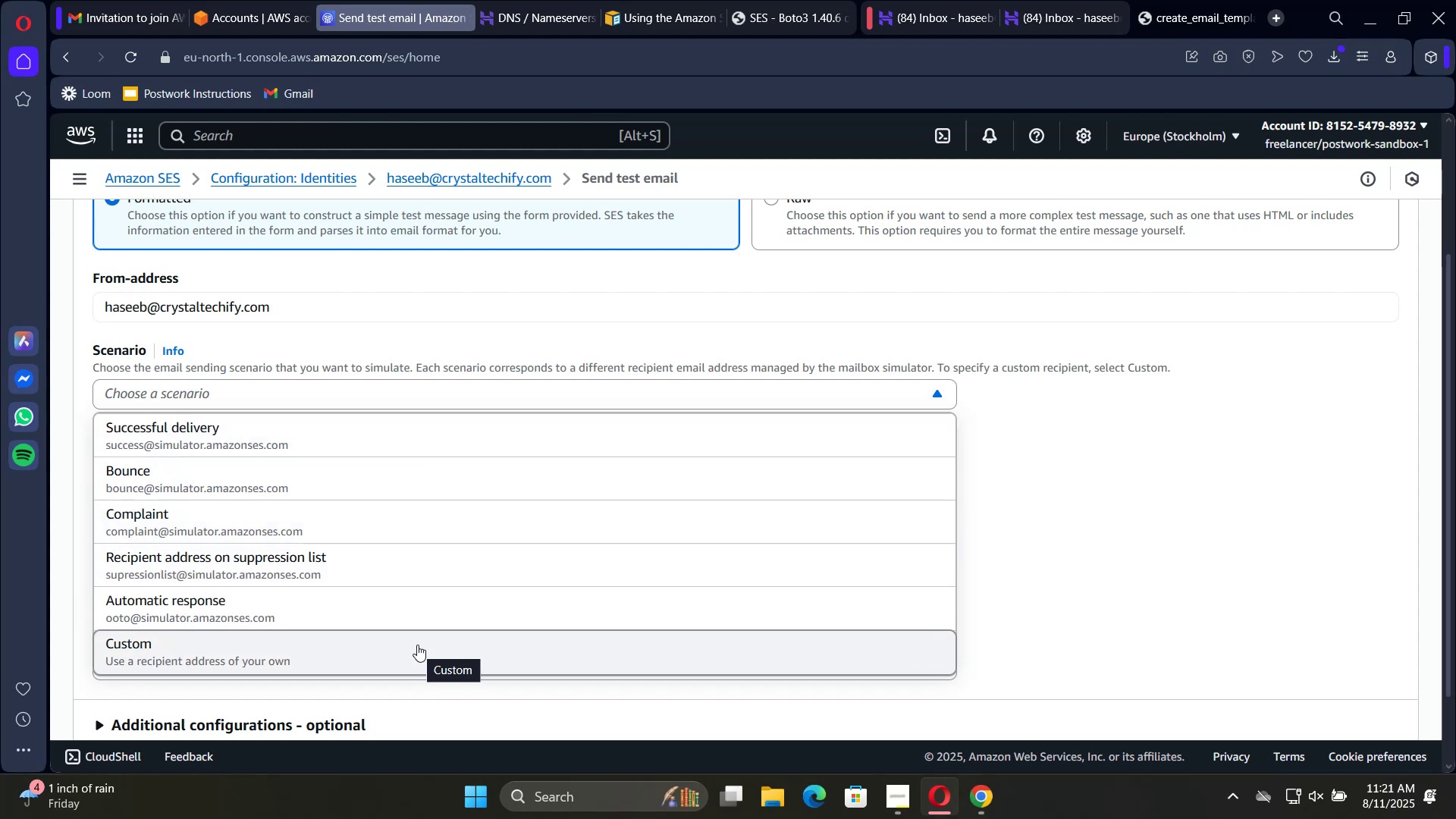 
left_click([417, 645])
 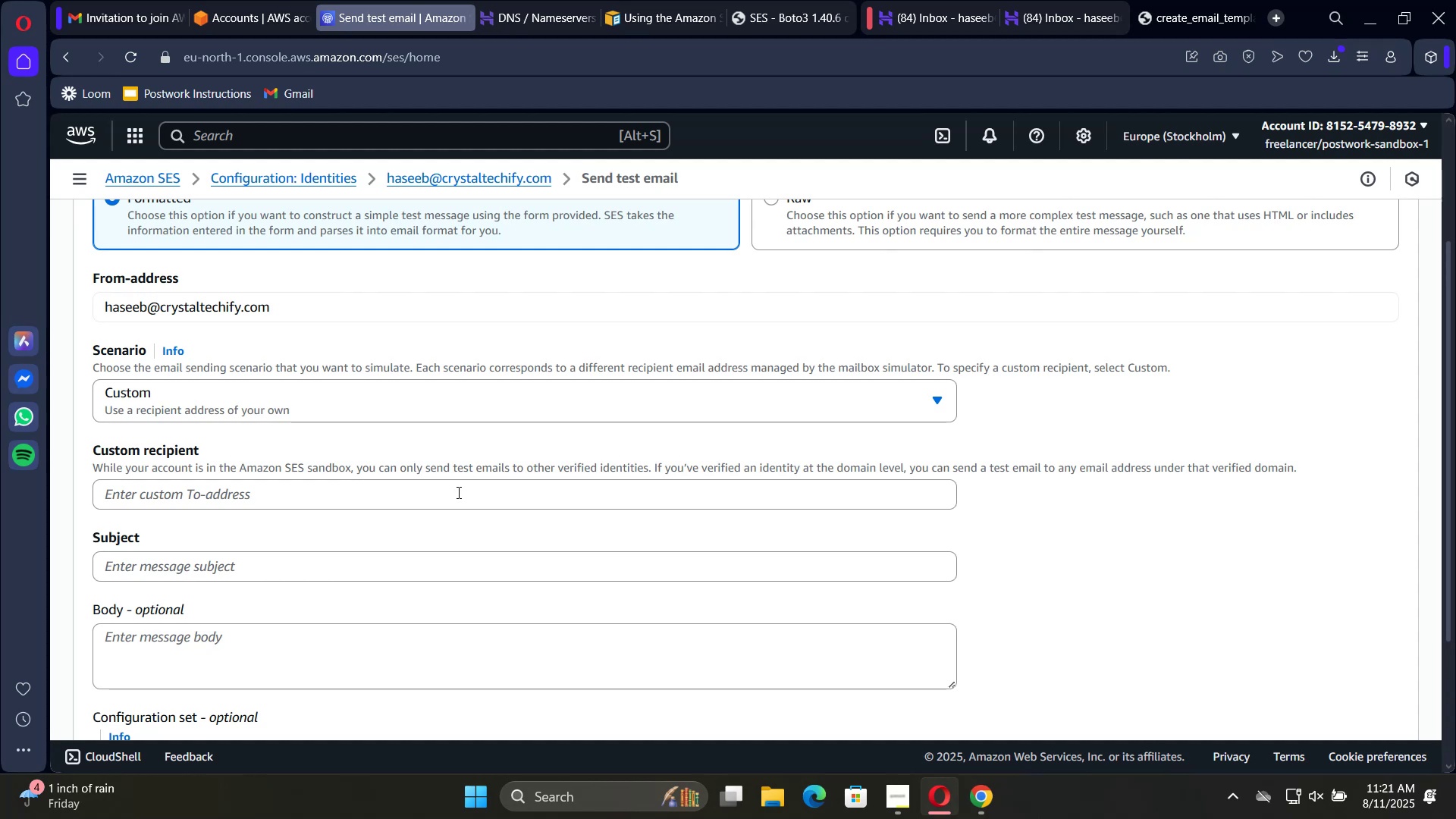 
scroll: coordinate [495, 491], scroll_direction: up, amount: 5.0
 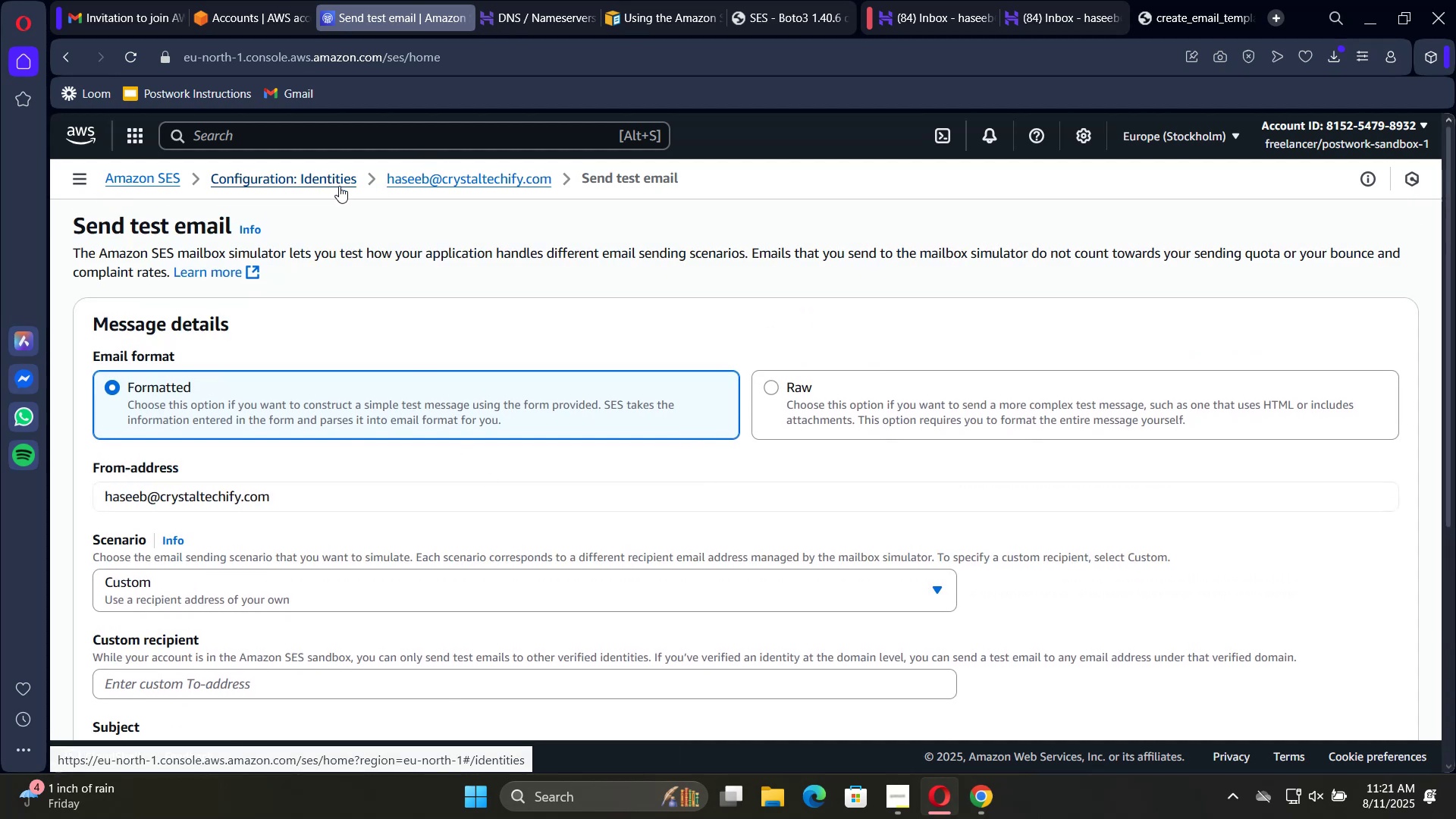 
left_click([317, 187])
 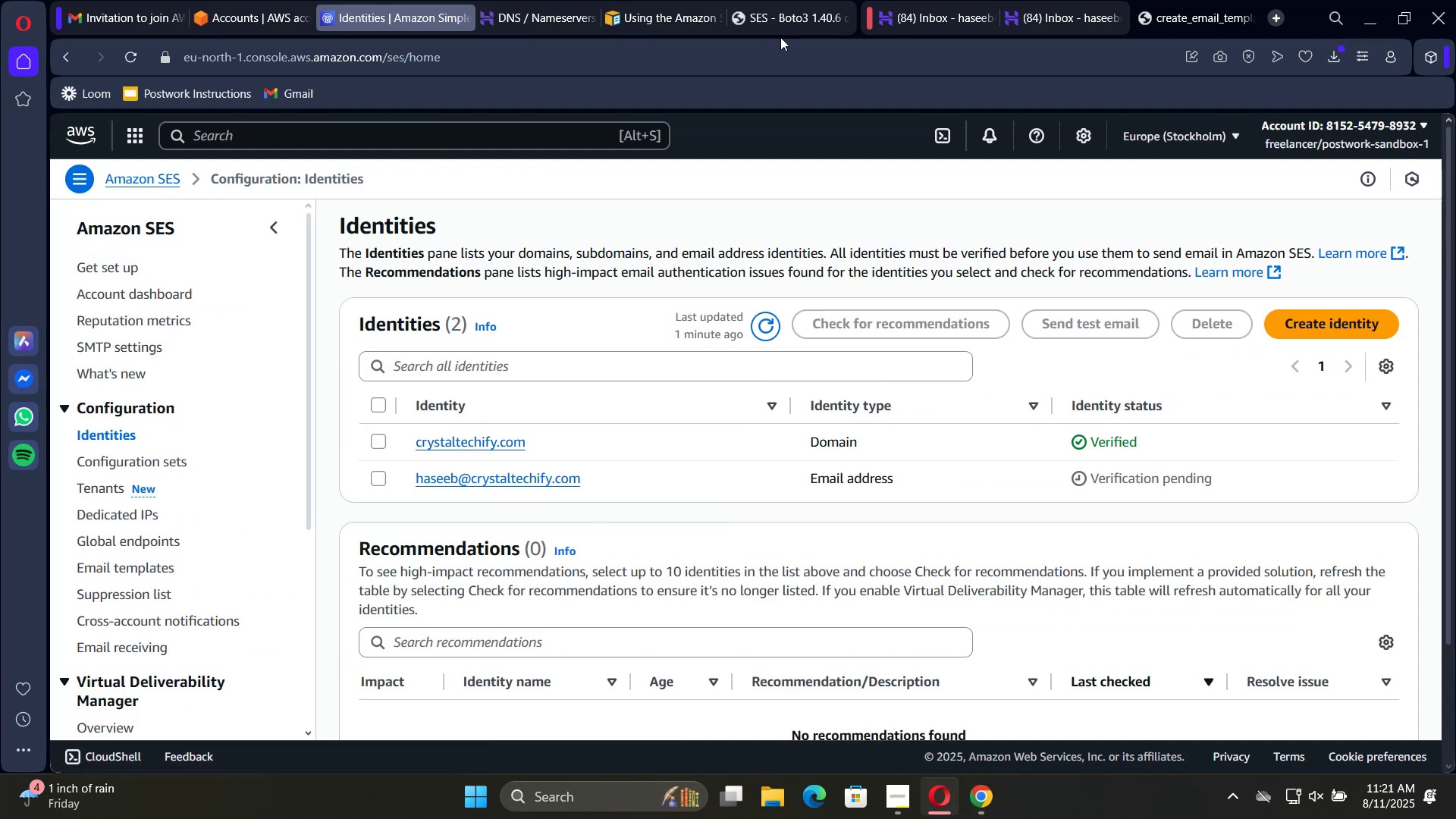 
left_click([494, 16])
 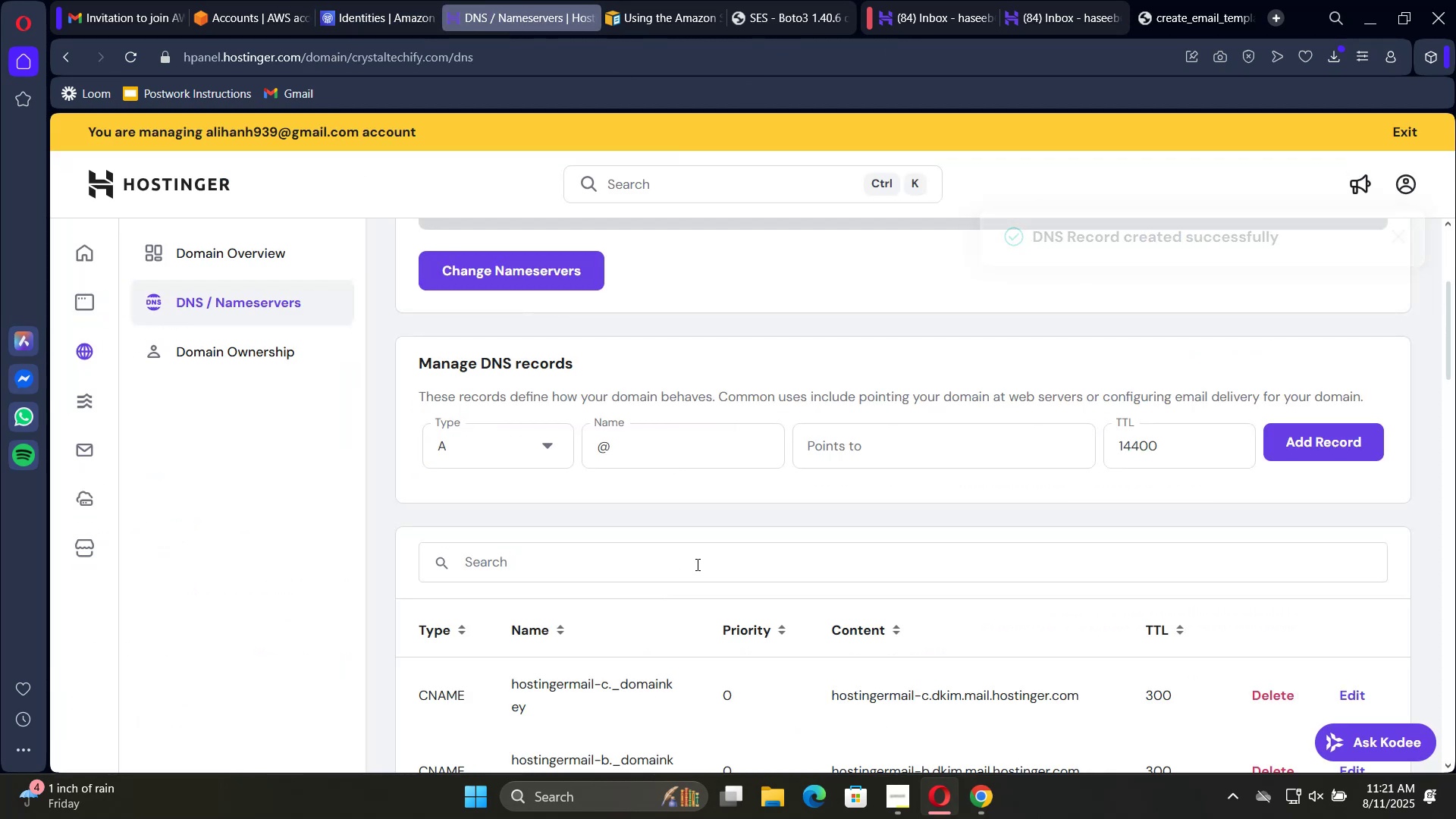 
scroll: coordinate [457, 500], scroll_direction: up, amount: 1.0
 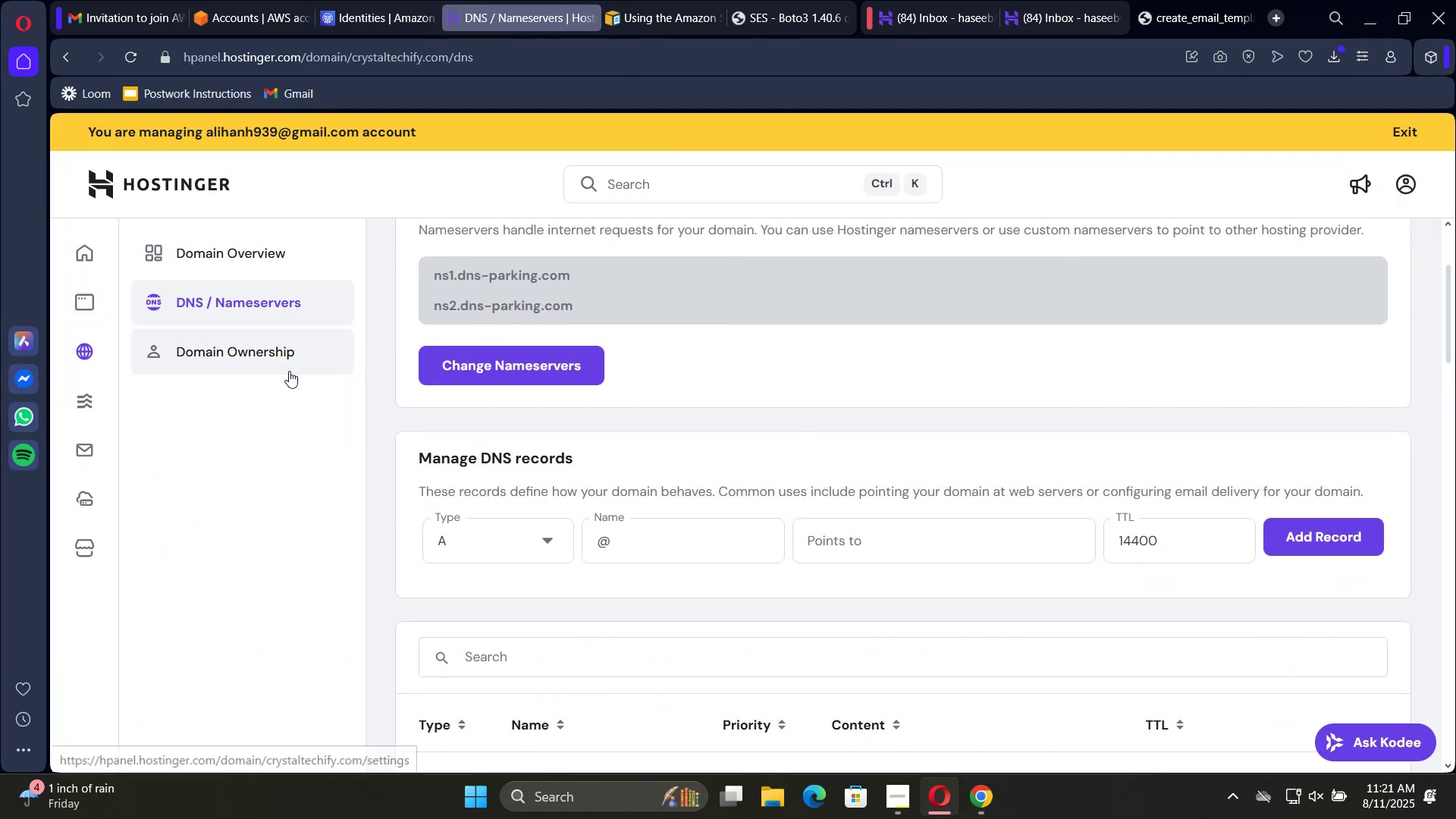 
left_click([289, 371])
 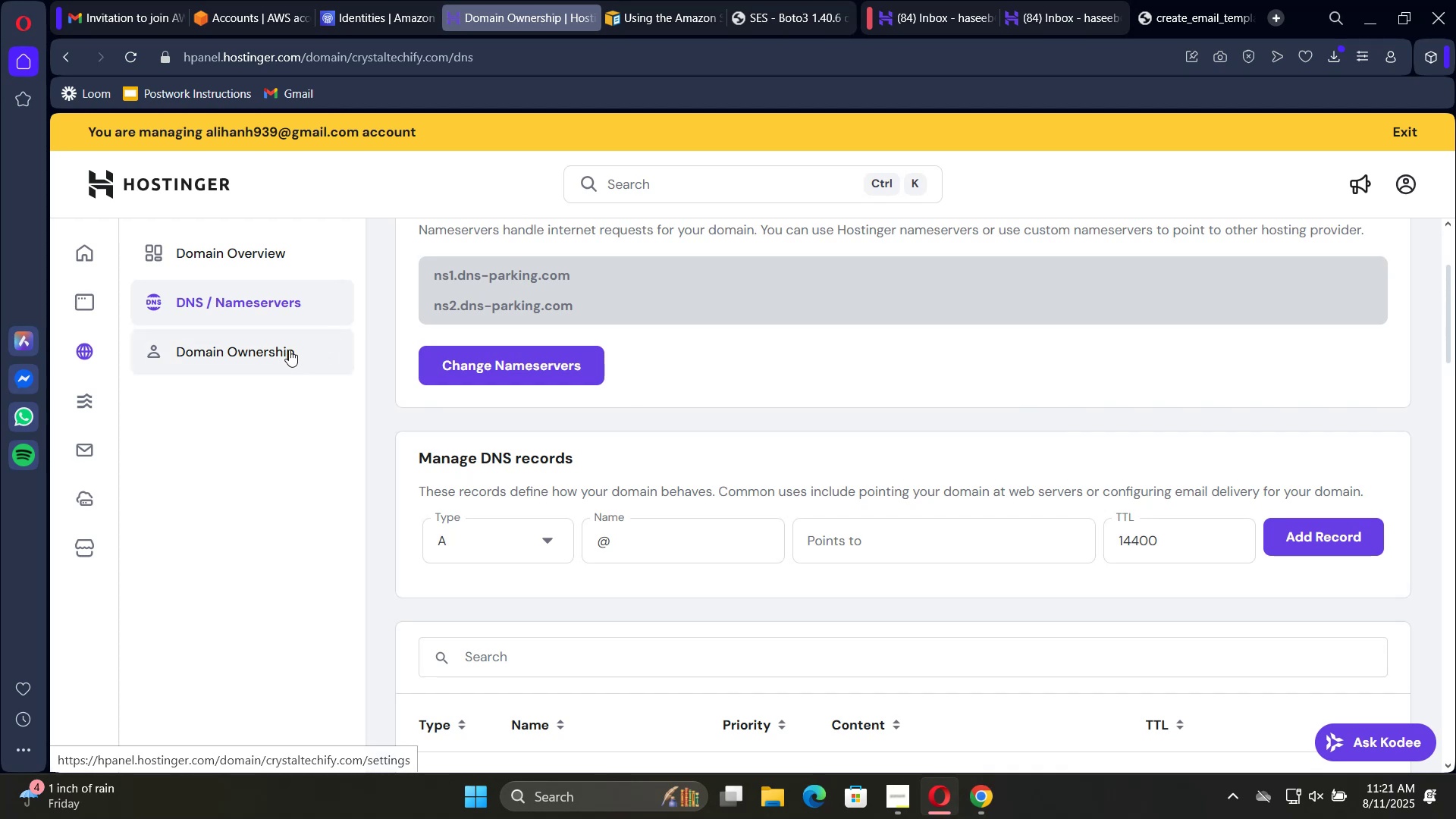 
scroll: coordinate [874, 529], scroll_direction: down, amount: 14.0
 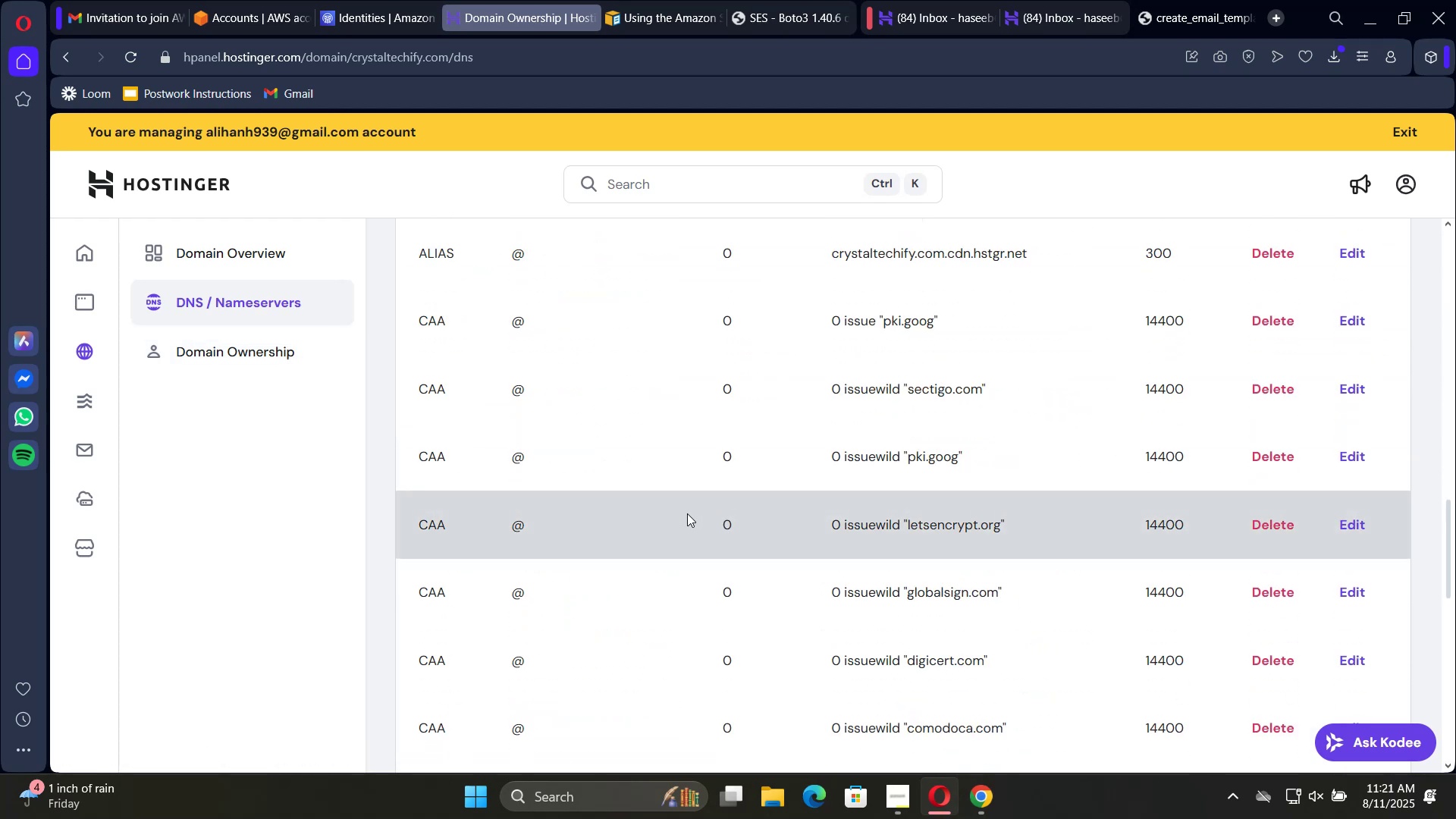 
scroll: coordinate [423, 526], scroll_direction: up, amount: 13.0
 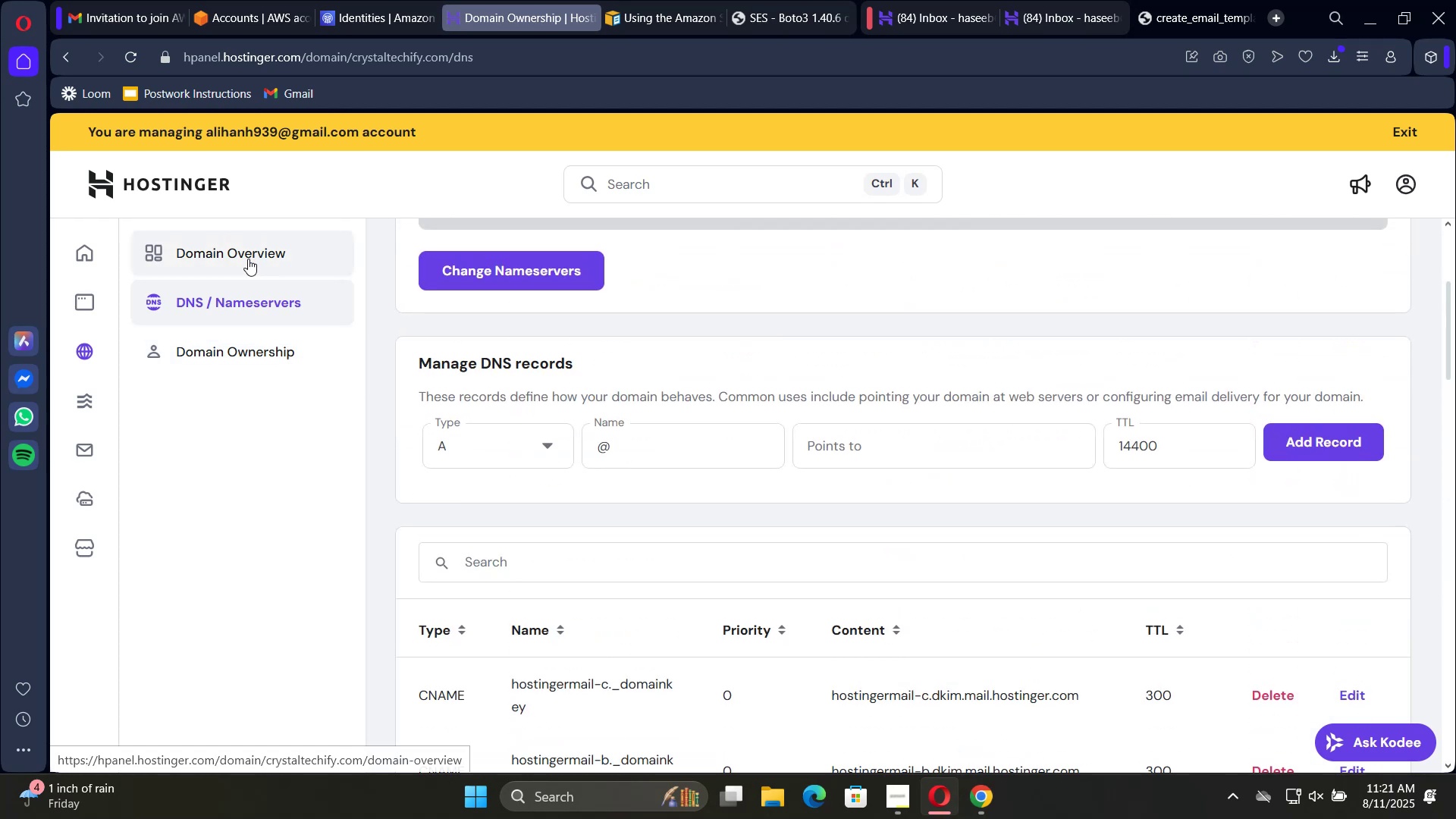 
left_click([248, 259])
 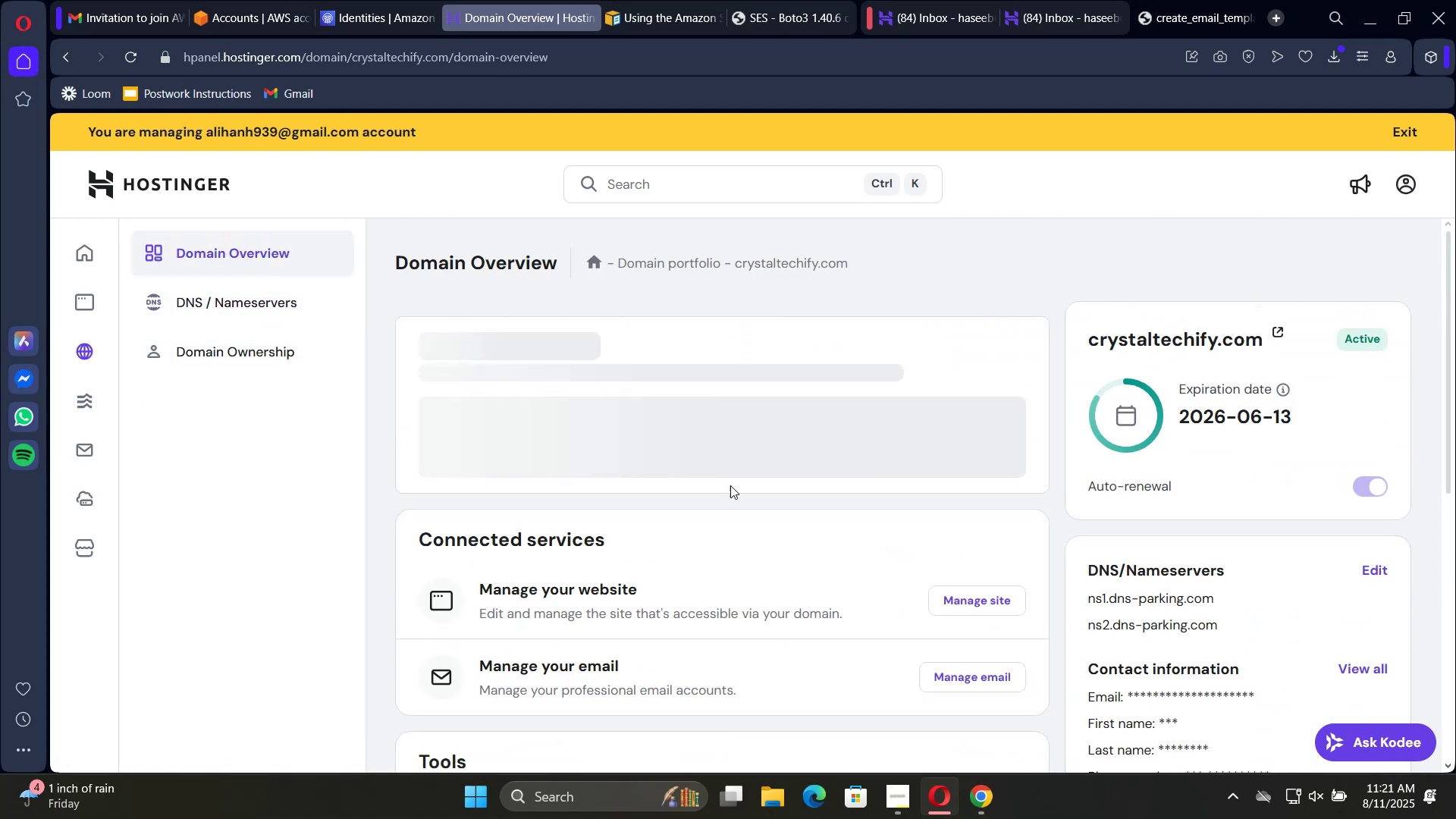 
scroll: coordinate [824, 385], scroll_direction: down, amount: 3.0
 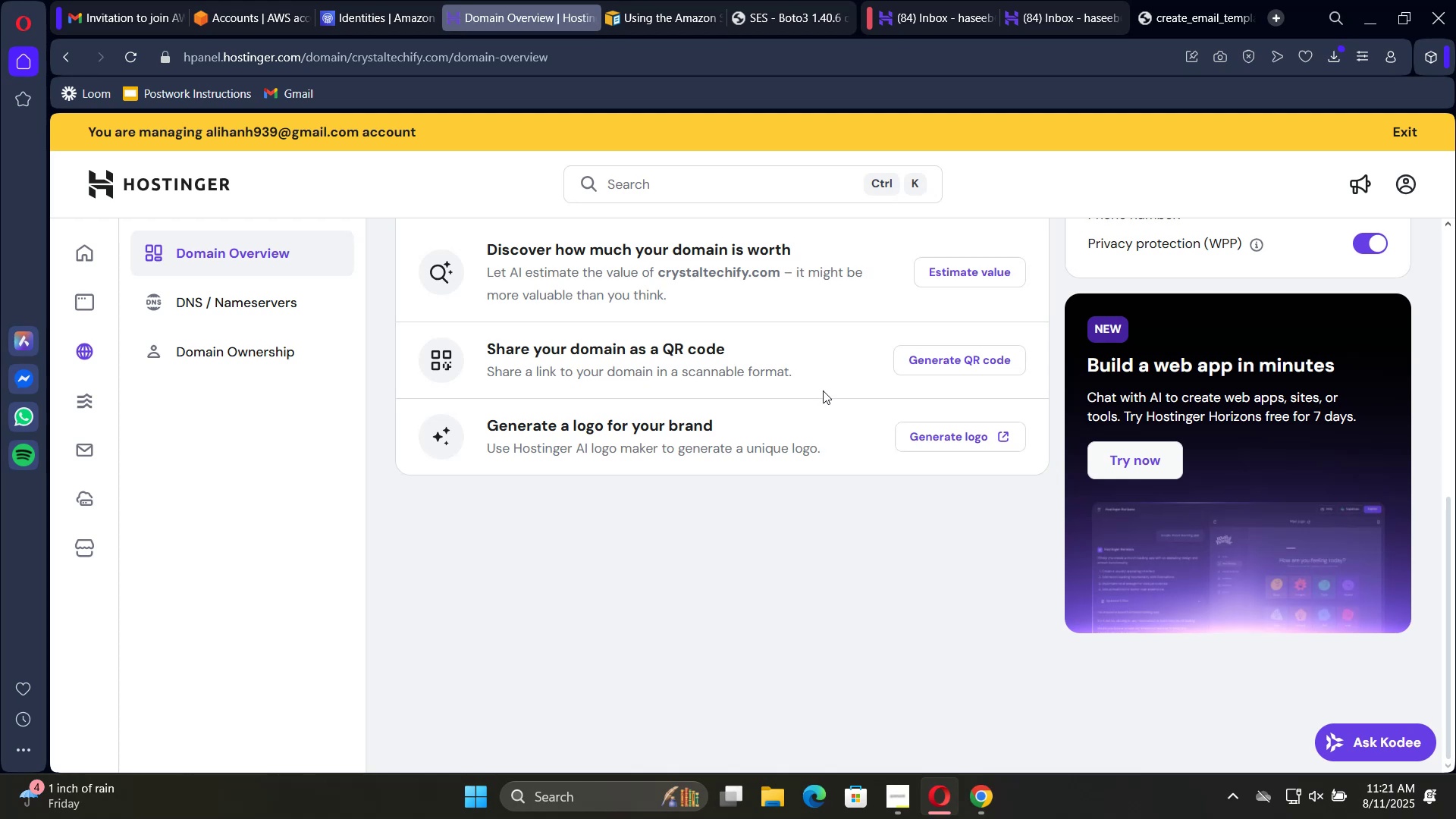 
scroll: coordinate [815, 556], scroll_direction: up, amount: 7.0
 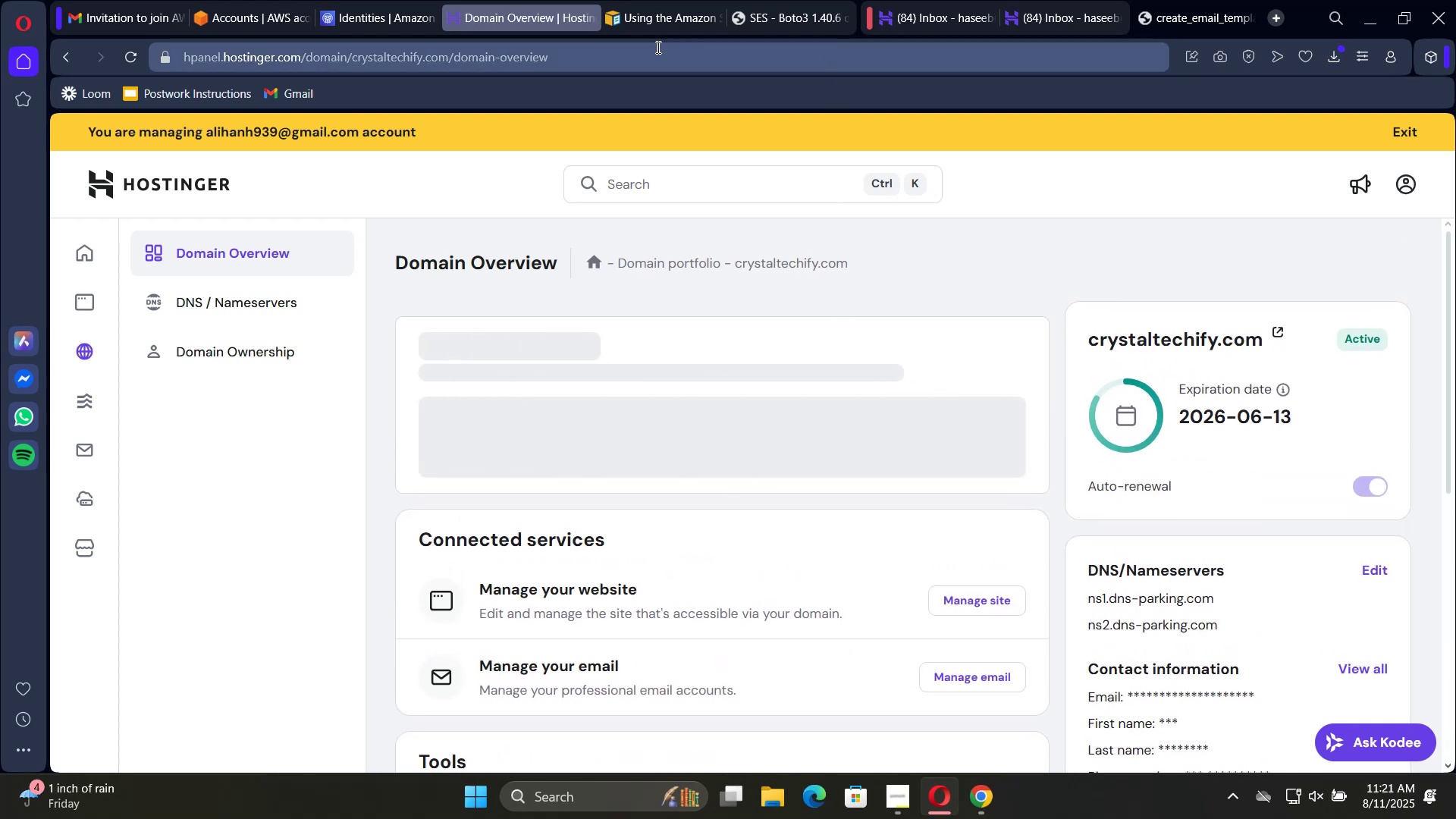 
left_click([357, 14])
 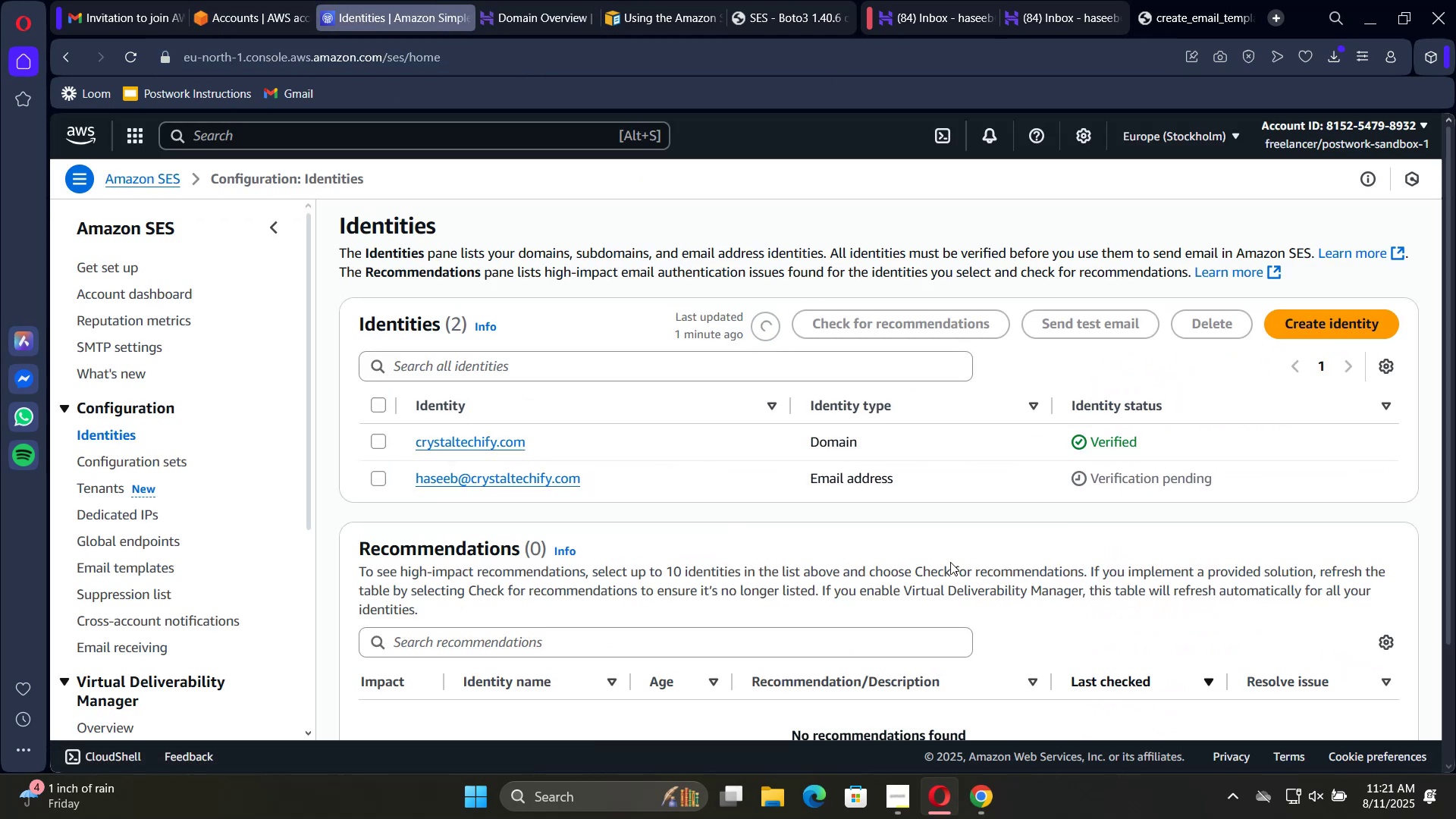 
wait(10.5)
 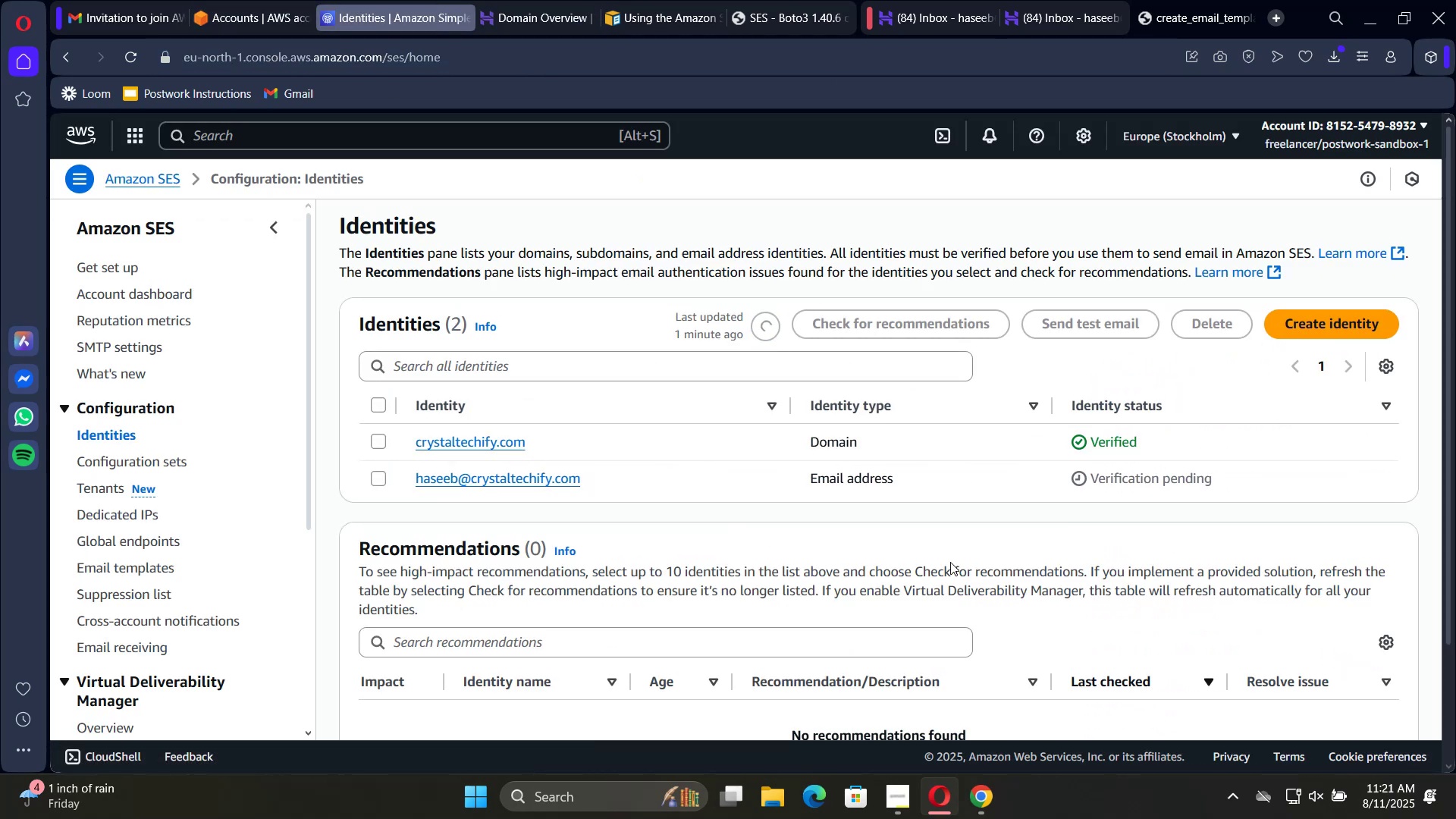 
left_click([487, 446])
 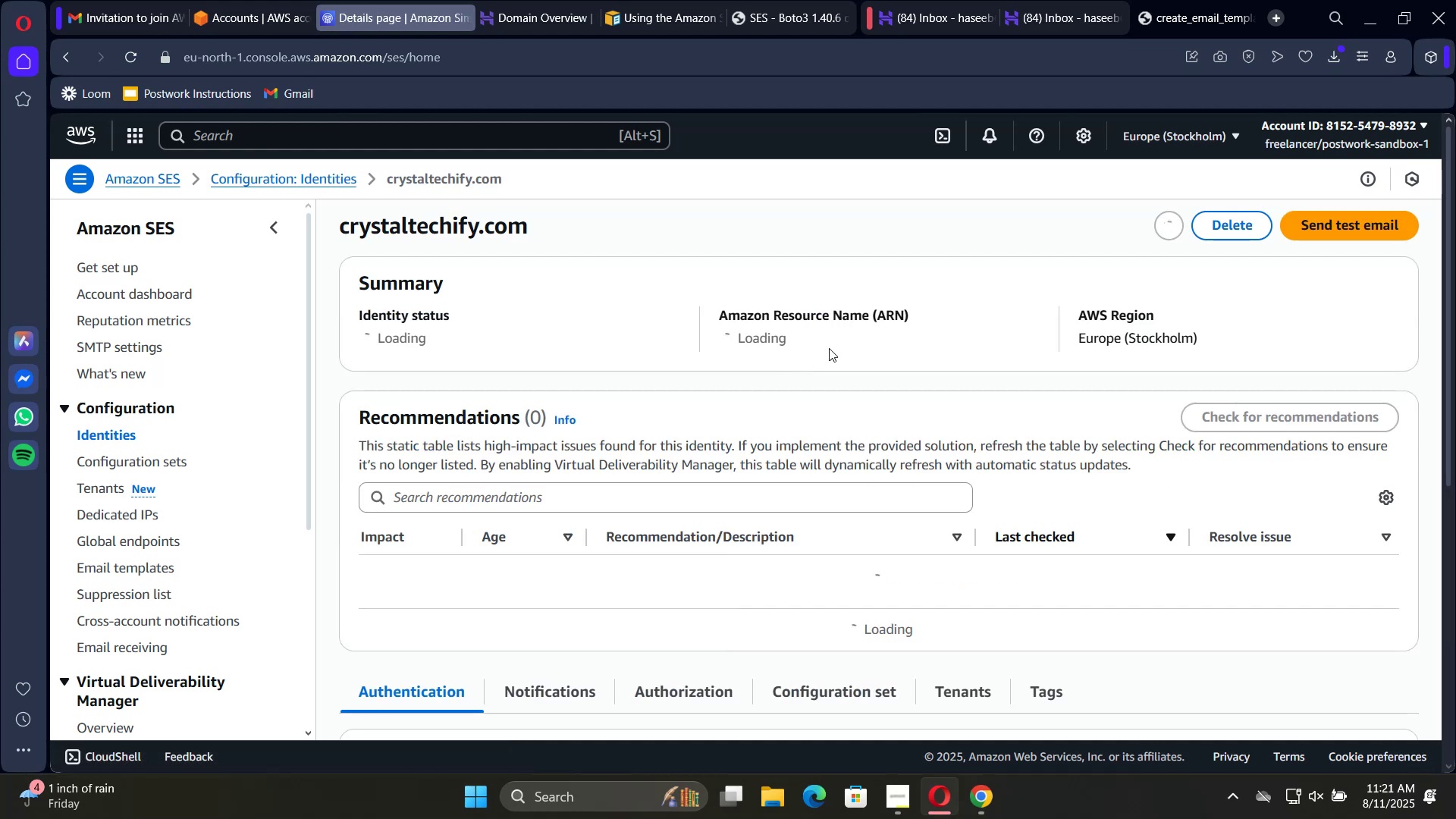 
scroll: coordinate [959, 382], scroll_direction: down, amount: 3.0
 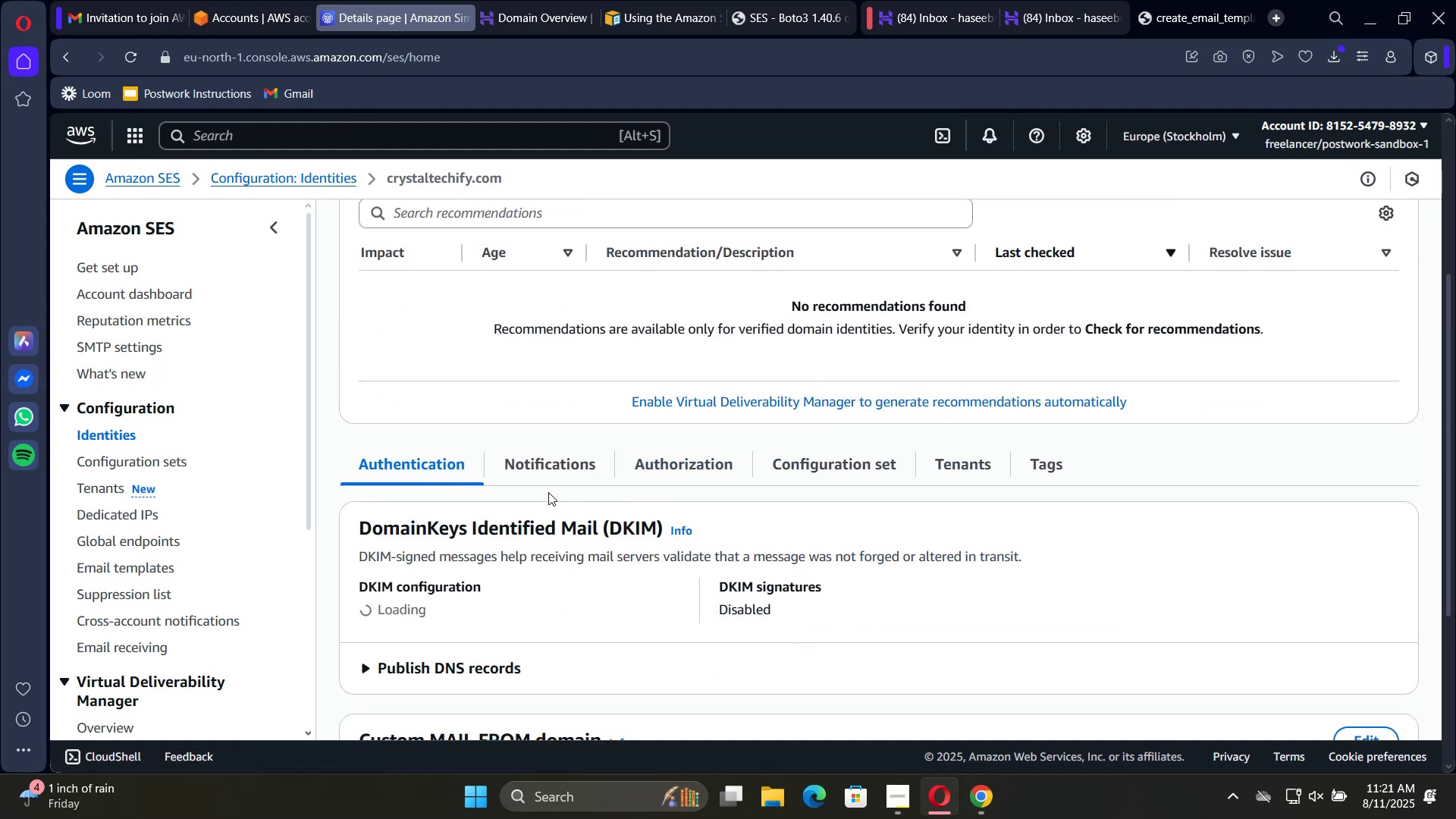 
scroll: coordinate [893, 487], scroll_direction: up, amount: 3.0
 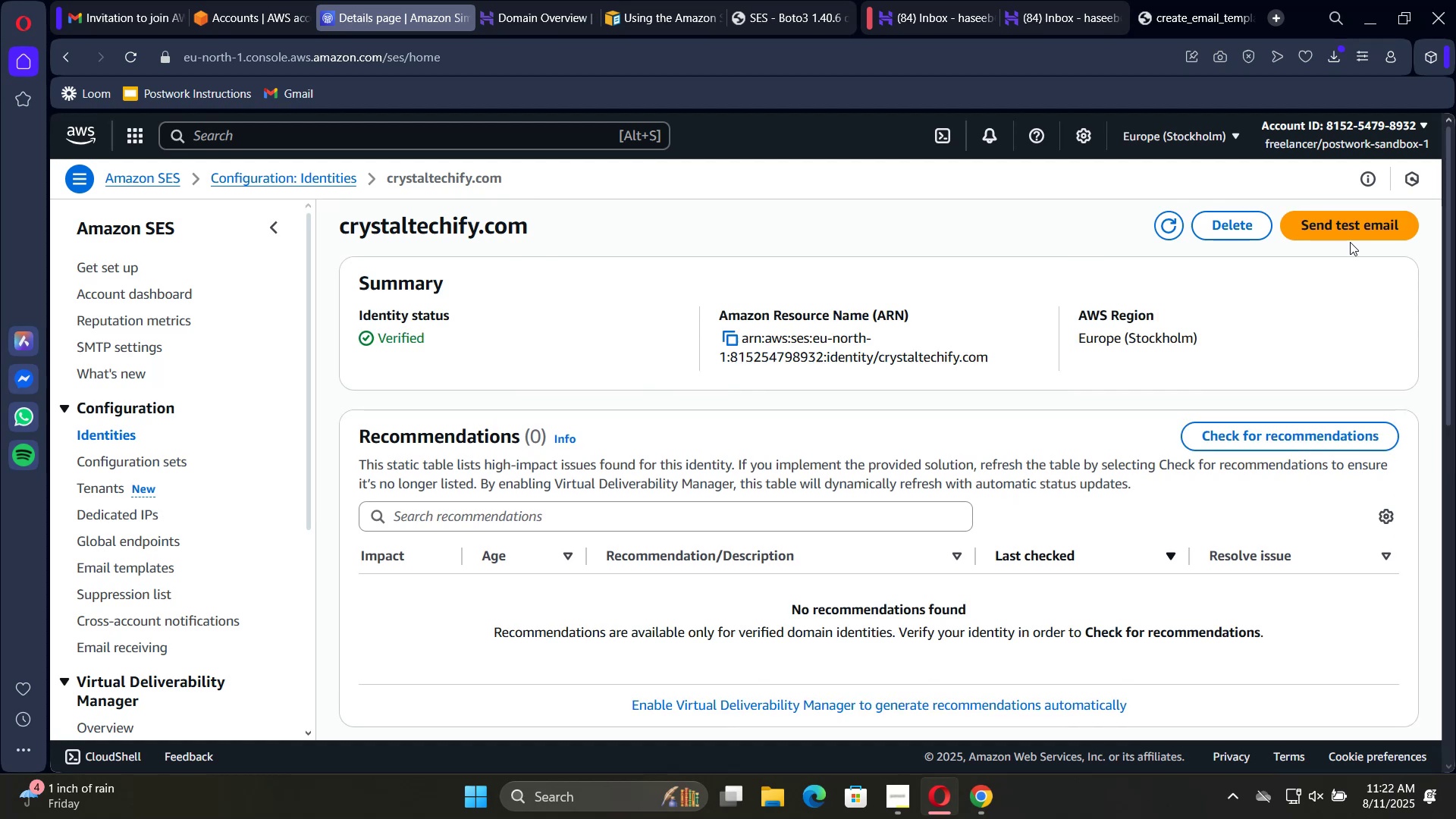 
left_click([1350, 233])
 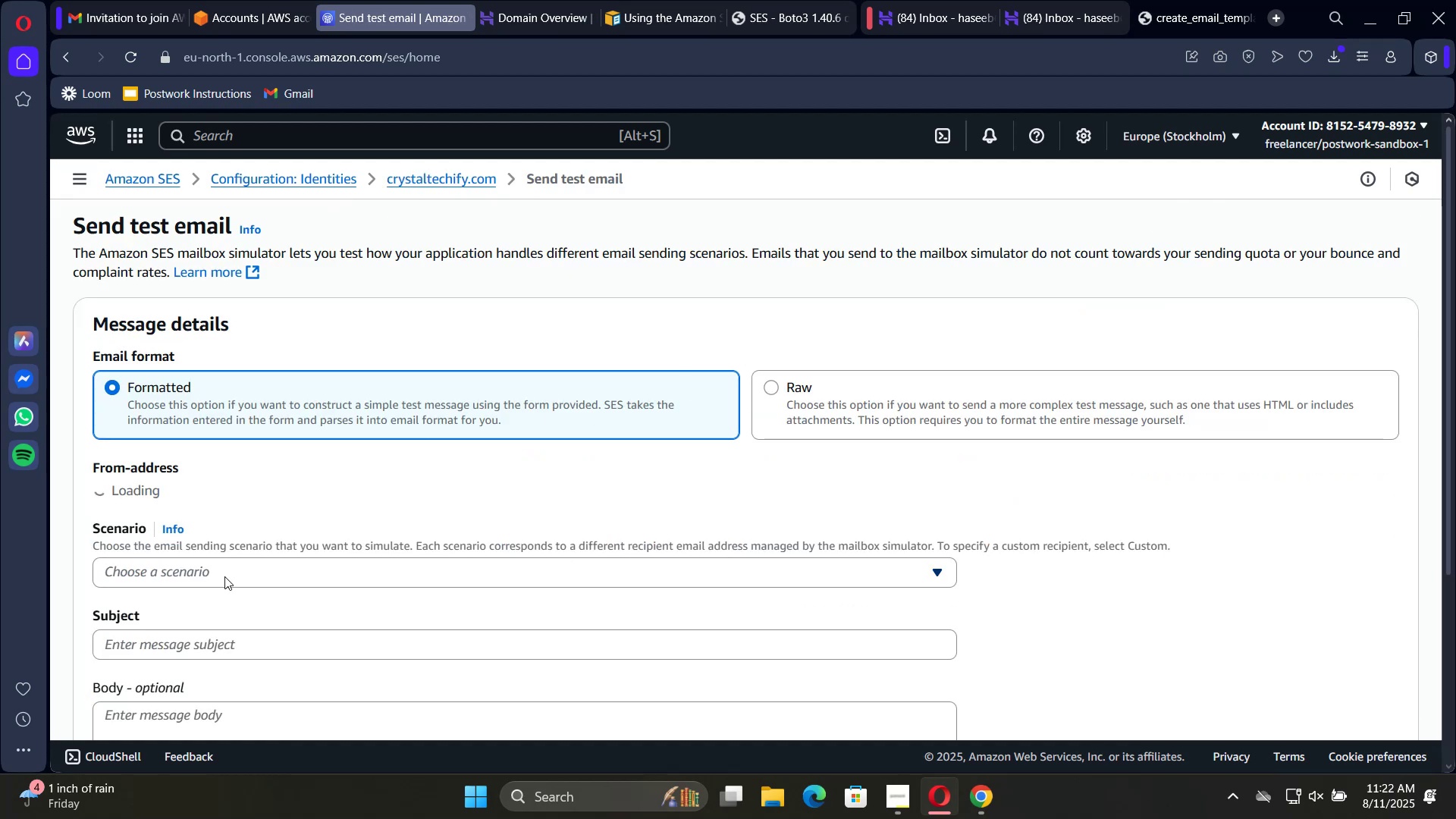 
left_click([225, 574])
 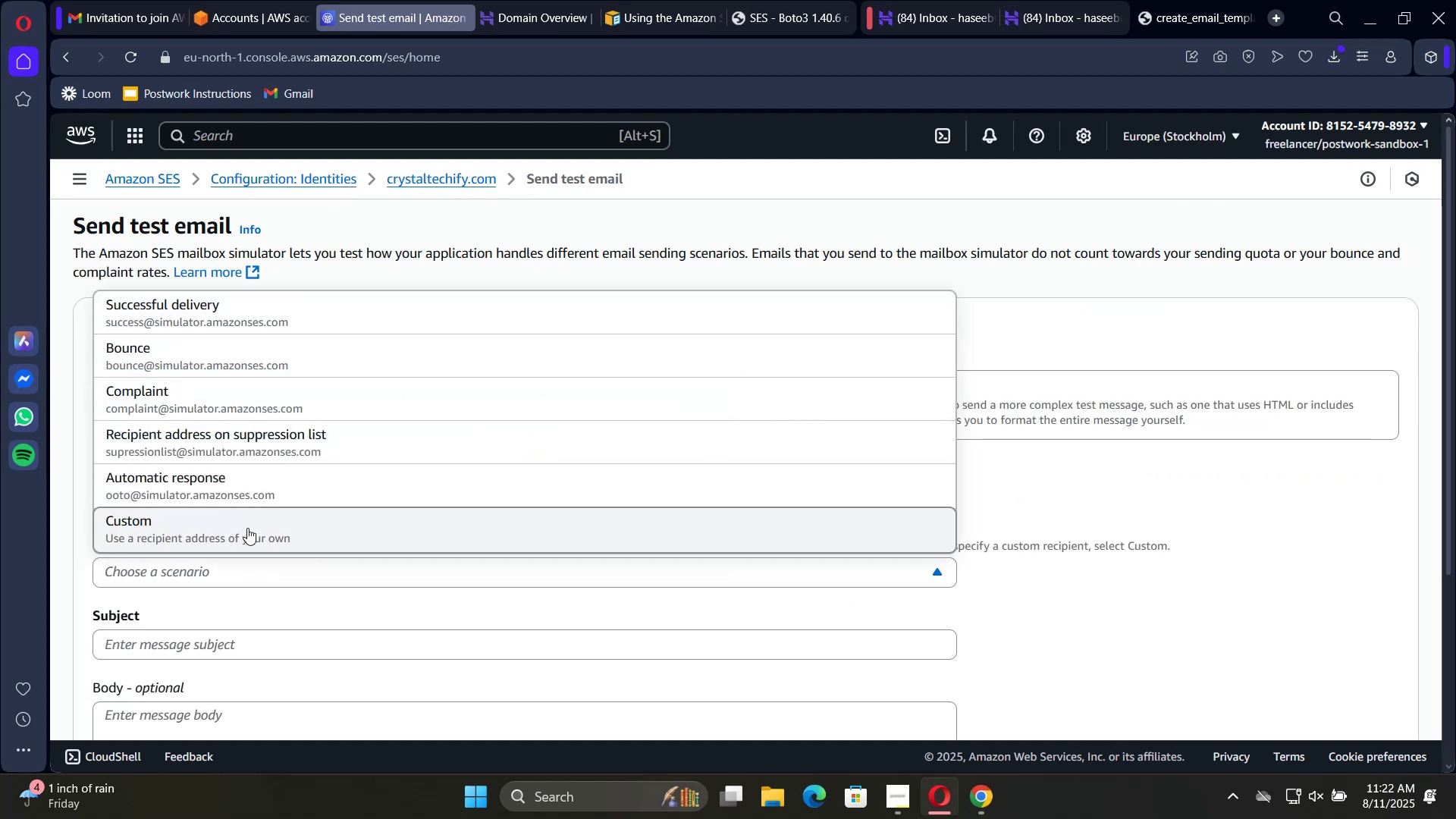 
left_click([248, 528])
 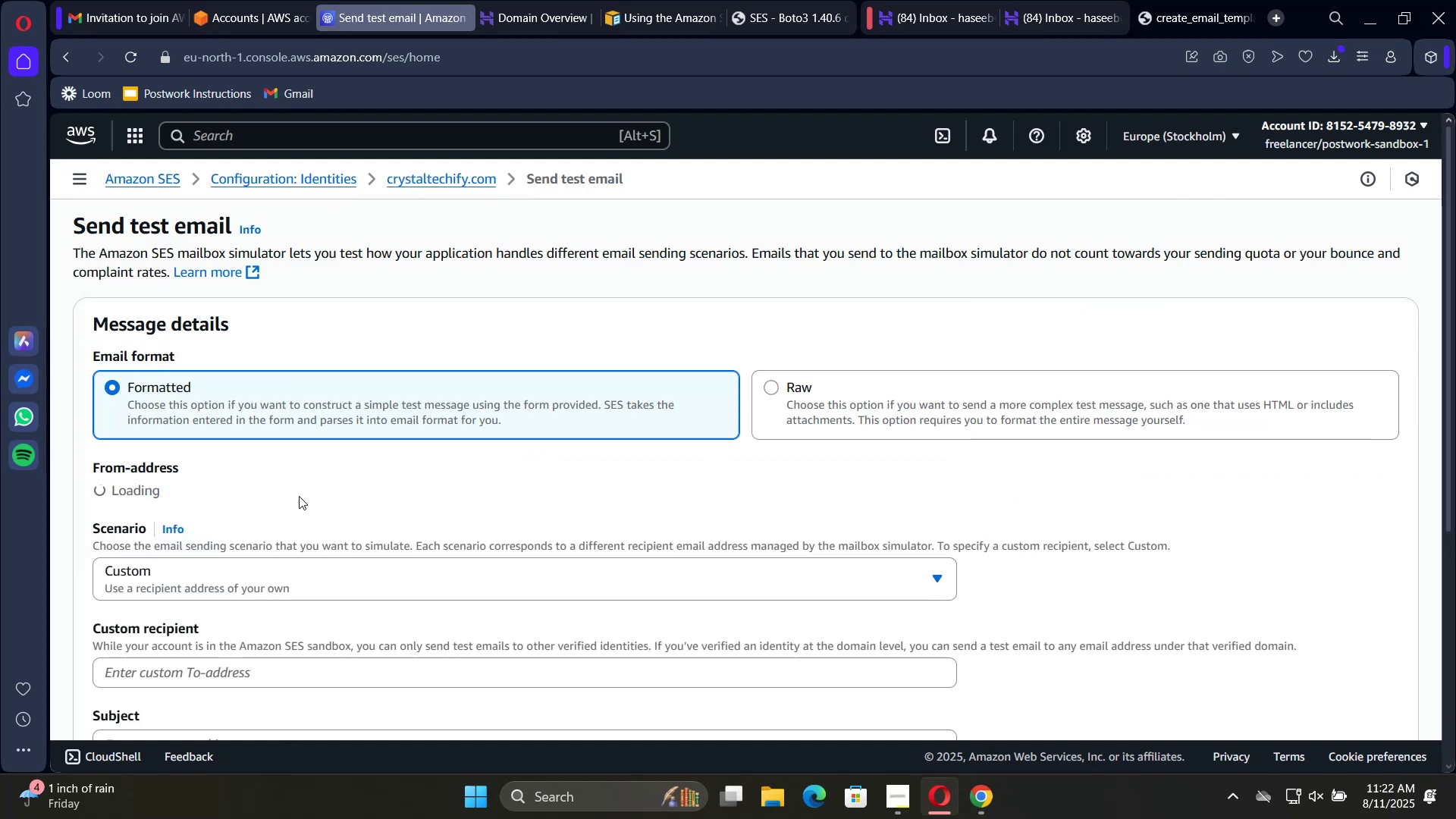 
scroll: coordinate [306, 493], scroll_direction: down, amount: 1.0
 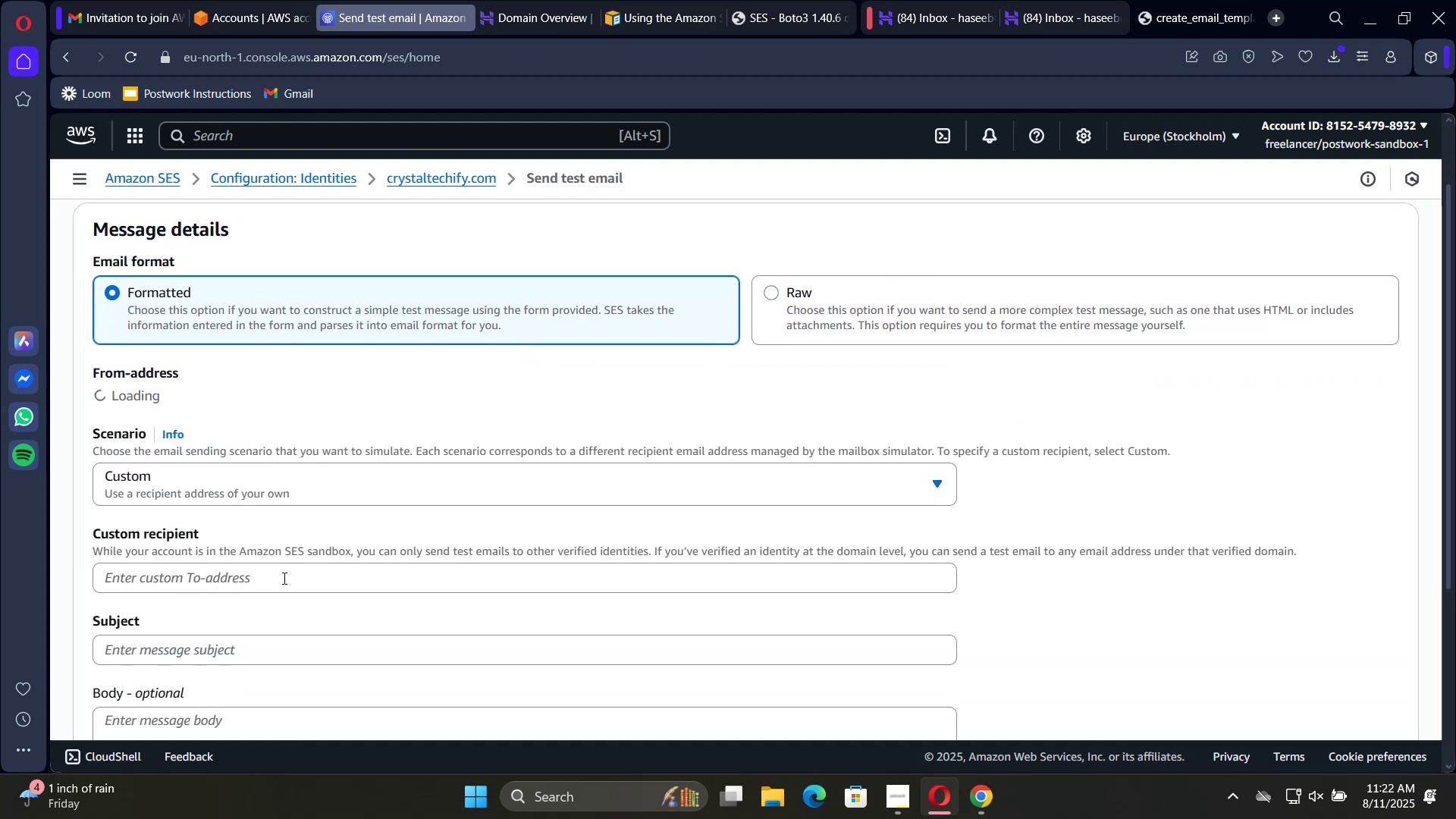 
left_click([283, 578])
 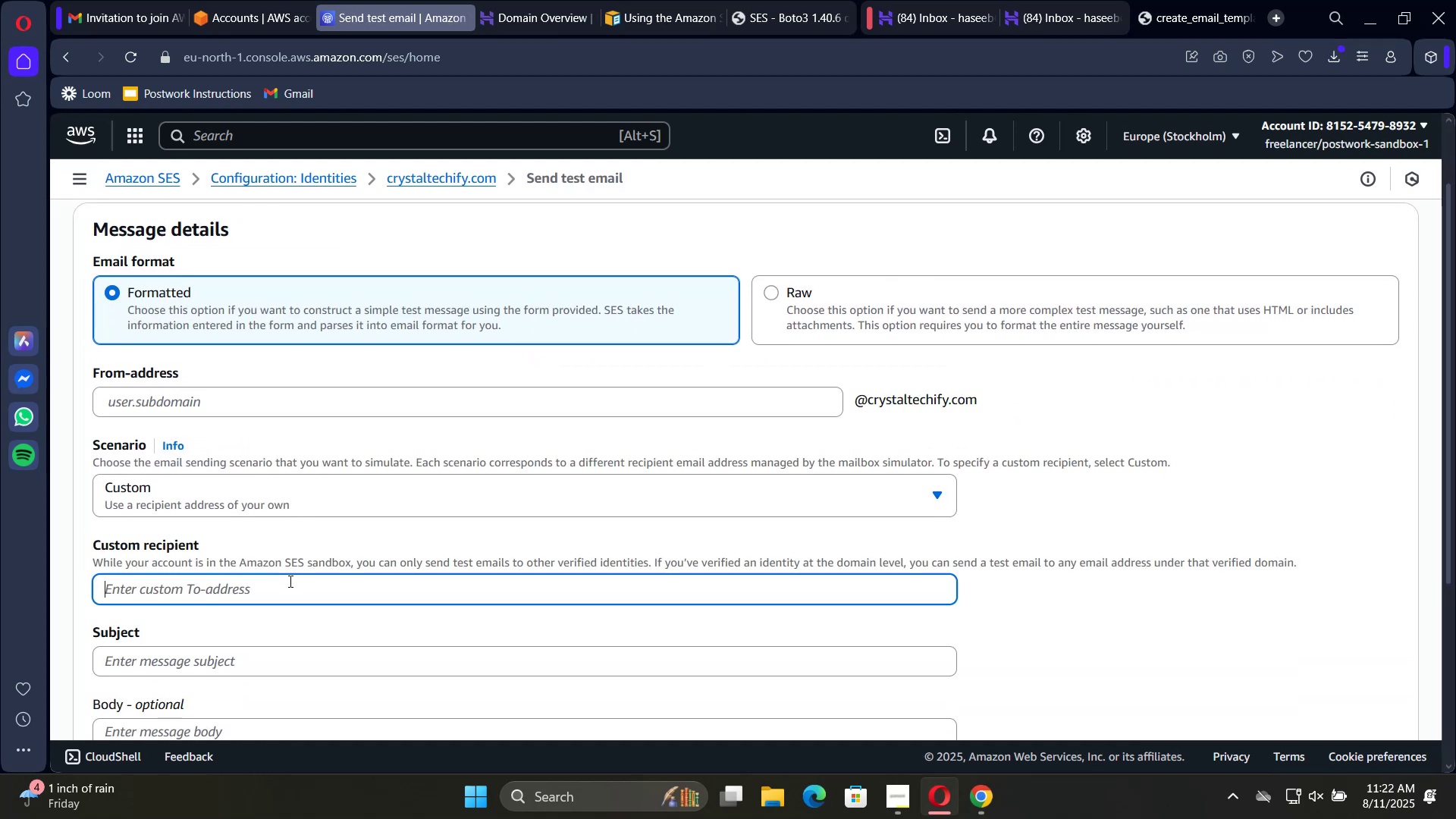 
key(H)
 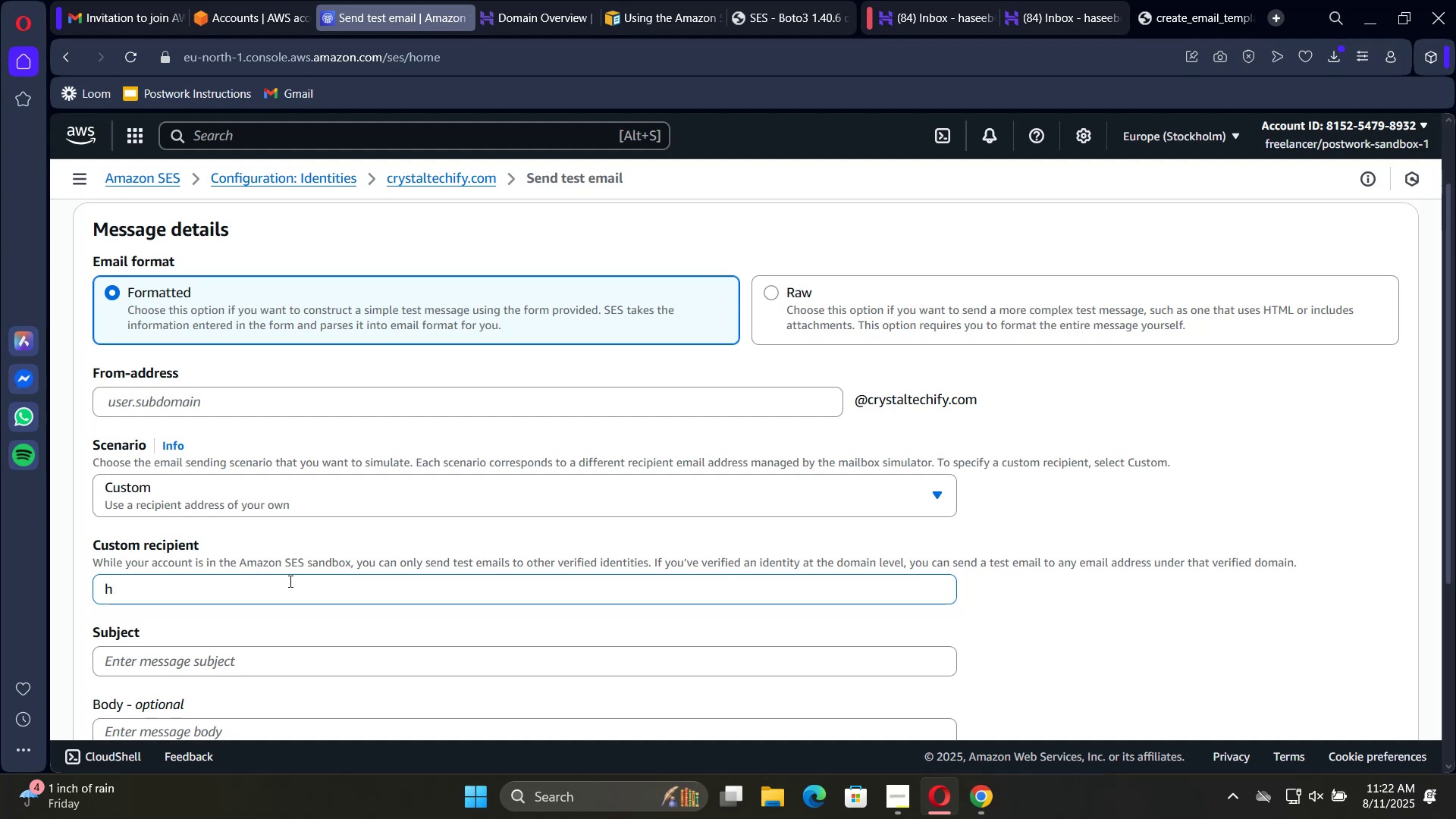 
key(Backspace)
 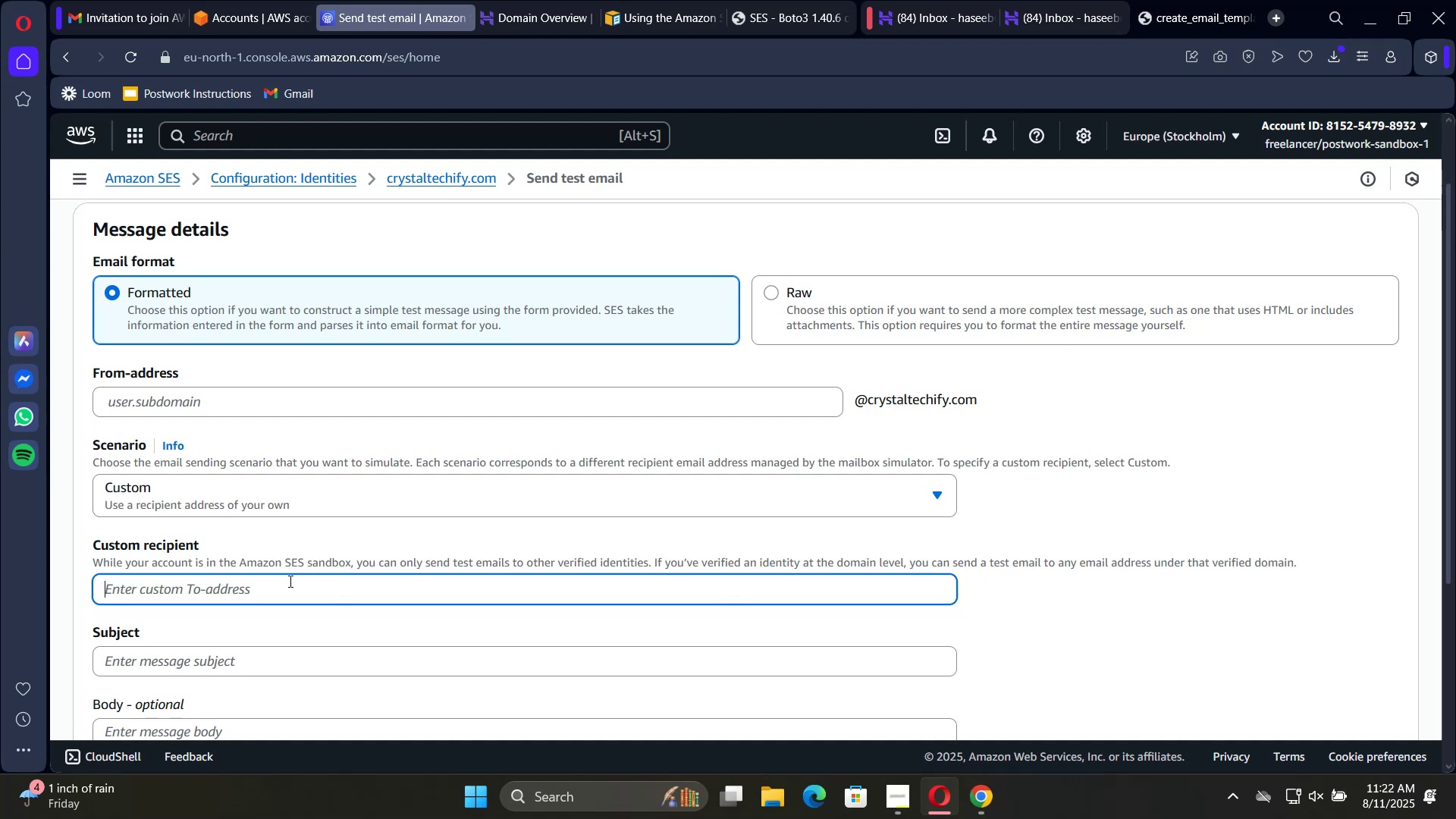 
key(Control+V)
 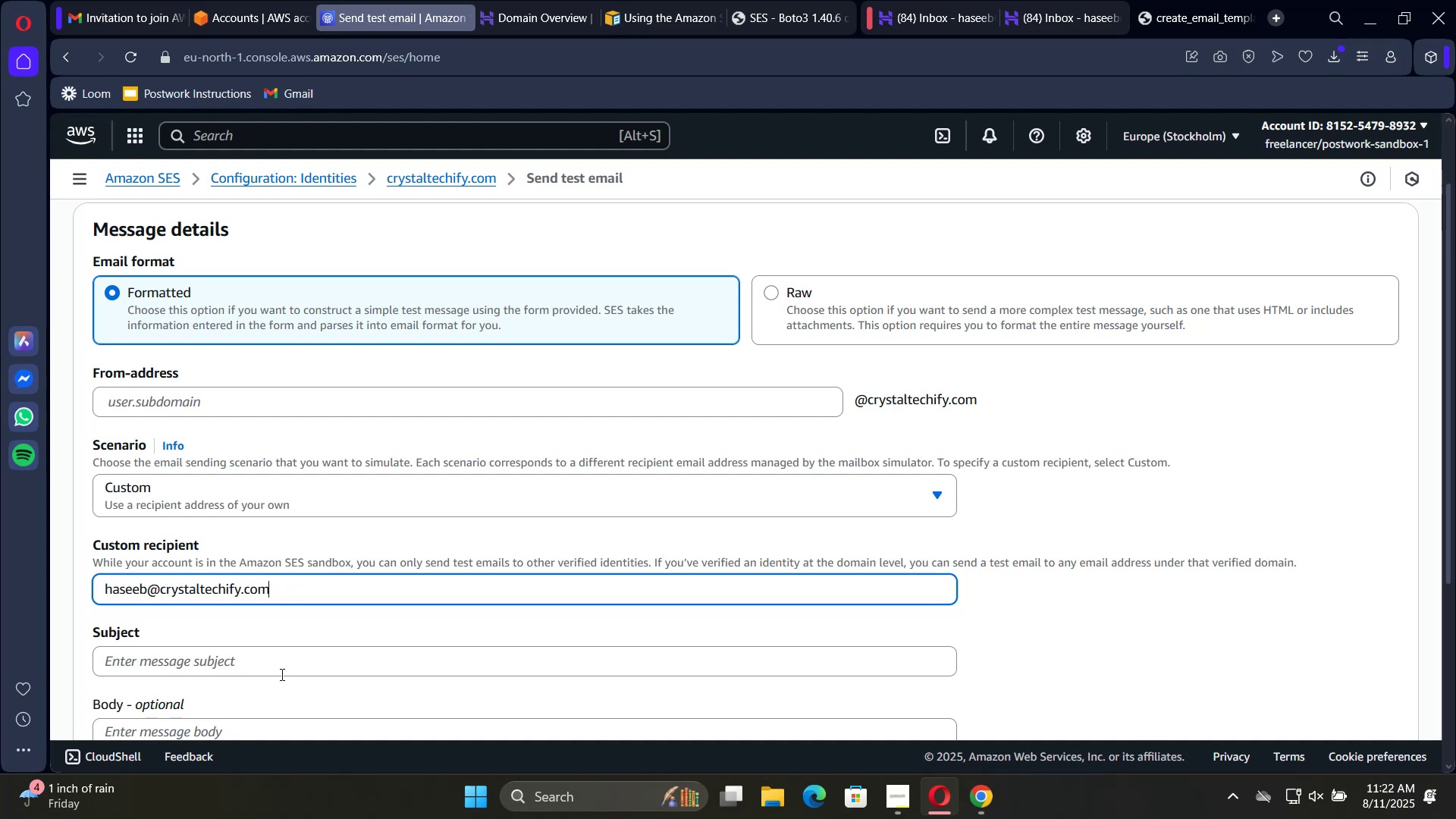 
type(Test email)
key(Tab)
type(Hello its AWS Test Email )
 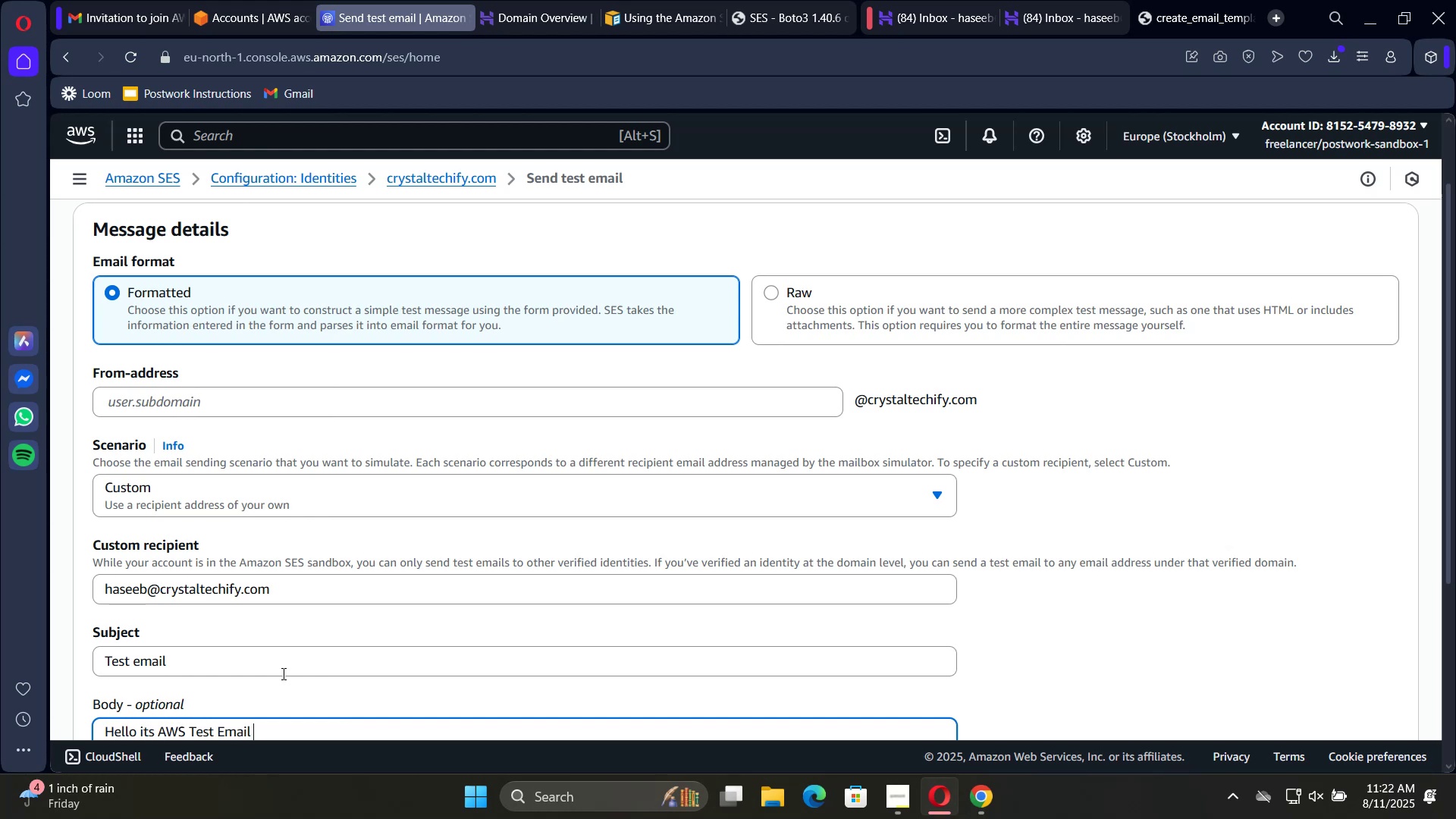 
key(Control+ArrowLeft)
 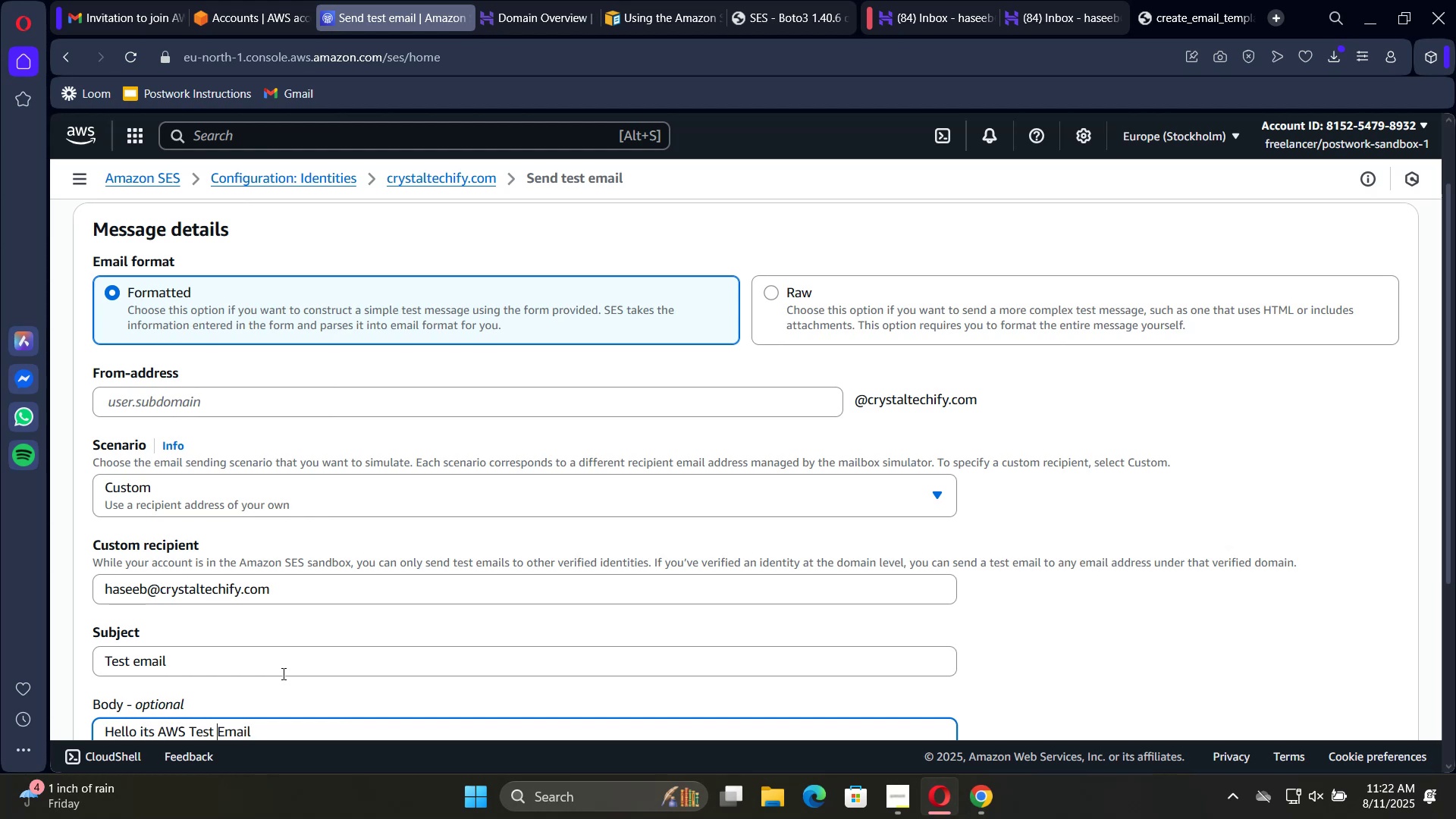 
key(Control+ArrowLeft)
 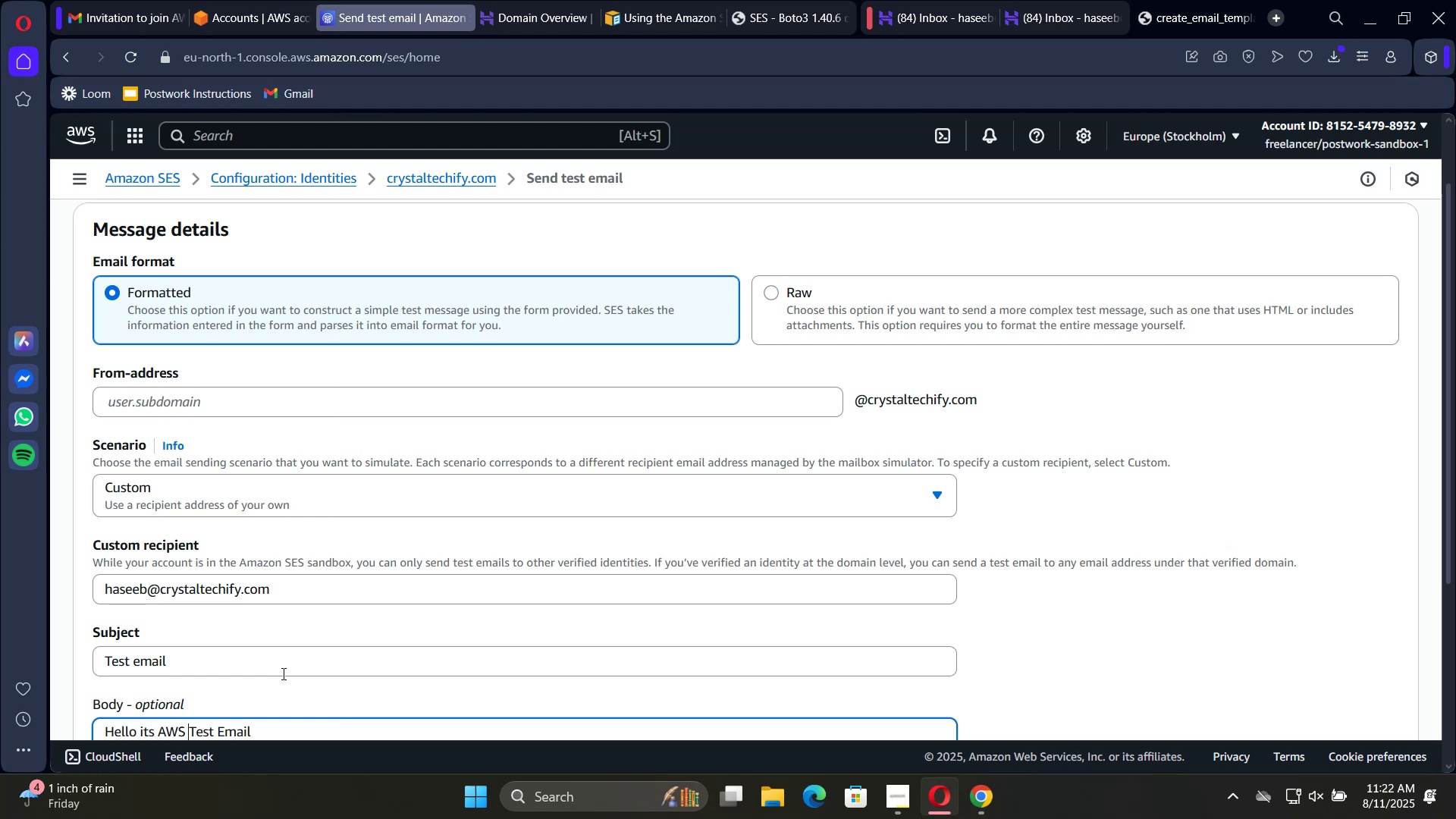 
key(Control+ArrowLeft)
 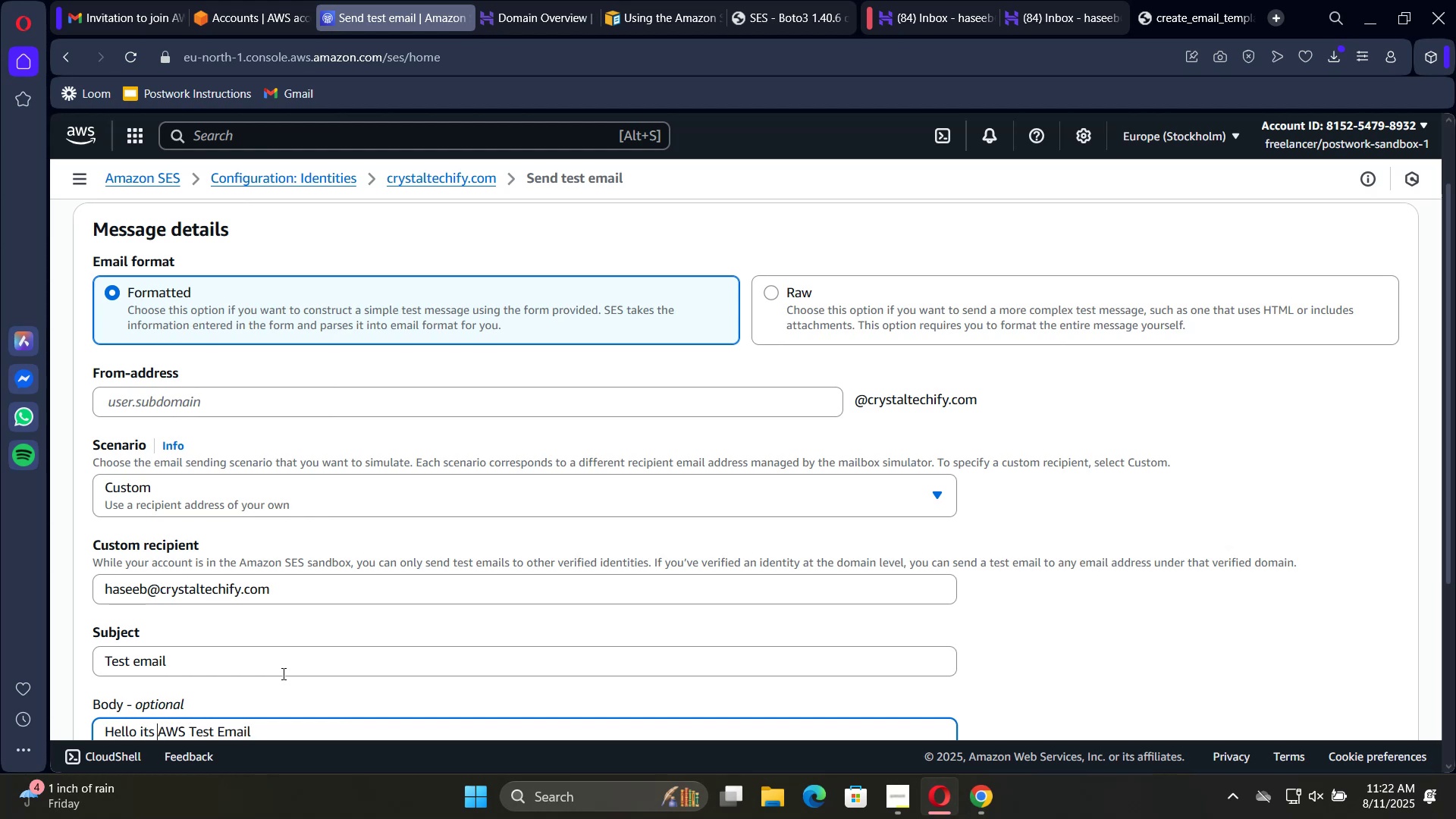 
key(Control+ArrowLeft)
 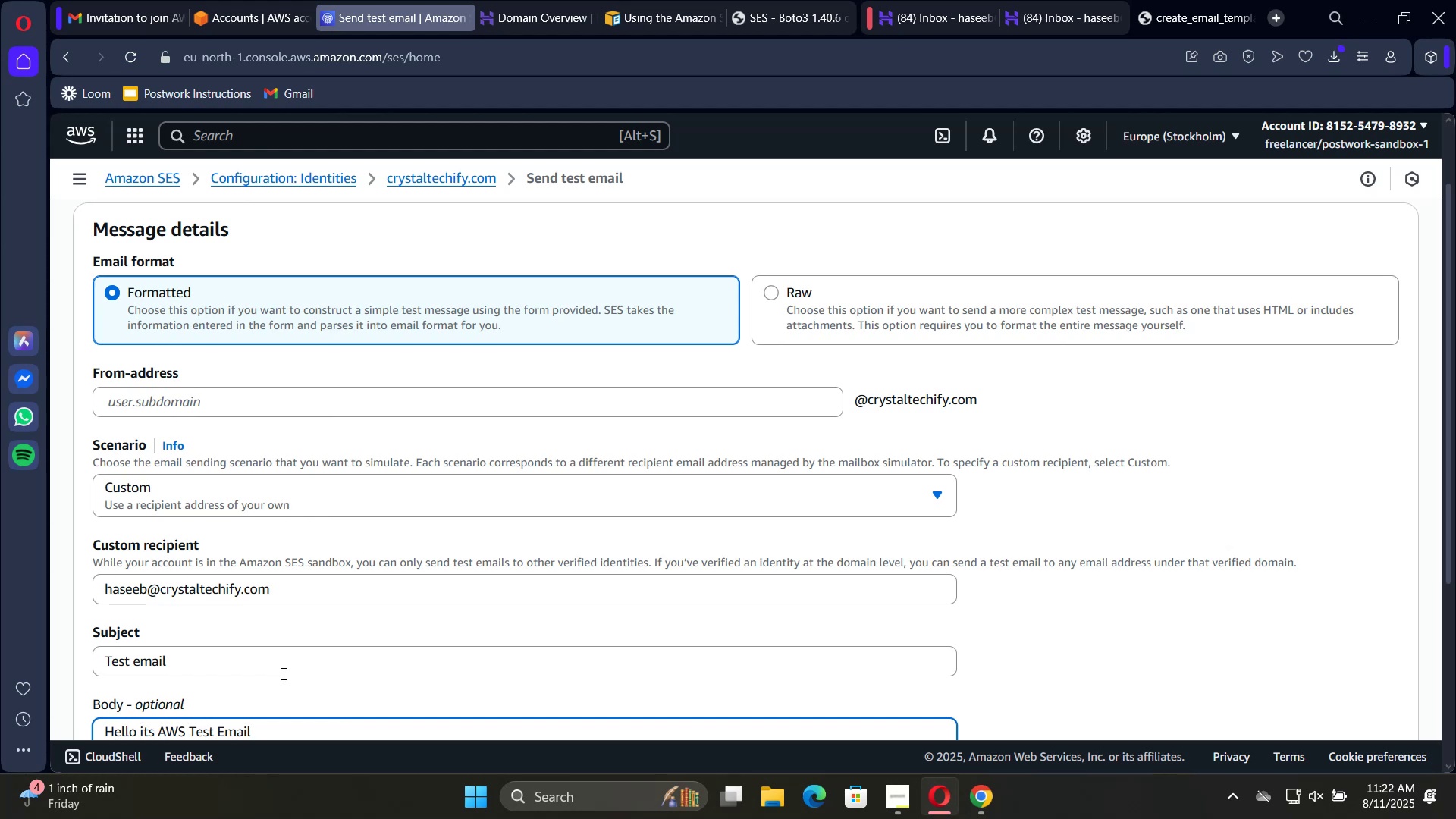 
key(ArrowRight)
 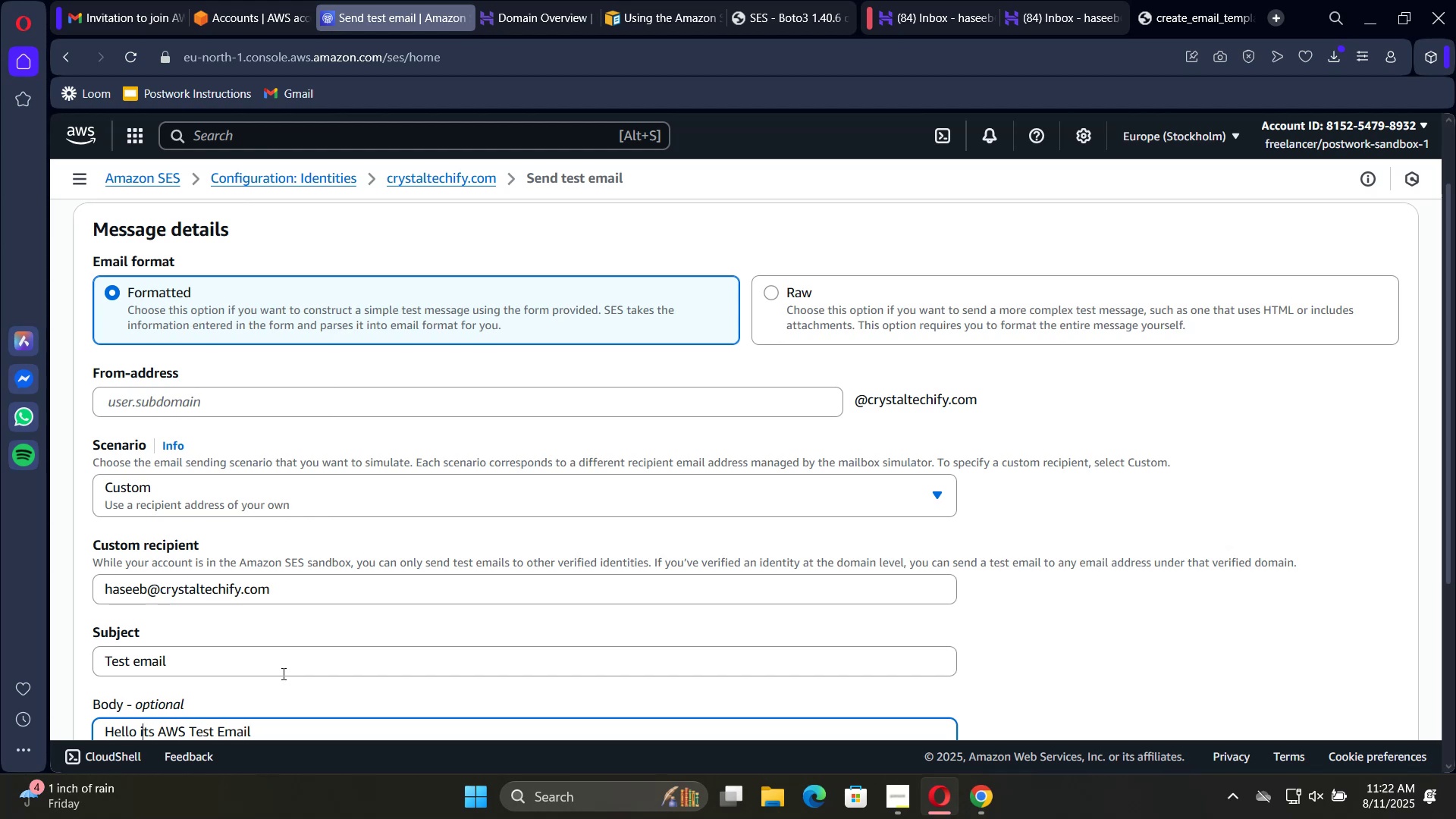 
key(Backspace)
 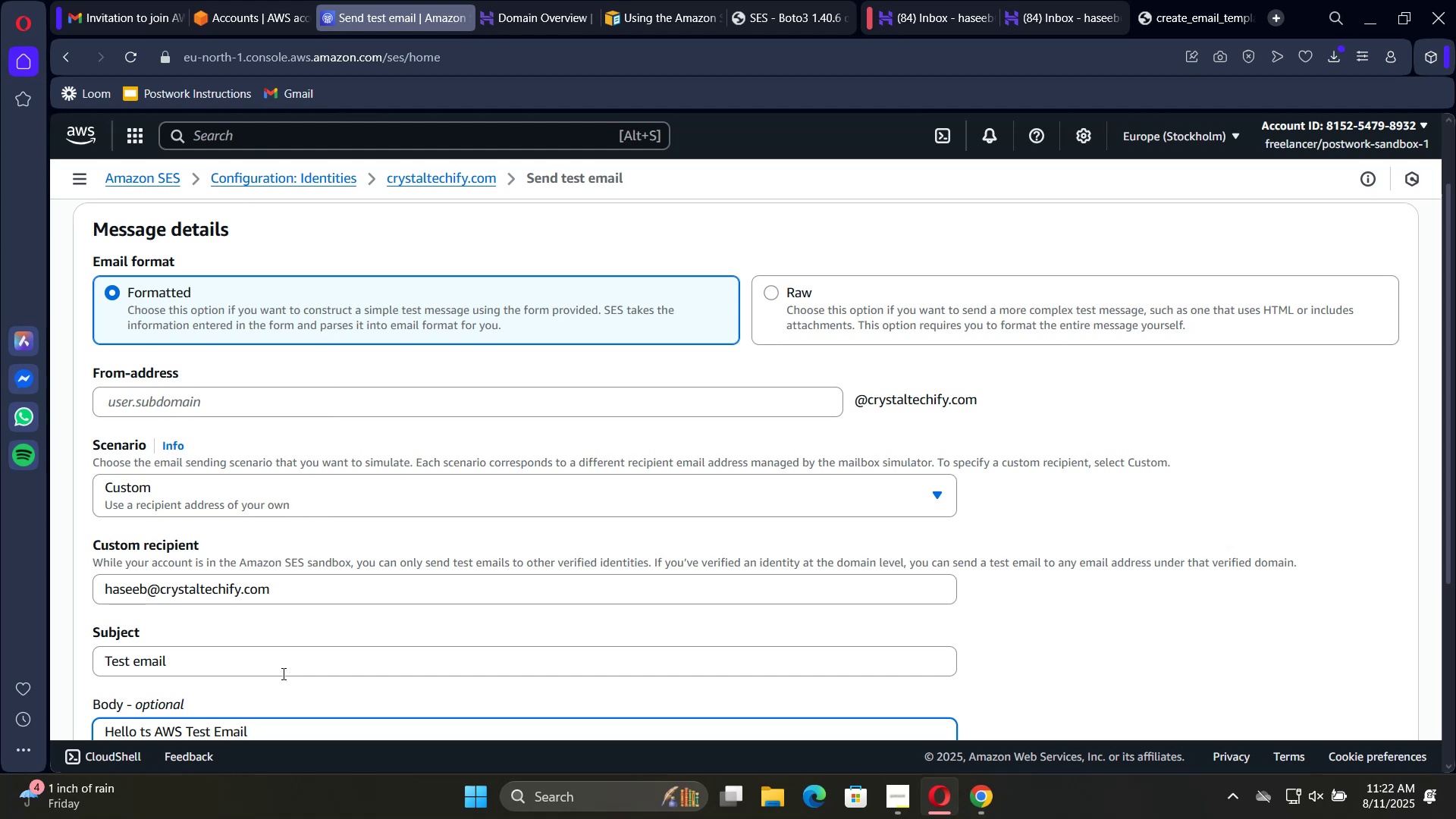 
key(Shift+I)
 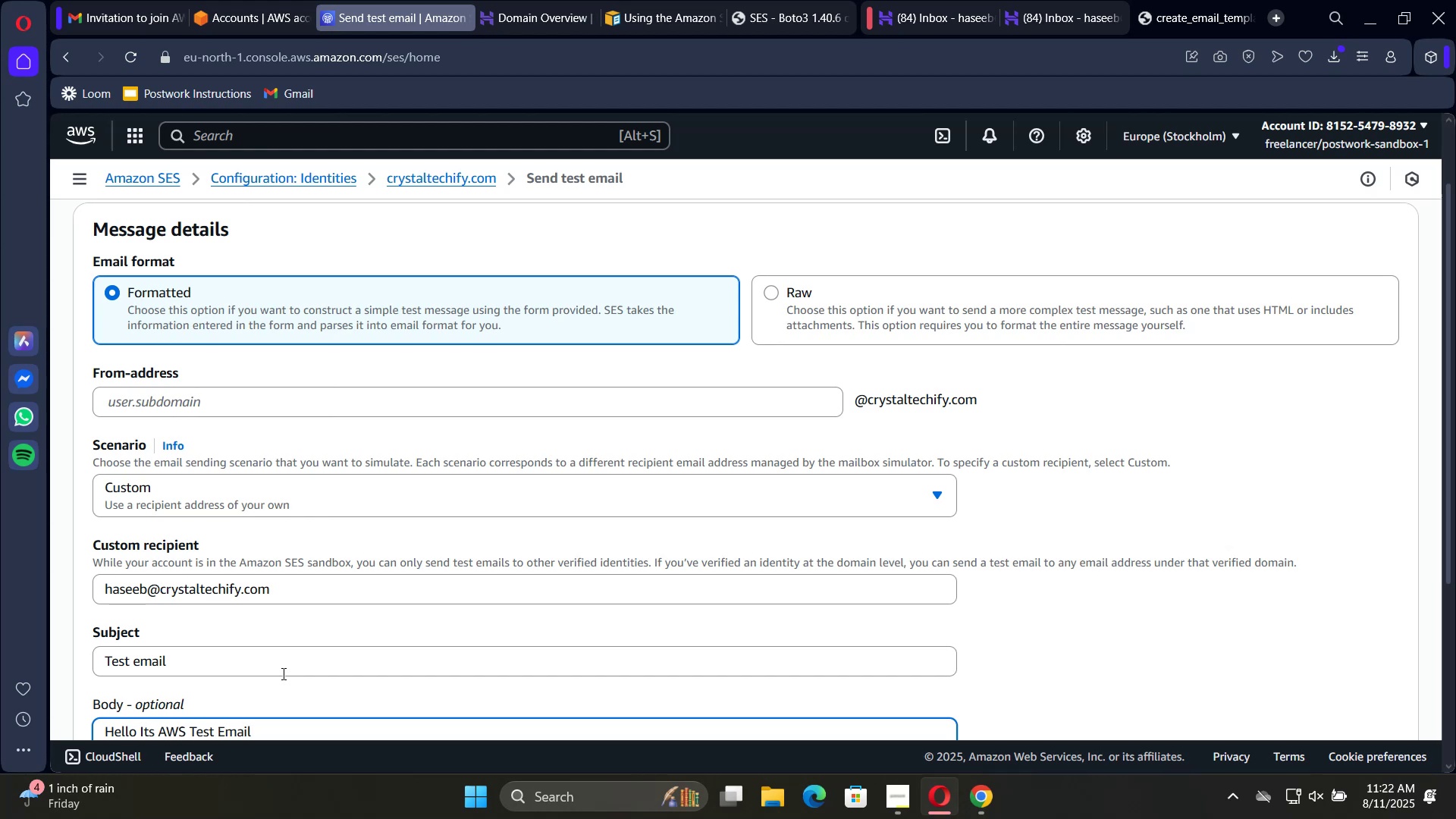 
key(ArrowLeft)
 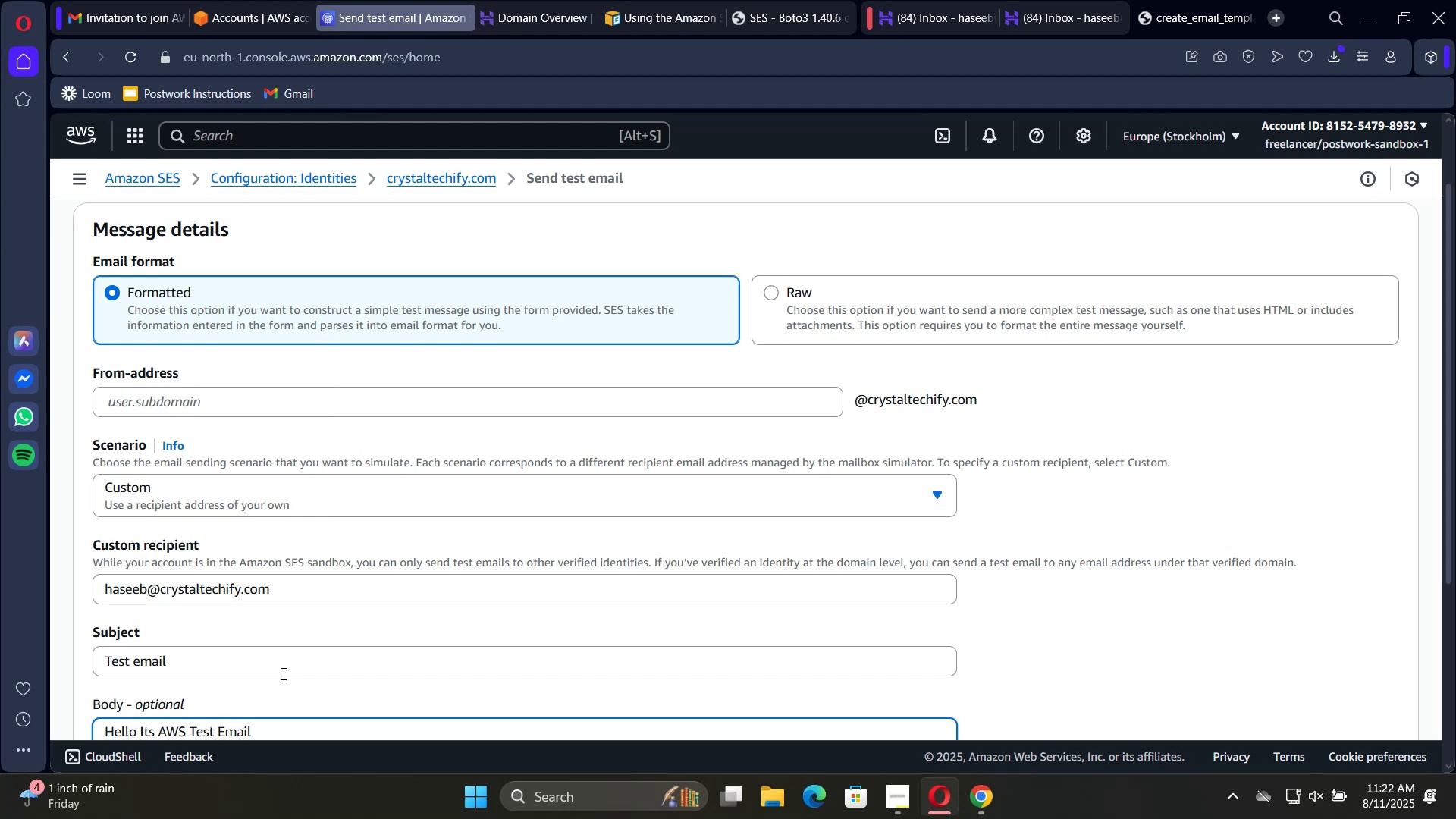 
key(ArrowRight)
 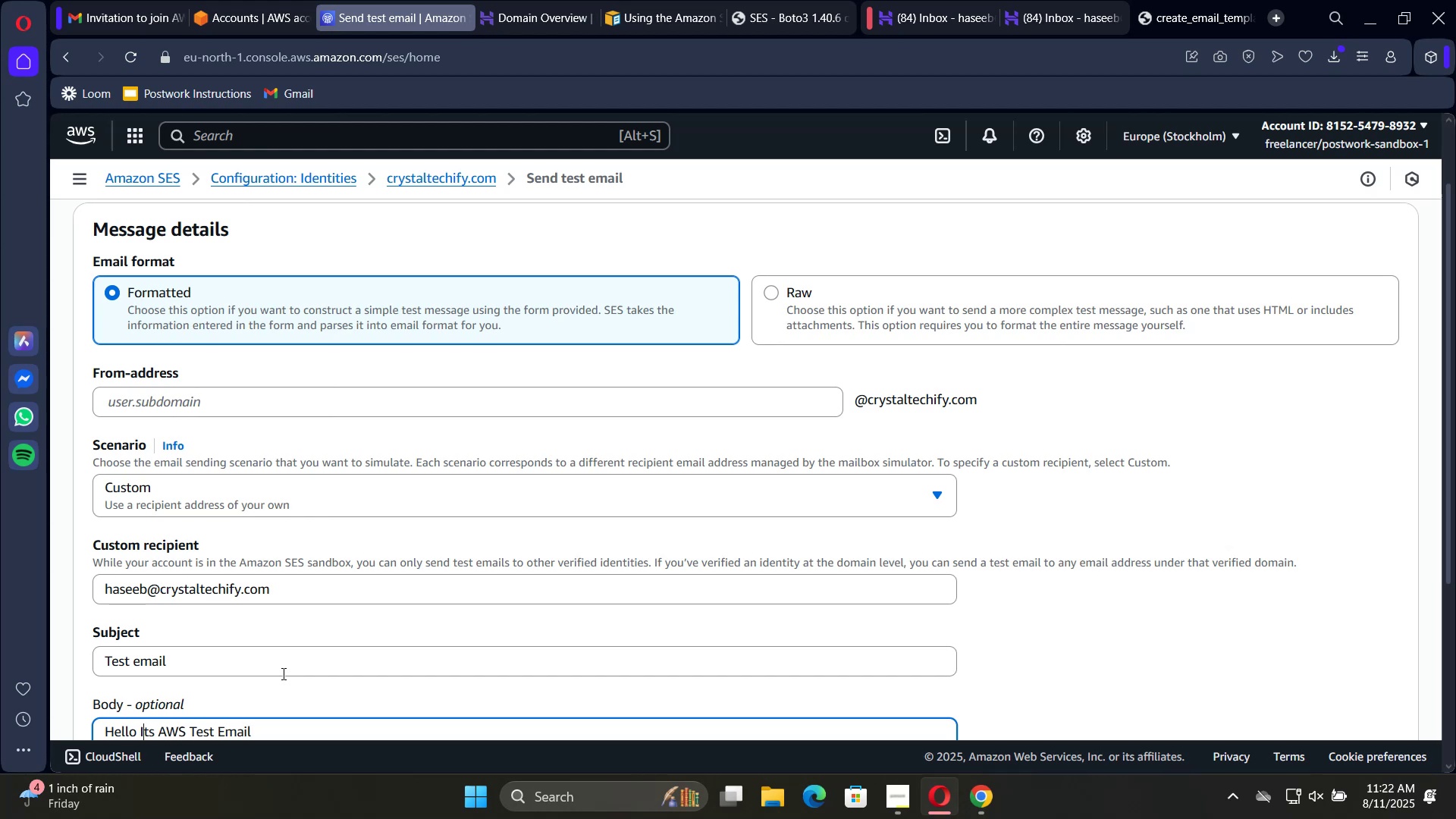 
key(ArrowRight)
 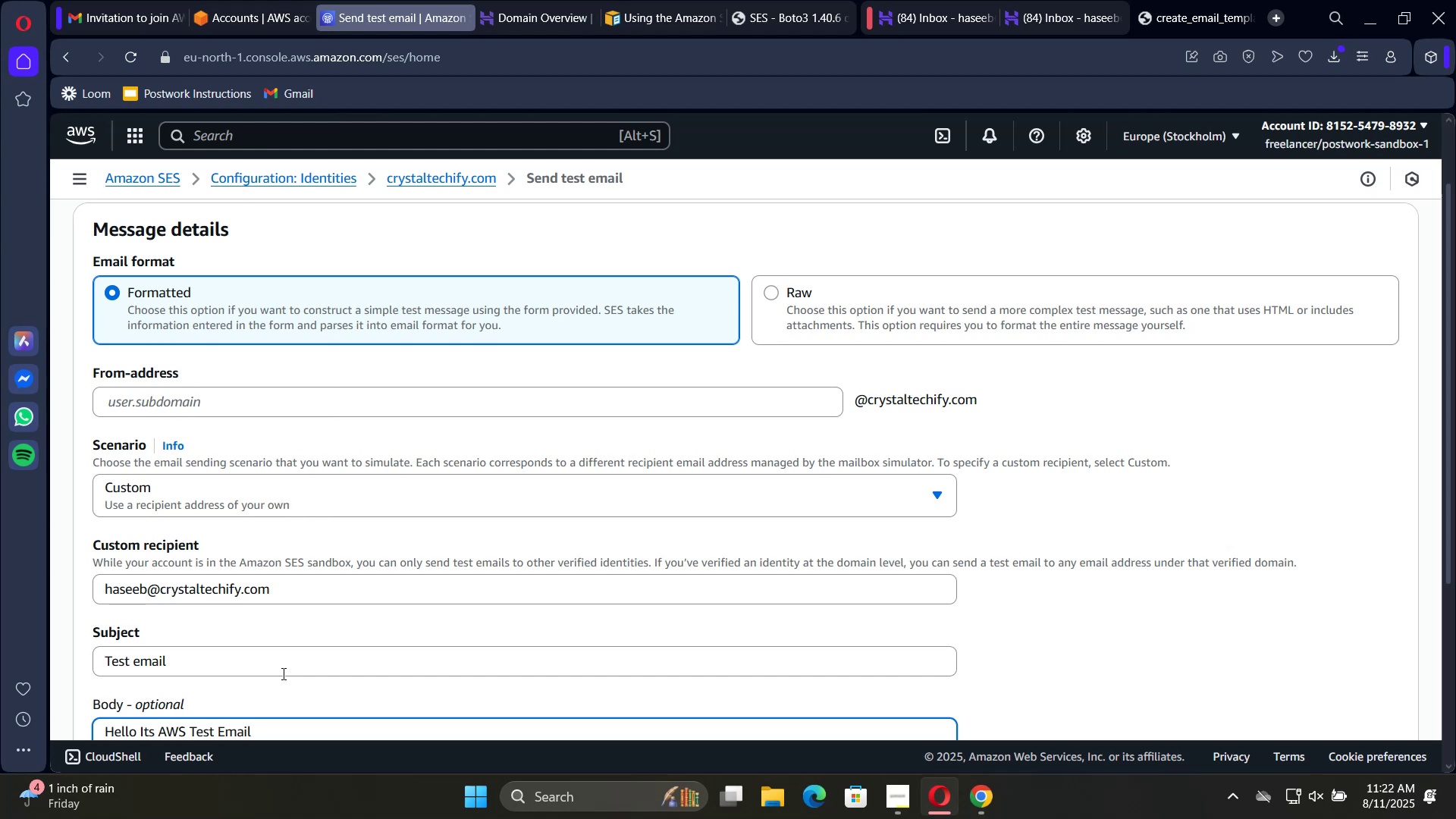 
key(Quote)
 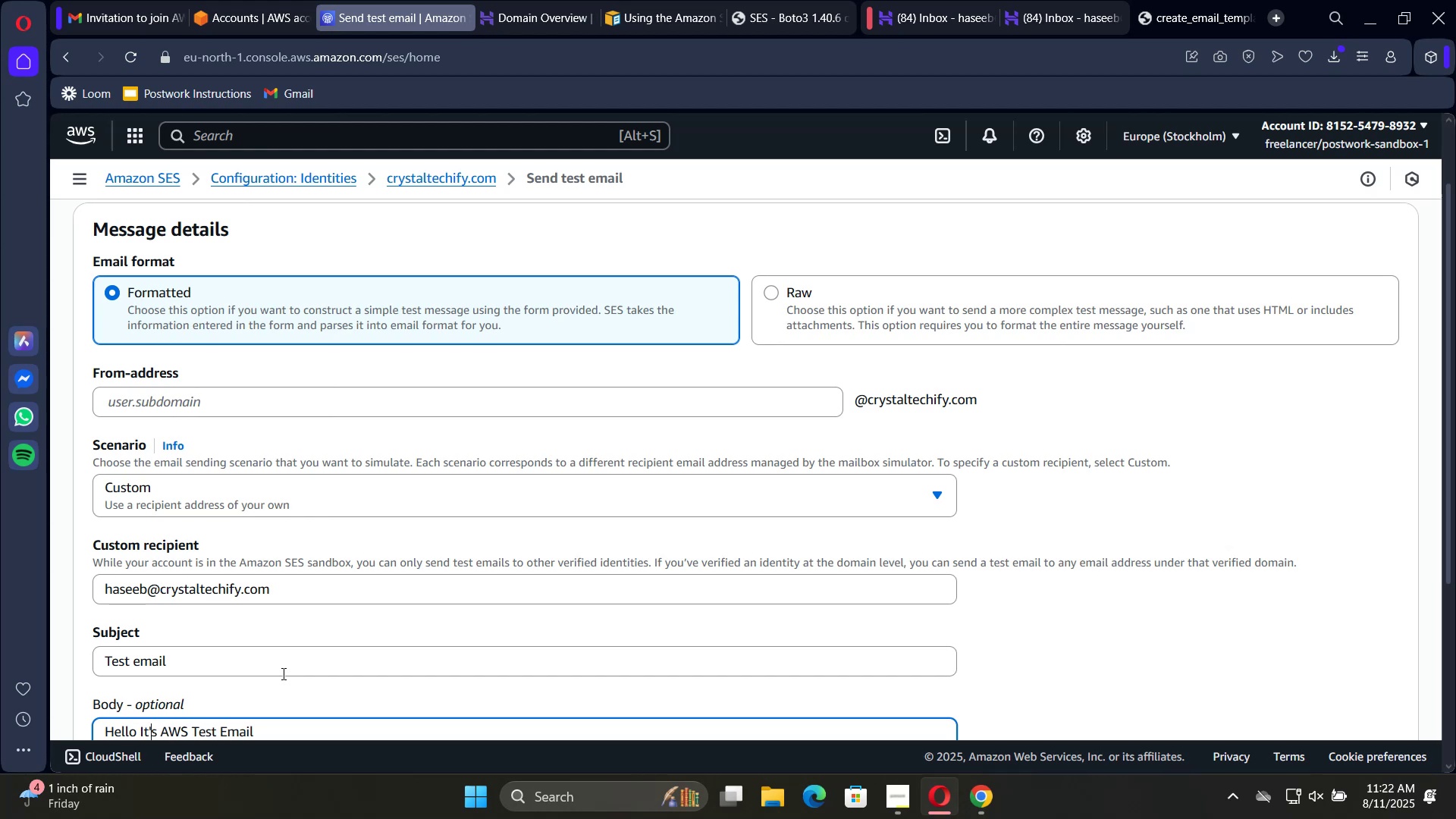 
key(ArrowLeft)
 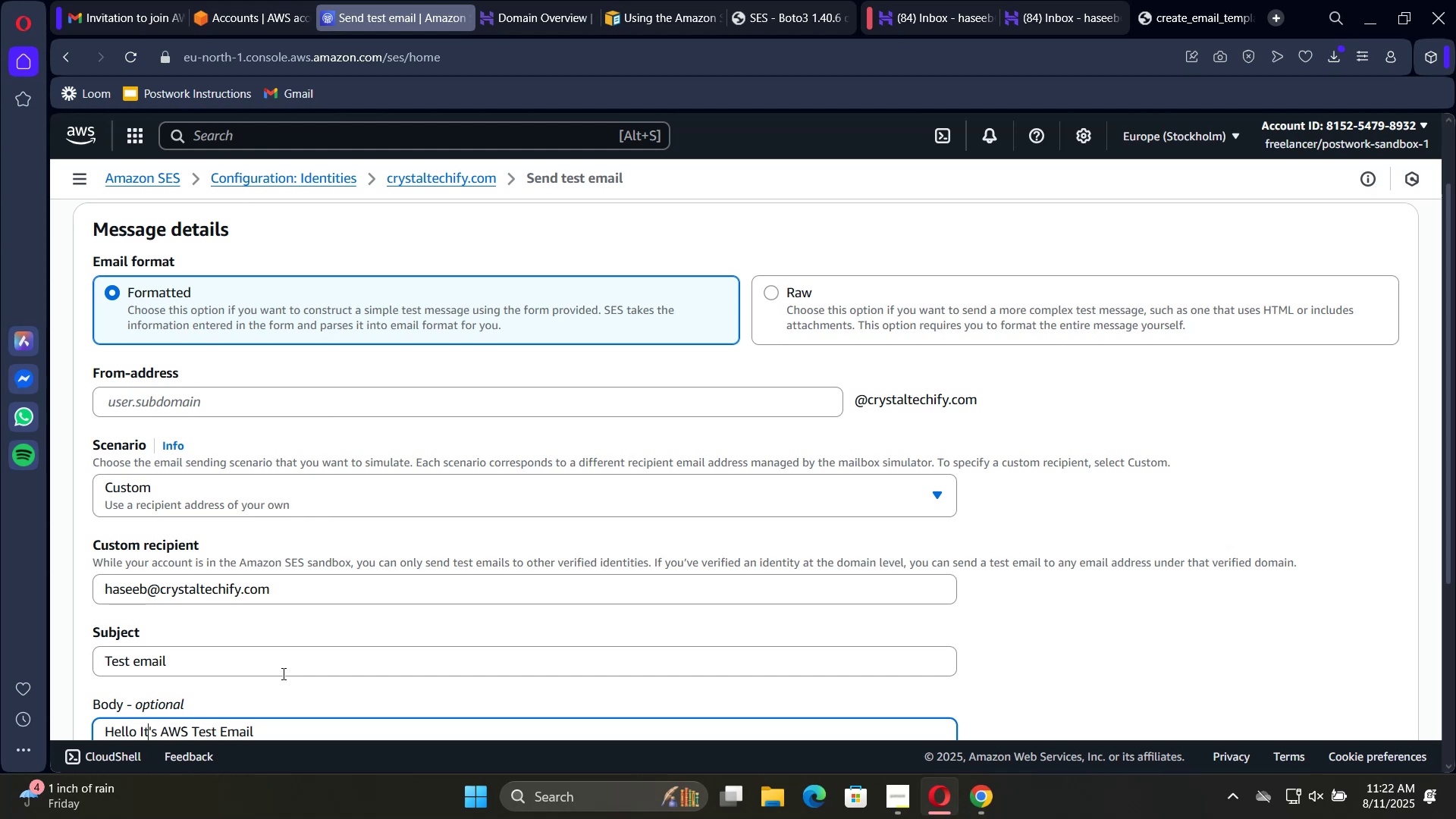 
key(ArrowLeft)
 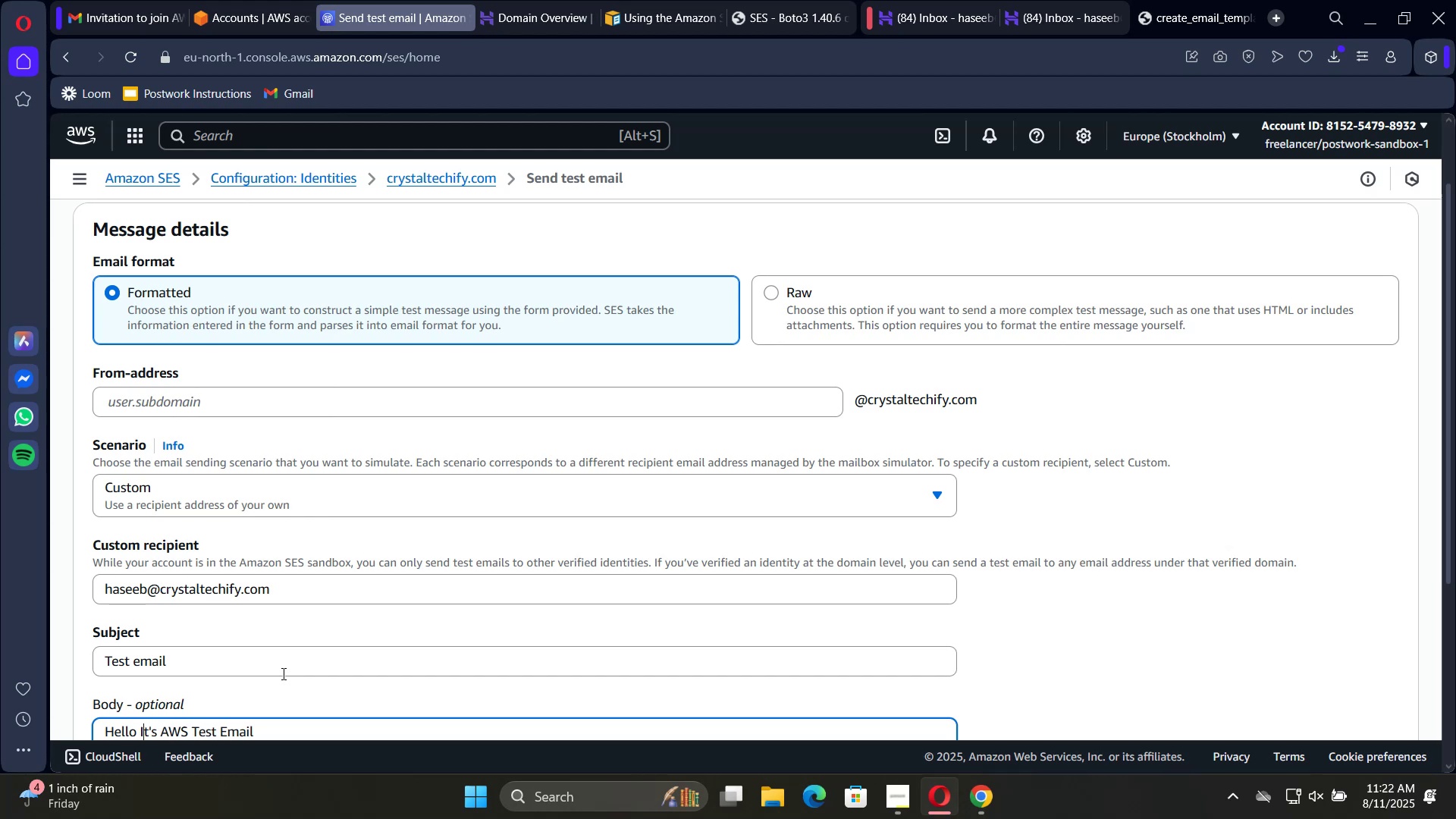 
key(ArrowLeft)
 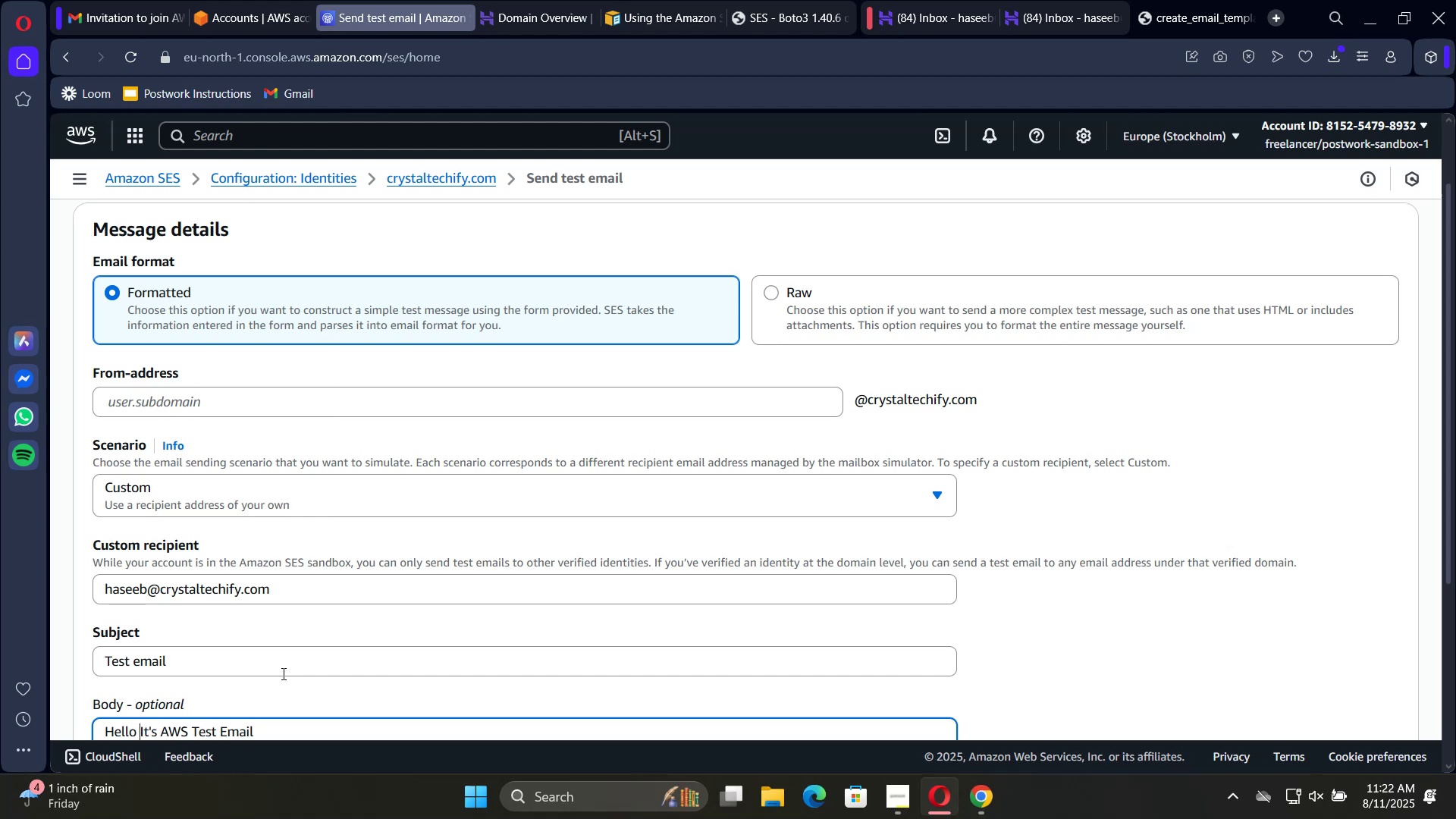 
key(ArrowLeft)
 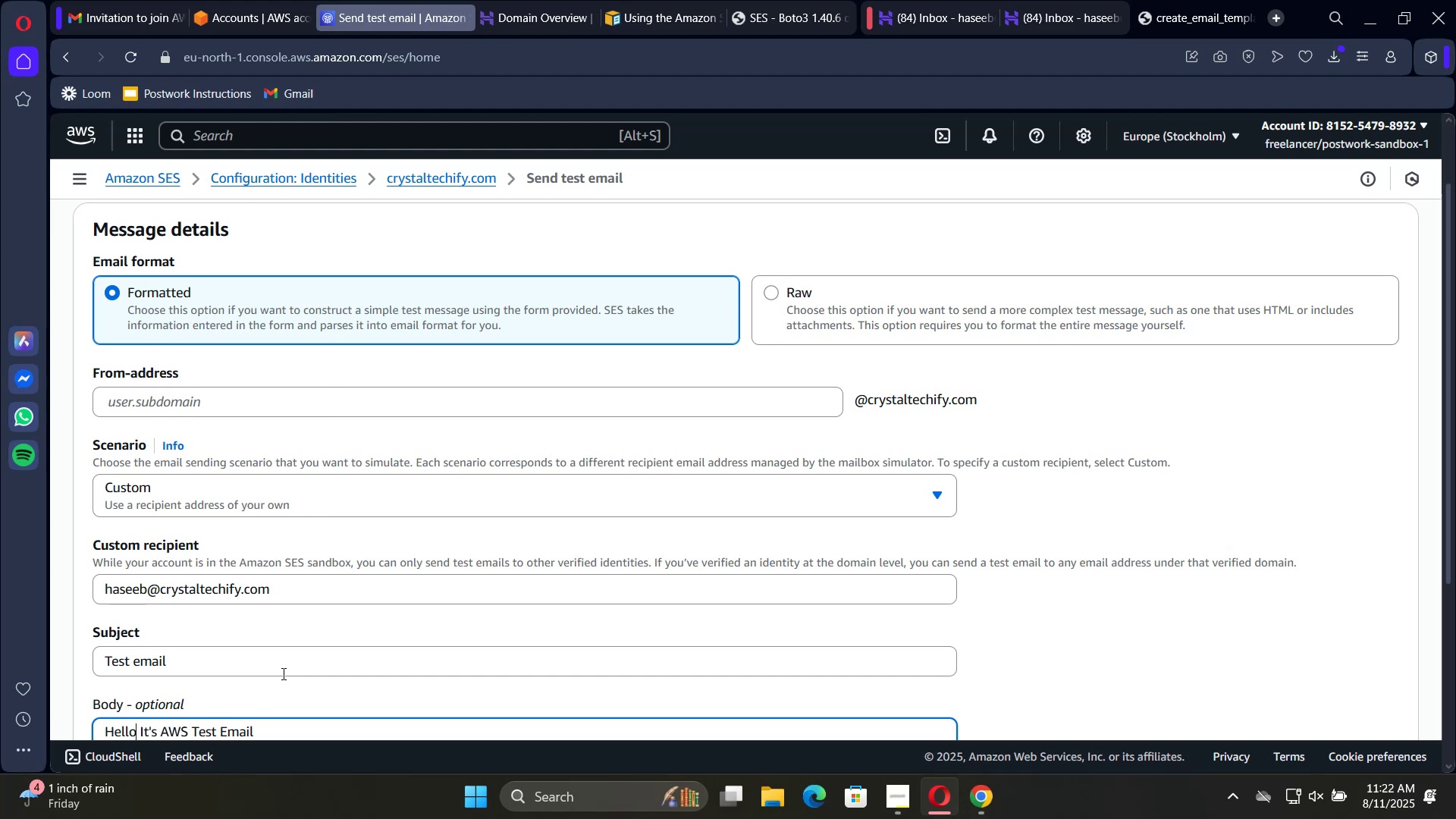 
key(Comma)
 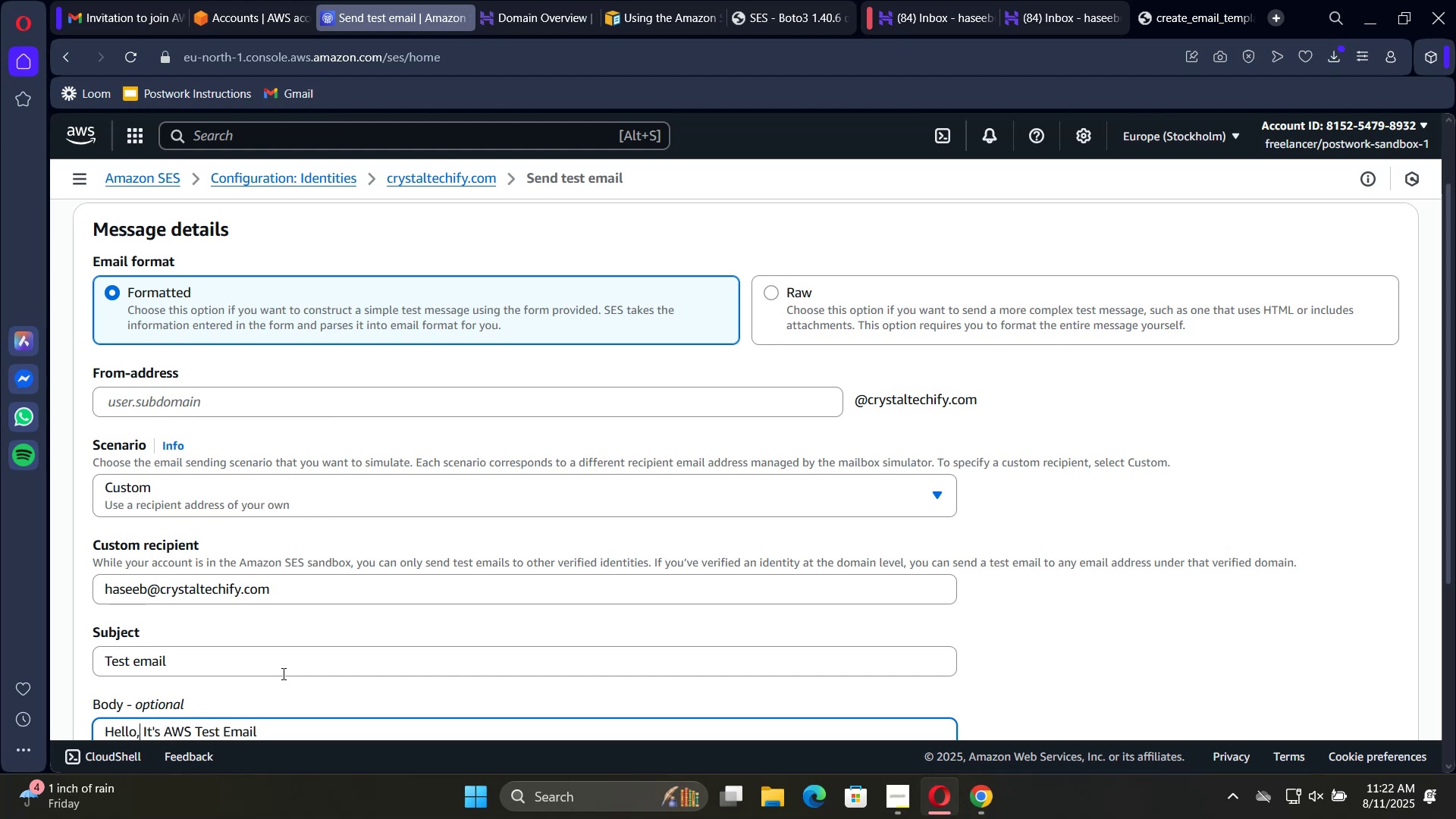 
key(Shift+Enter)
 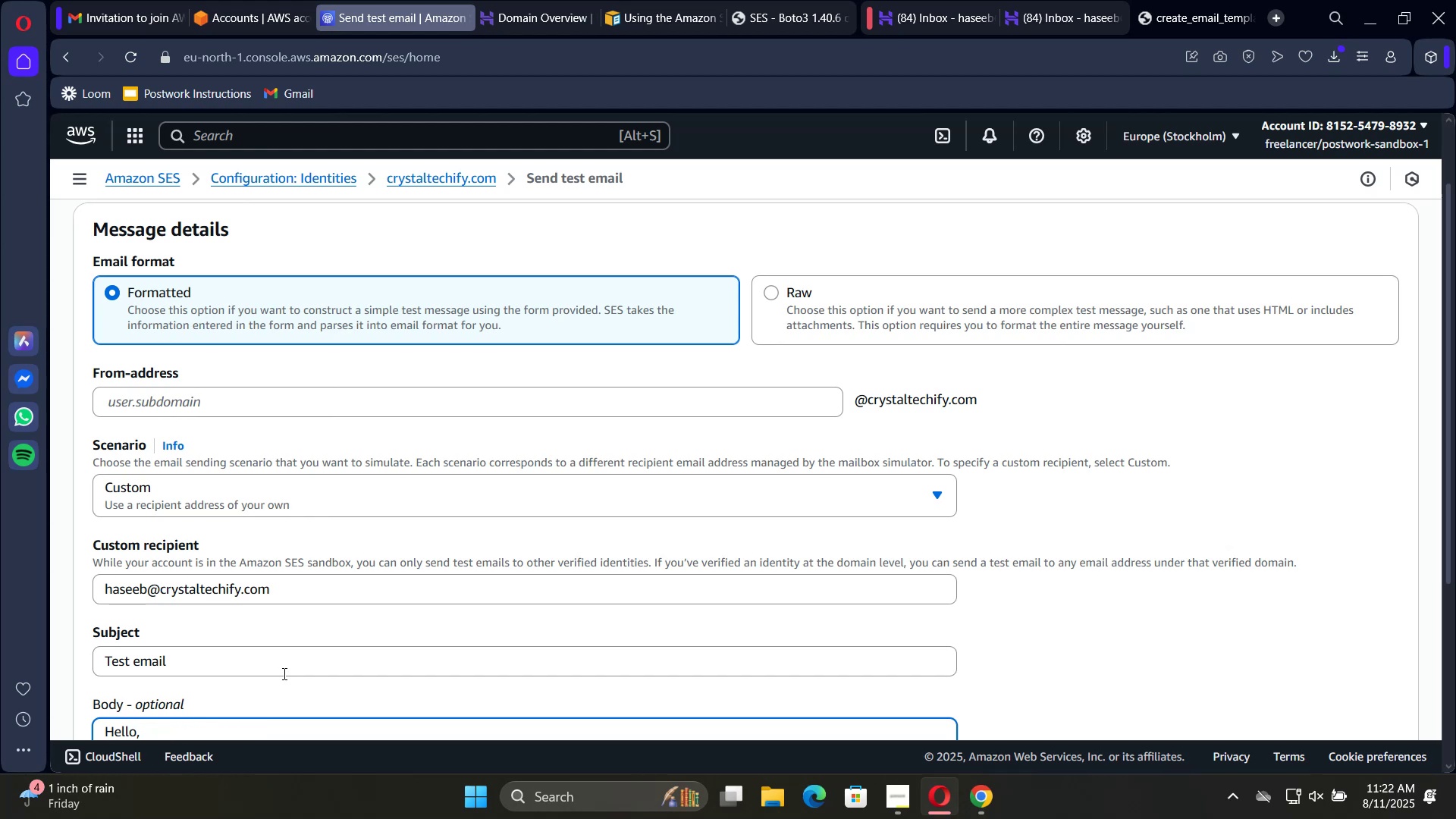 
scroll: coordinate [362, 625], scroll_direction: down, amount: 3.0
 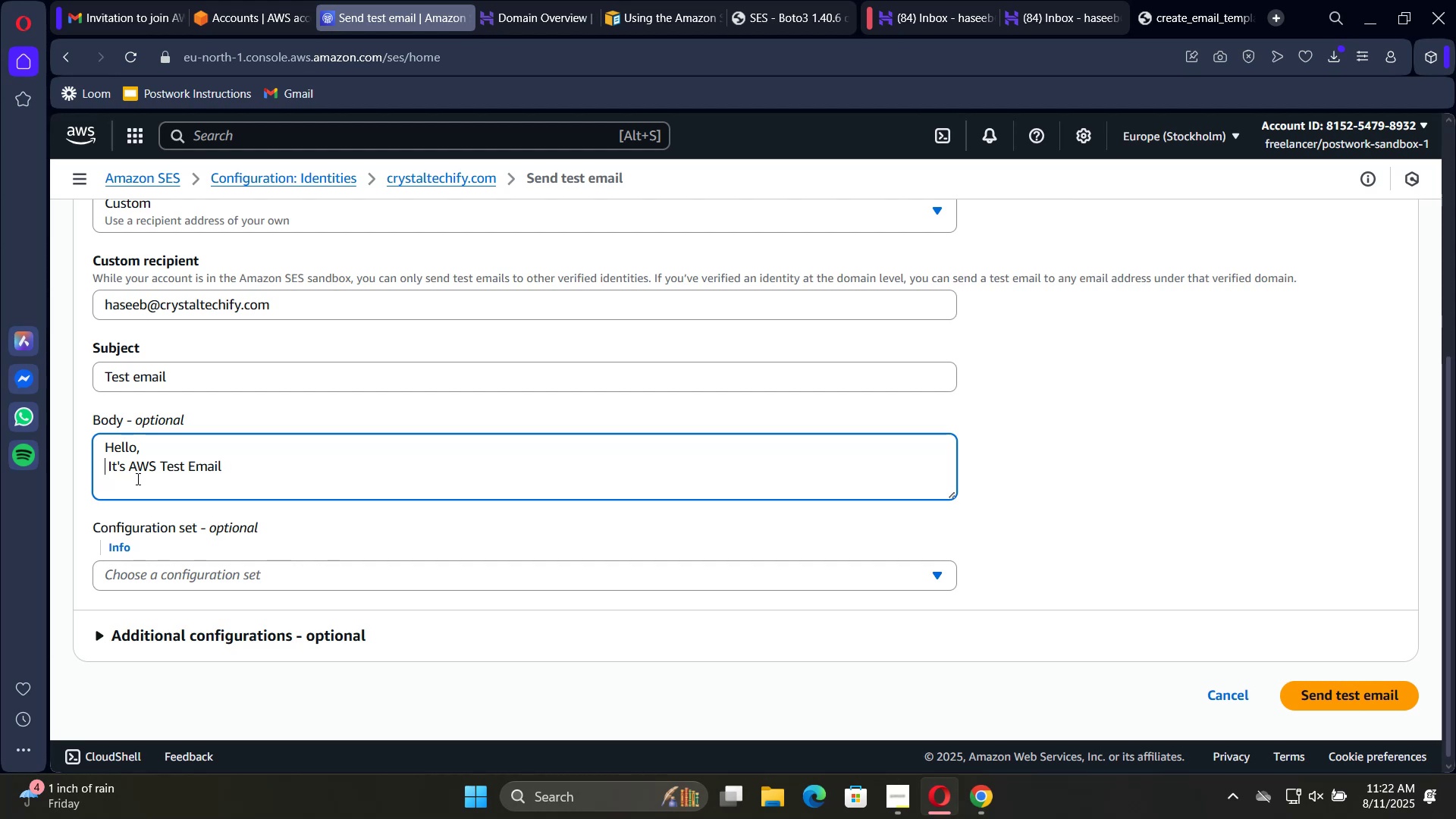 
key(ArrowRight)
 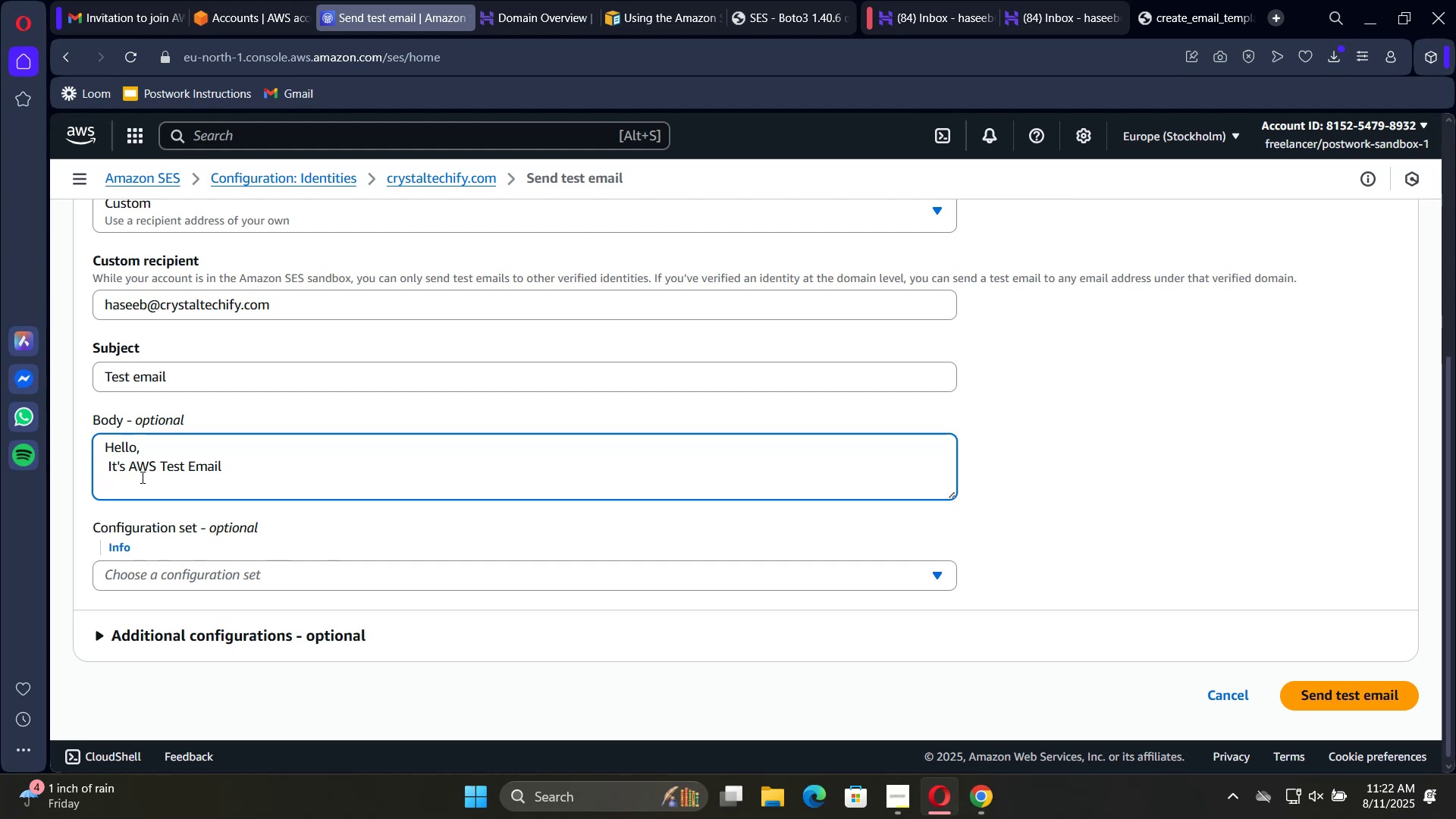 
key(Backspace)
 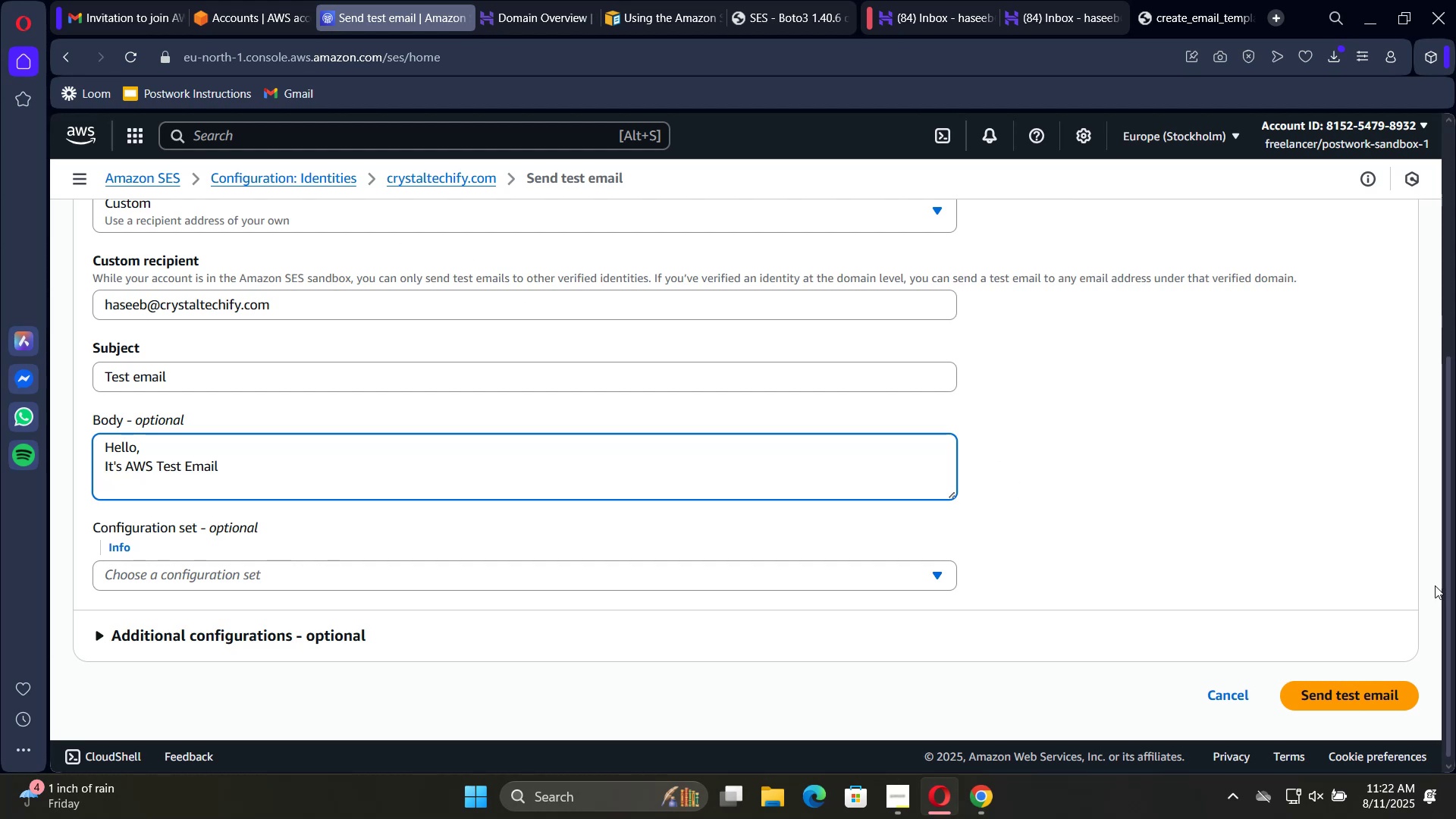 
left_click([1366, 695])
 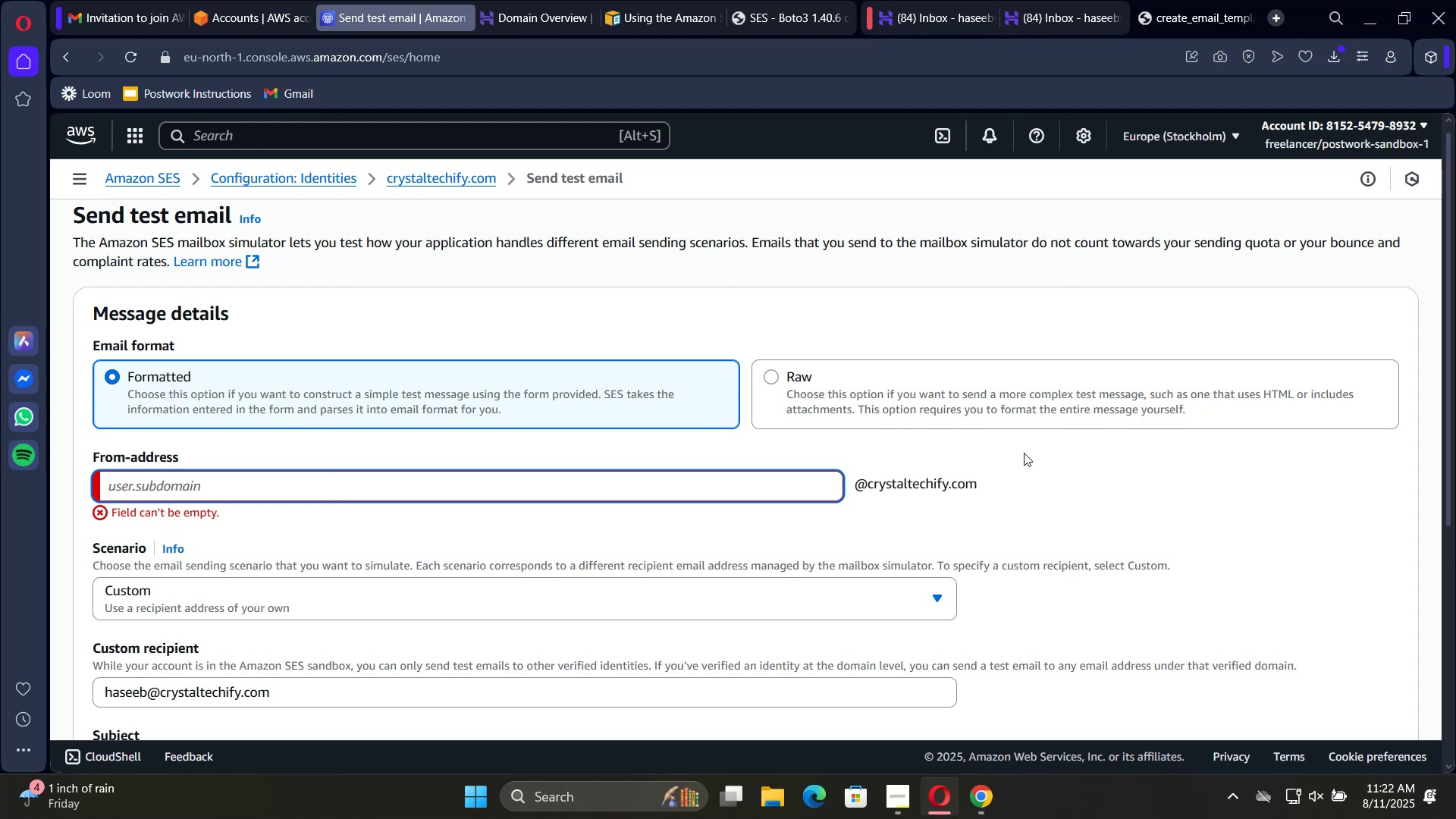 
wait(12.05)
 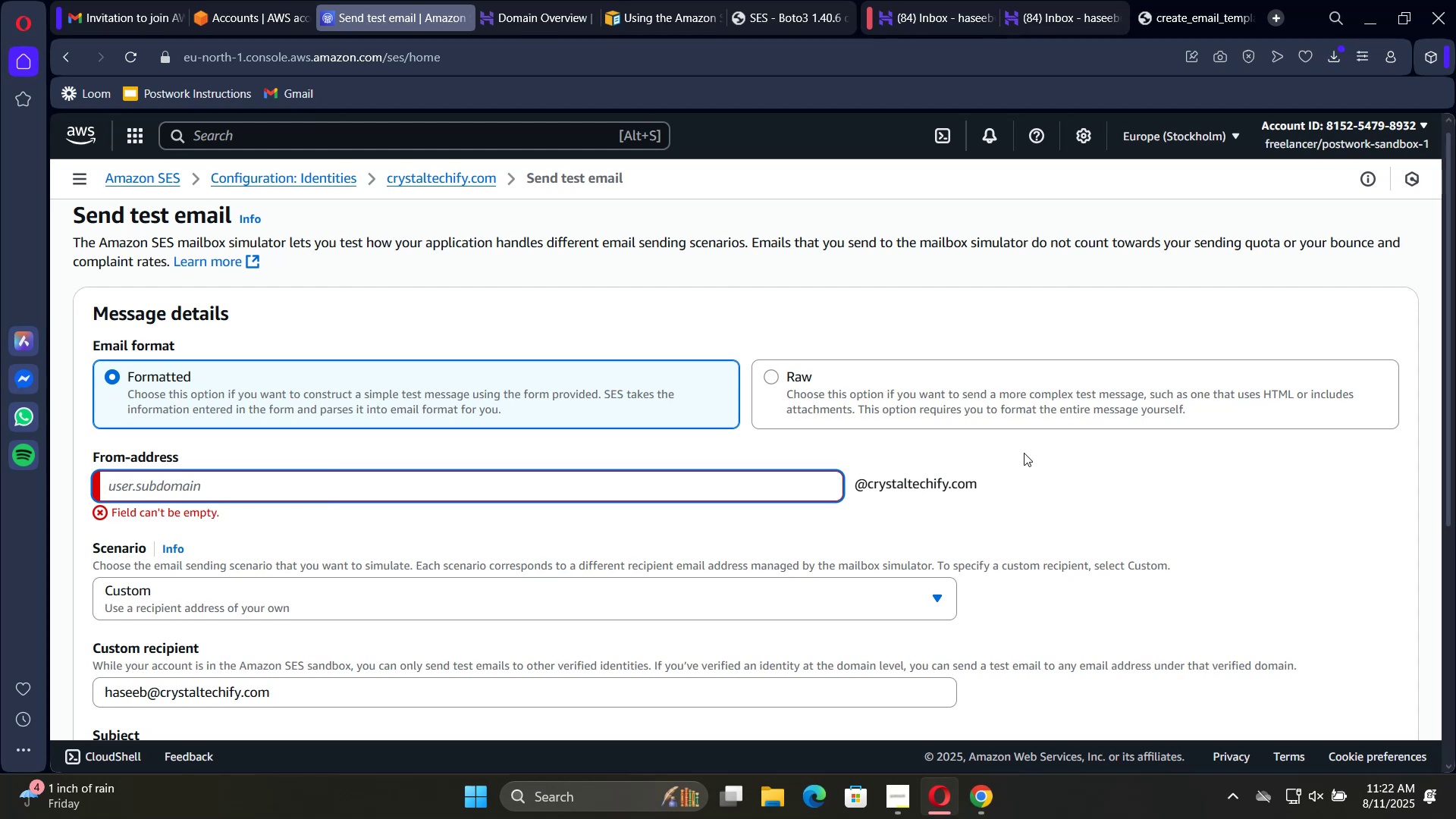 
type(info)
 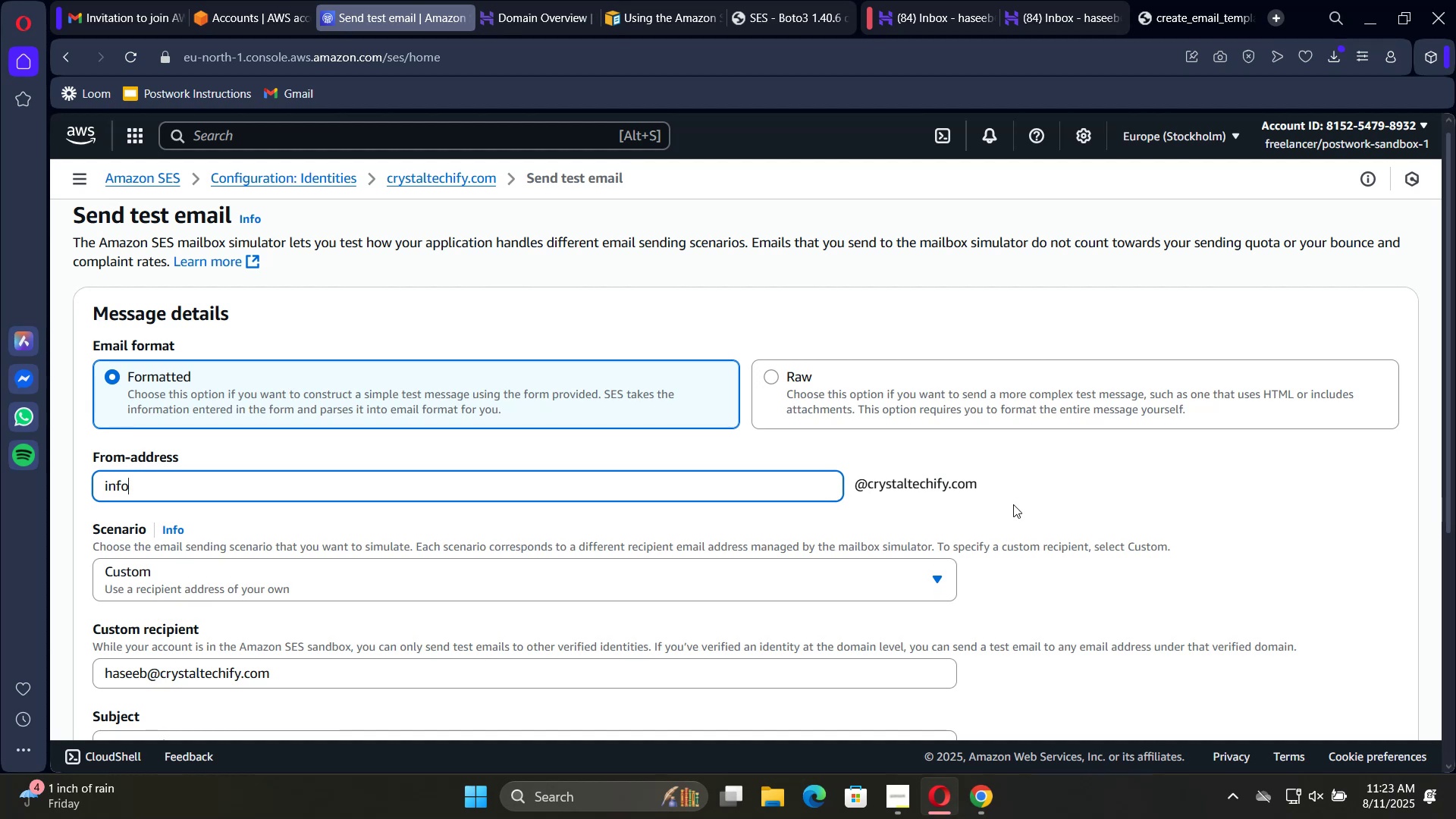 
scroll: coordinate [1233, 588], scroll_direction: down, amount: 5.0
 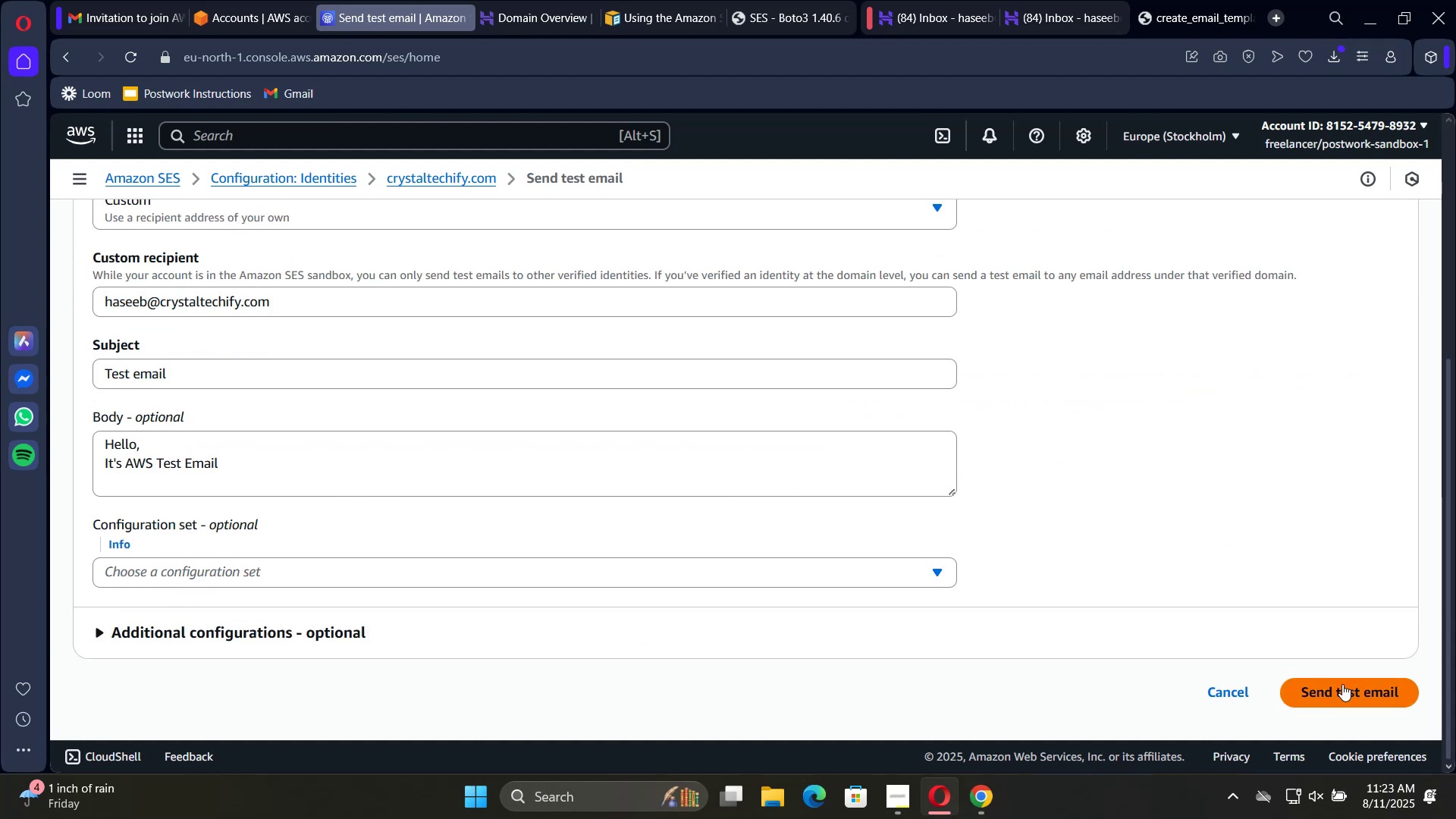 
left_click([1342, 684])
 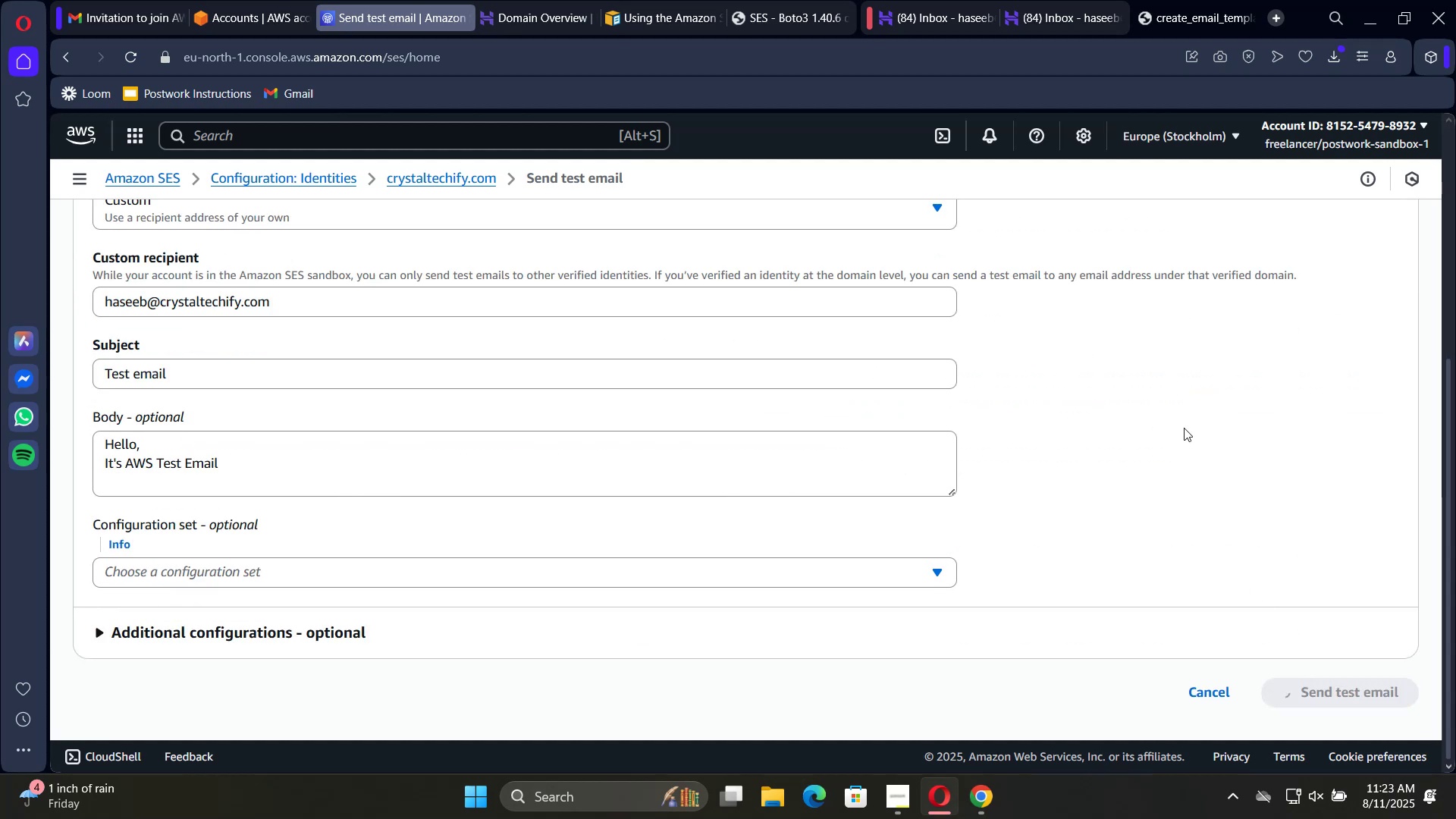 
scroll: coordinate [1184, 428], scroll_direction: up, amount: 3.0
 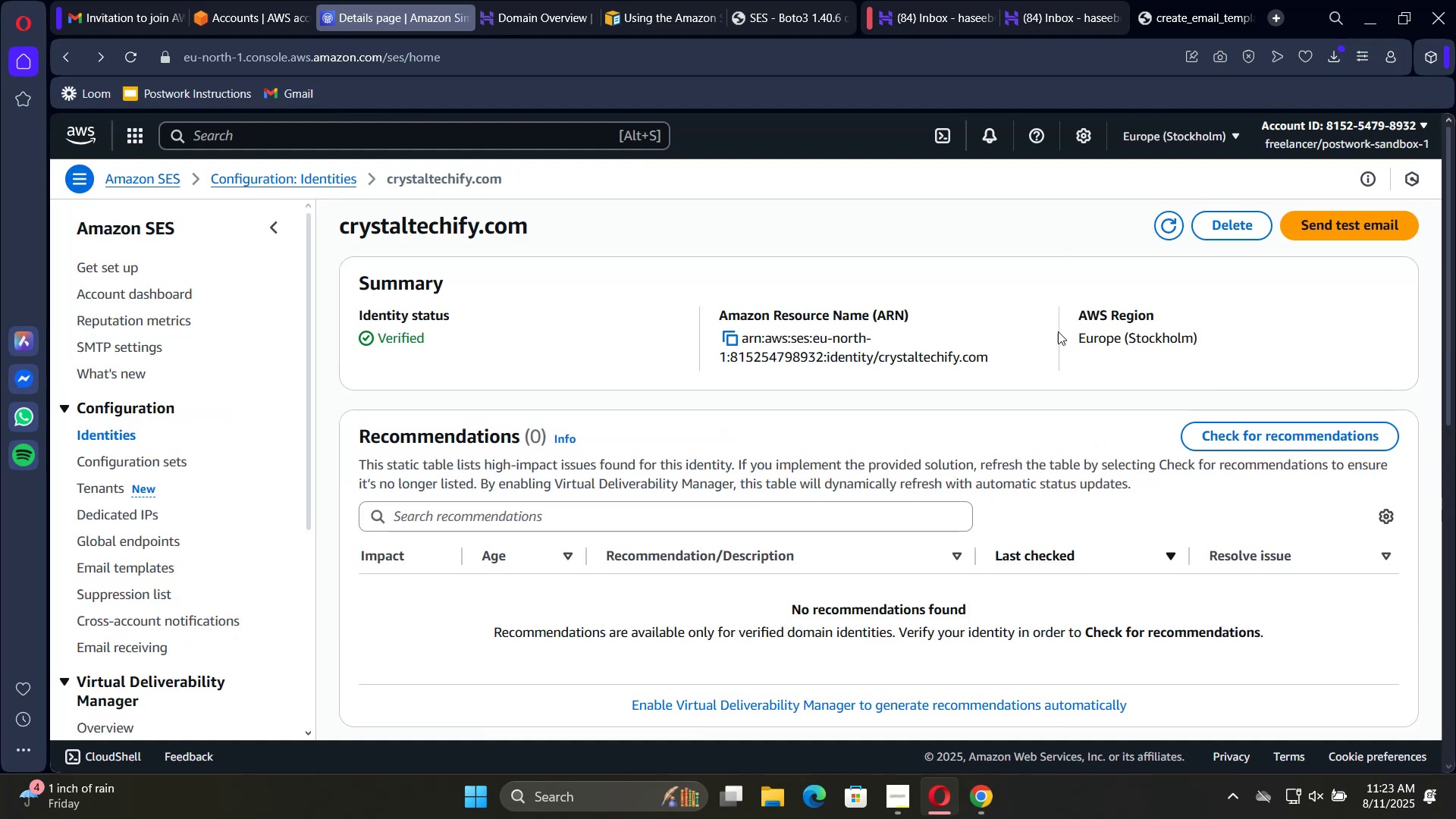 
scroll: coordinate [1094, 349], scroll_direction: down, amount: 5.0
 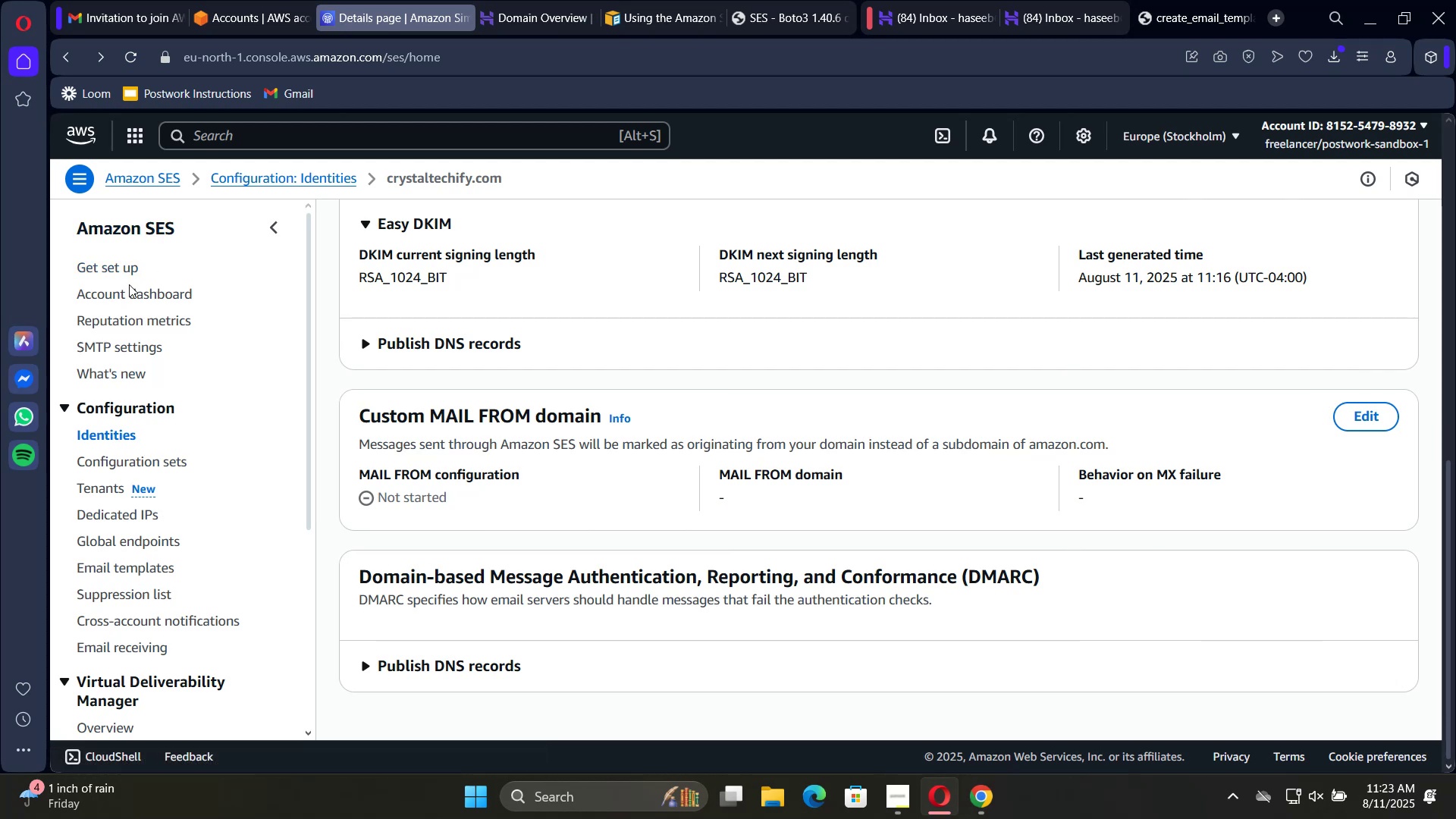 
wait(6.33)
 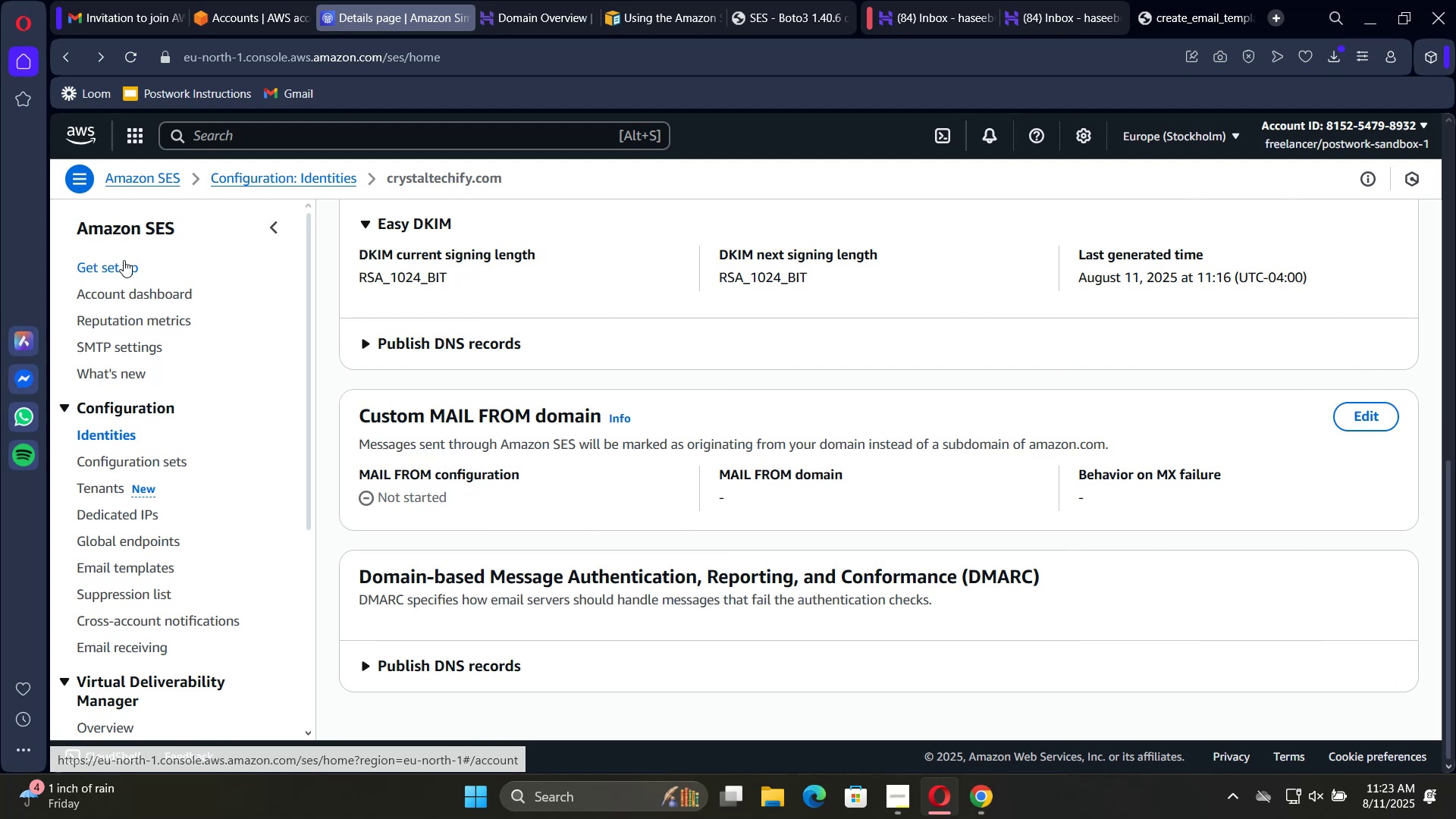 
left_click([130, 271])
 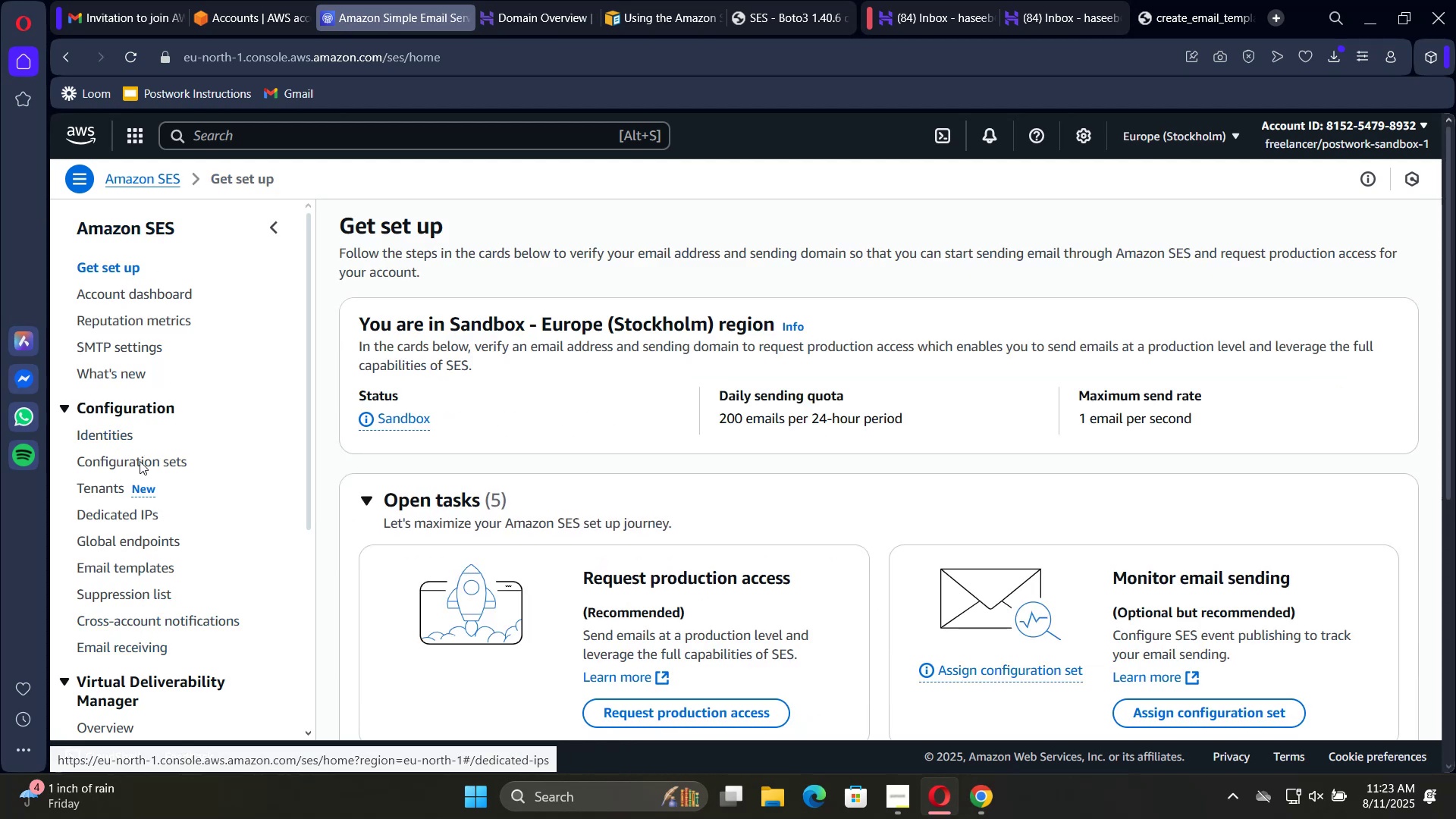 
left_click([125, 437])
 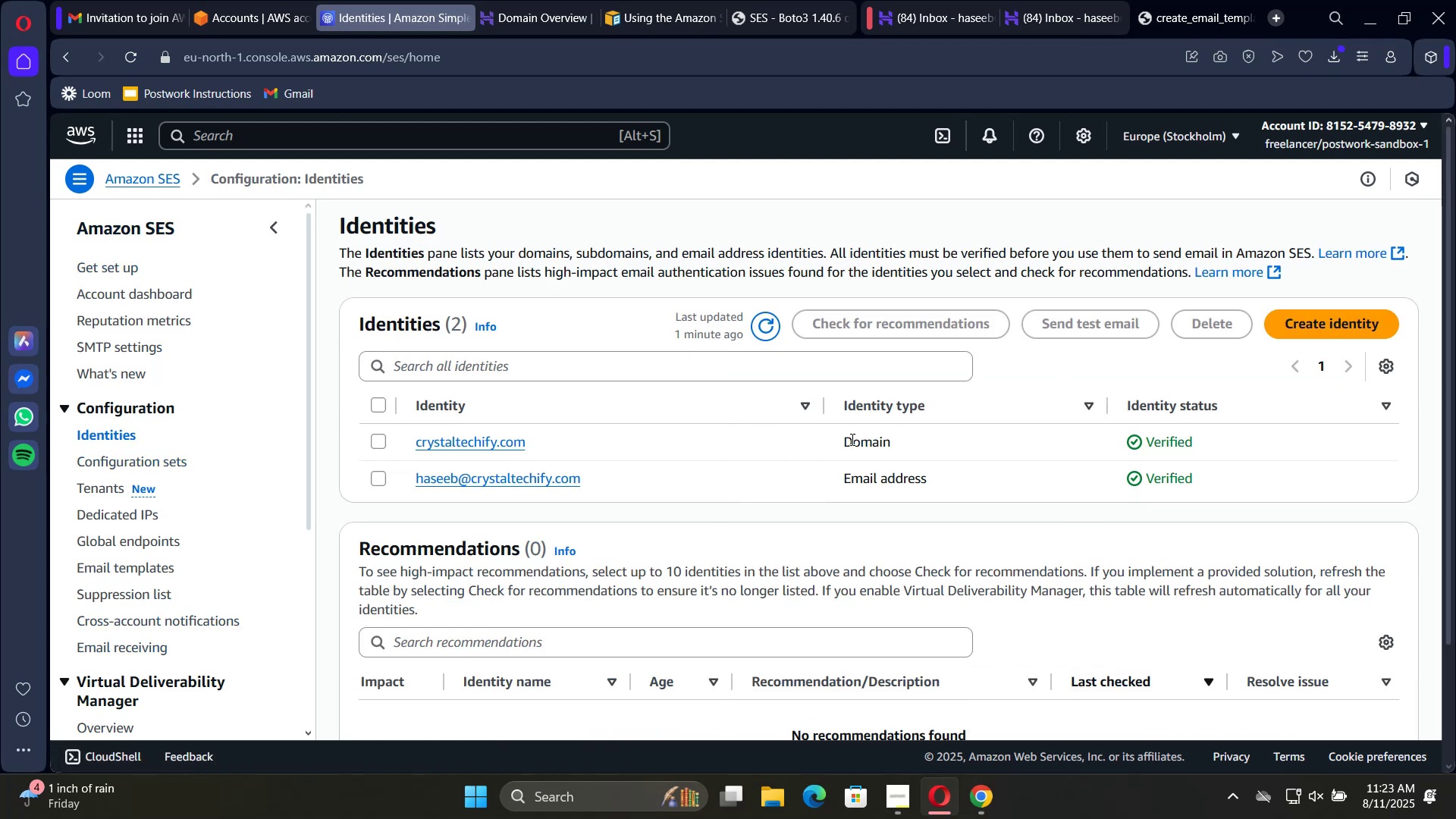 
scroll: coordinate [497, 510], scroll_direction: down, amount: 4.0
 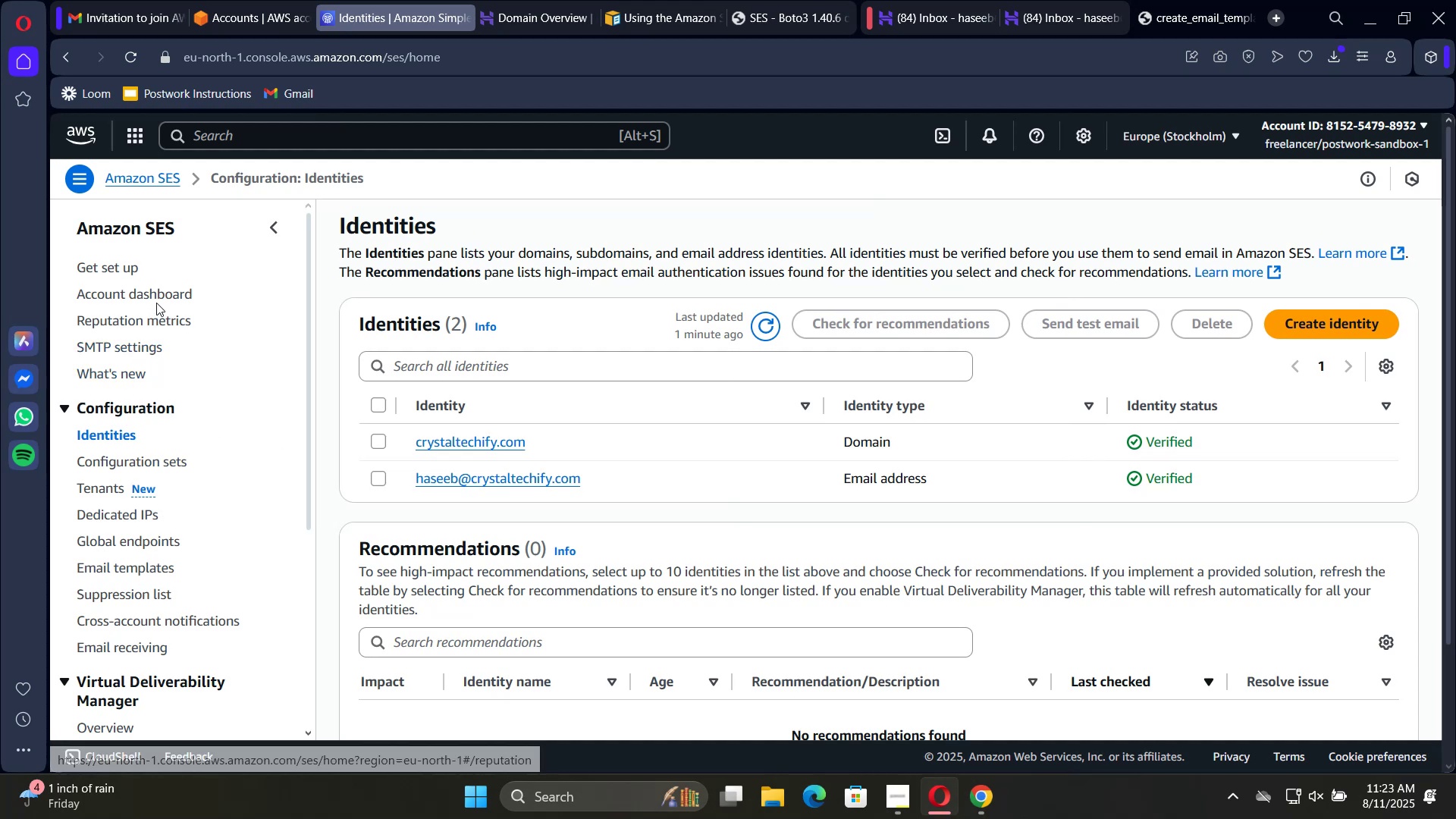 
left_click([159, 292])
 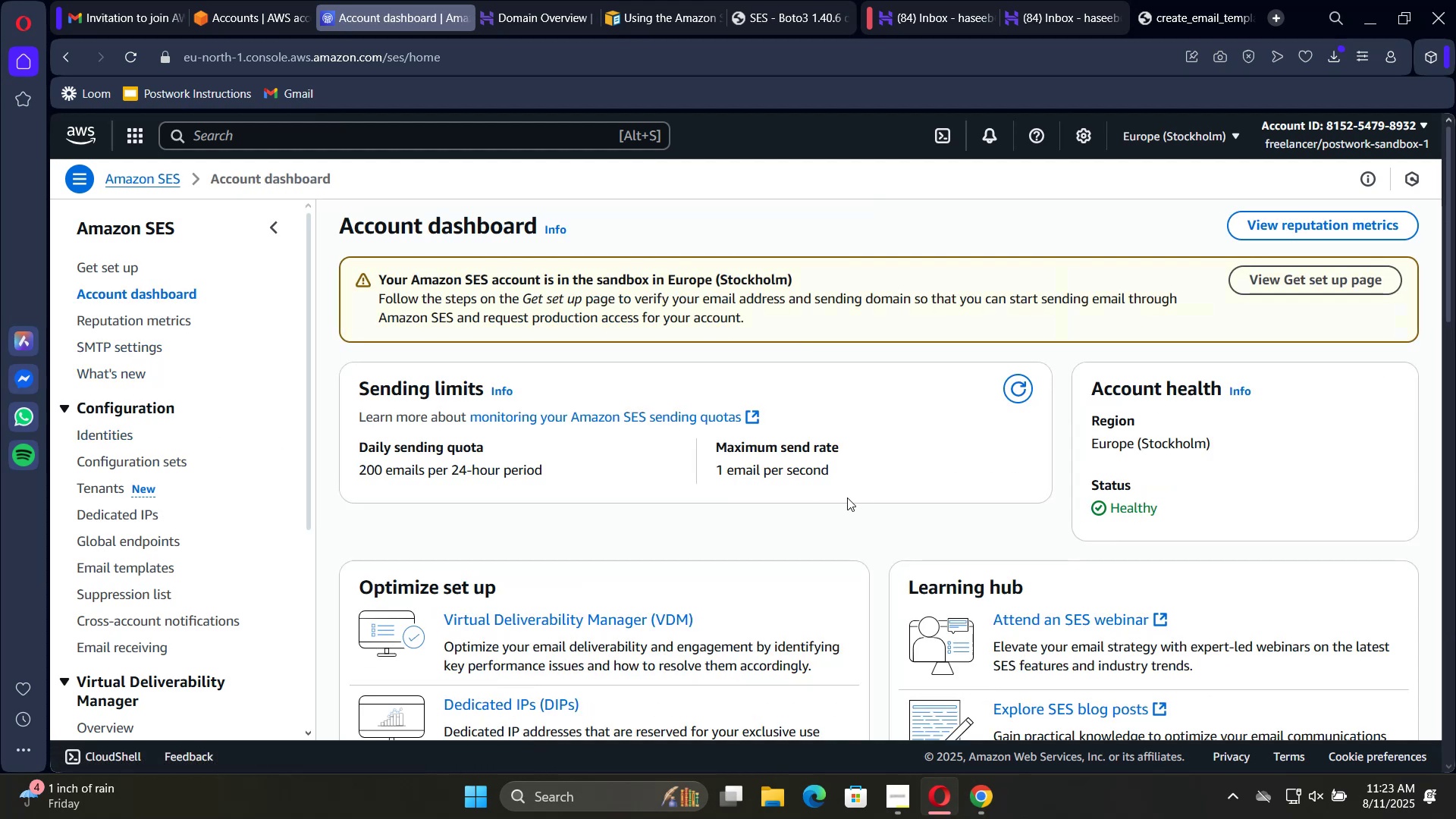 
scroll: coordinate [890, 485], scroll_direction: down, amount: 5.0
 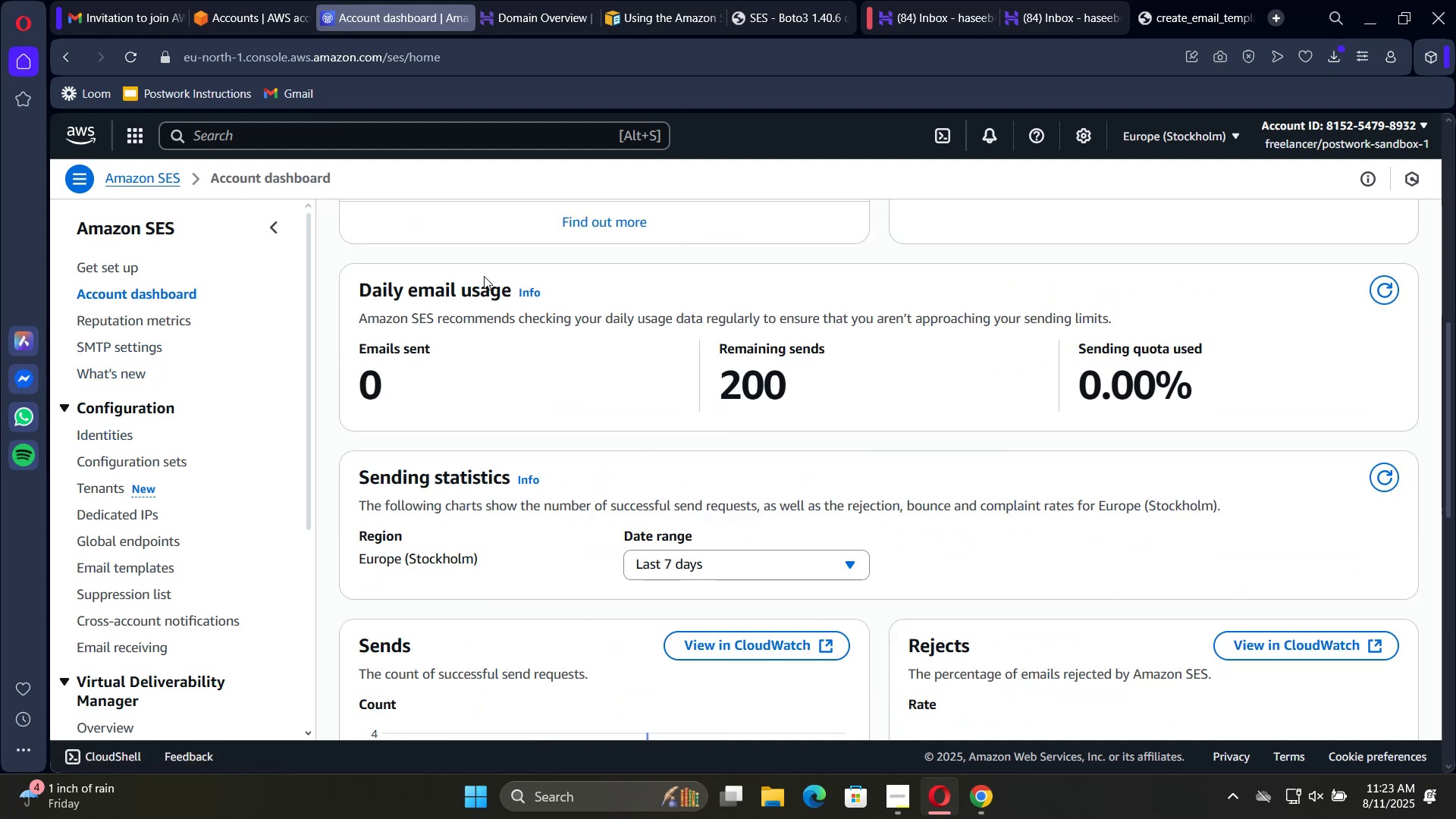 
scroll: coordinate [1046, 457], scroll_direction: up, amount: 9.0
 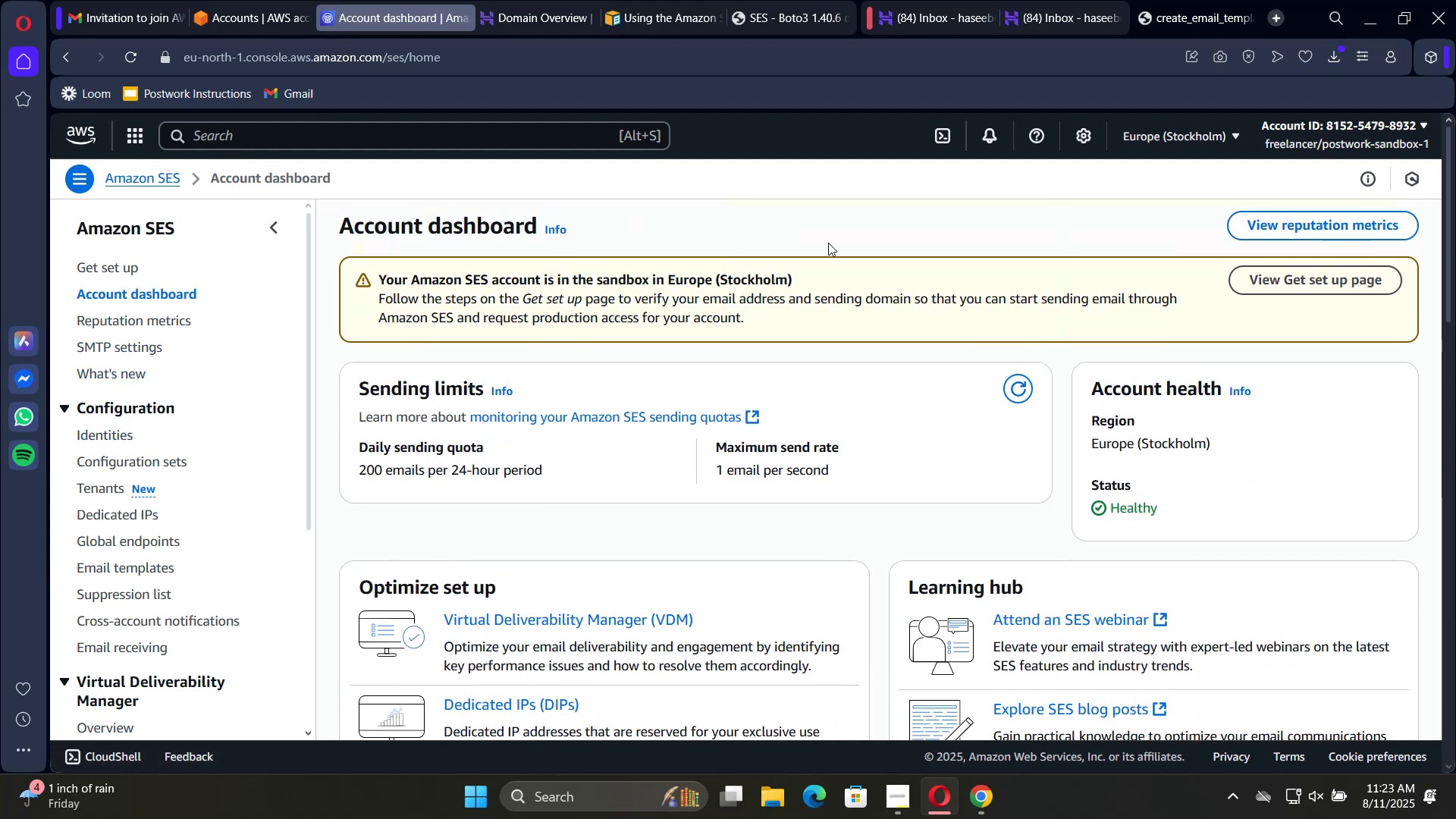 
scroll: coordinate [992, 439], scroll_direction: down, amount: 8.0
 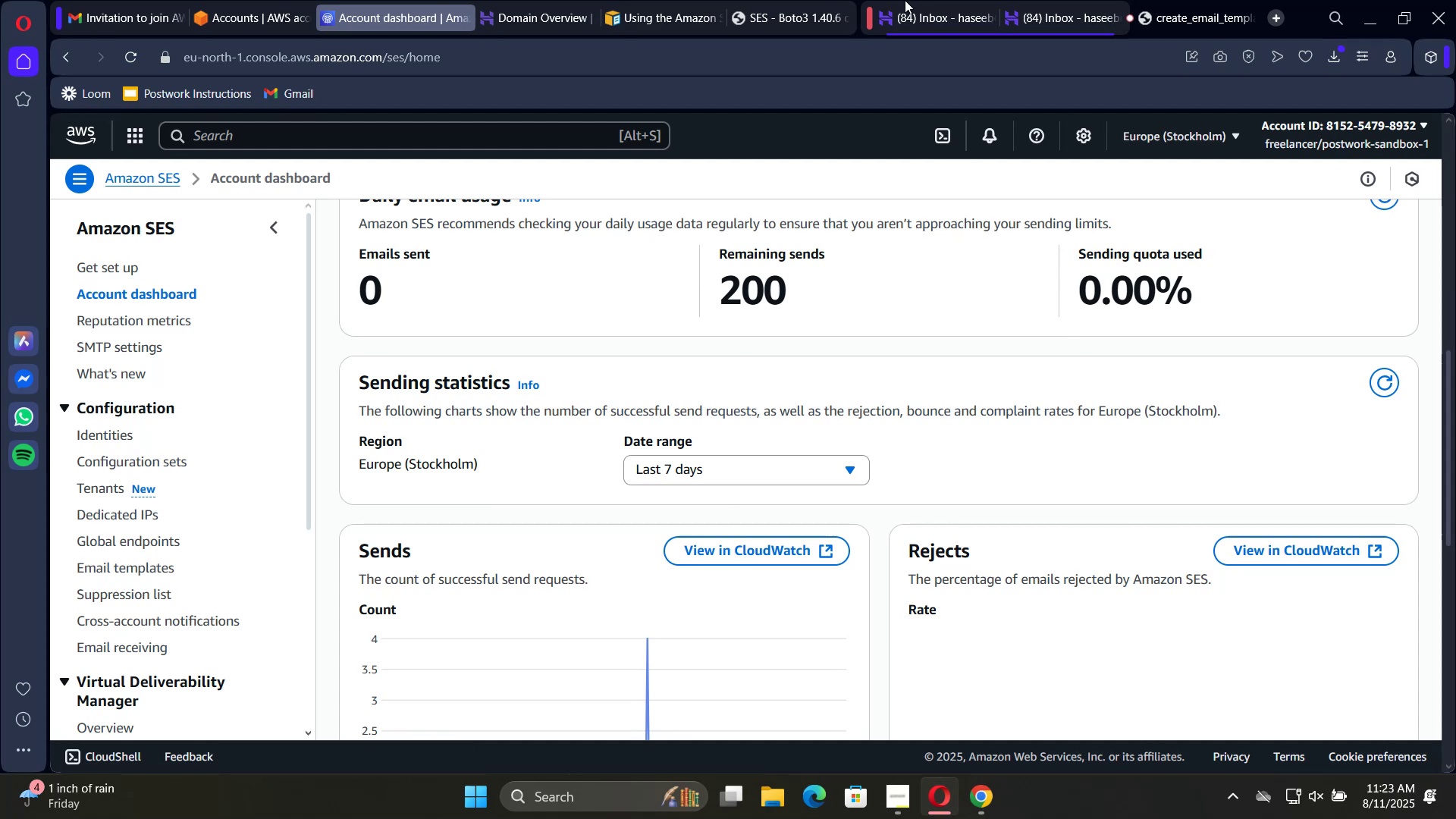 
left_click([915, 8])
 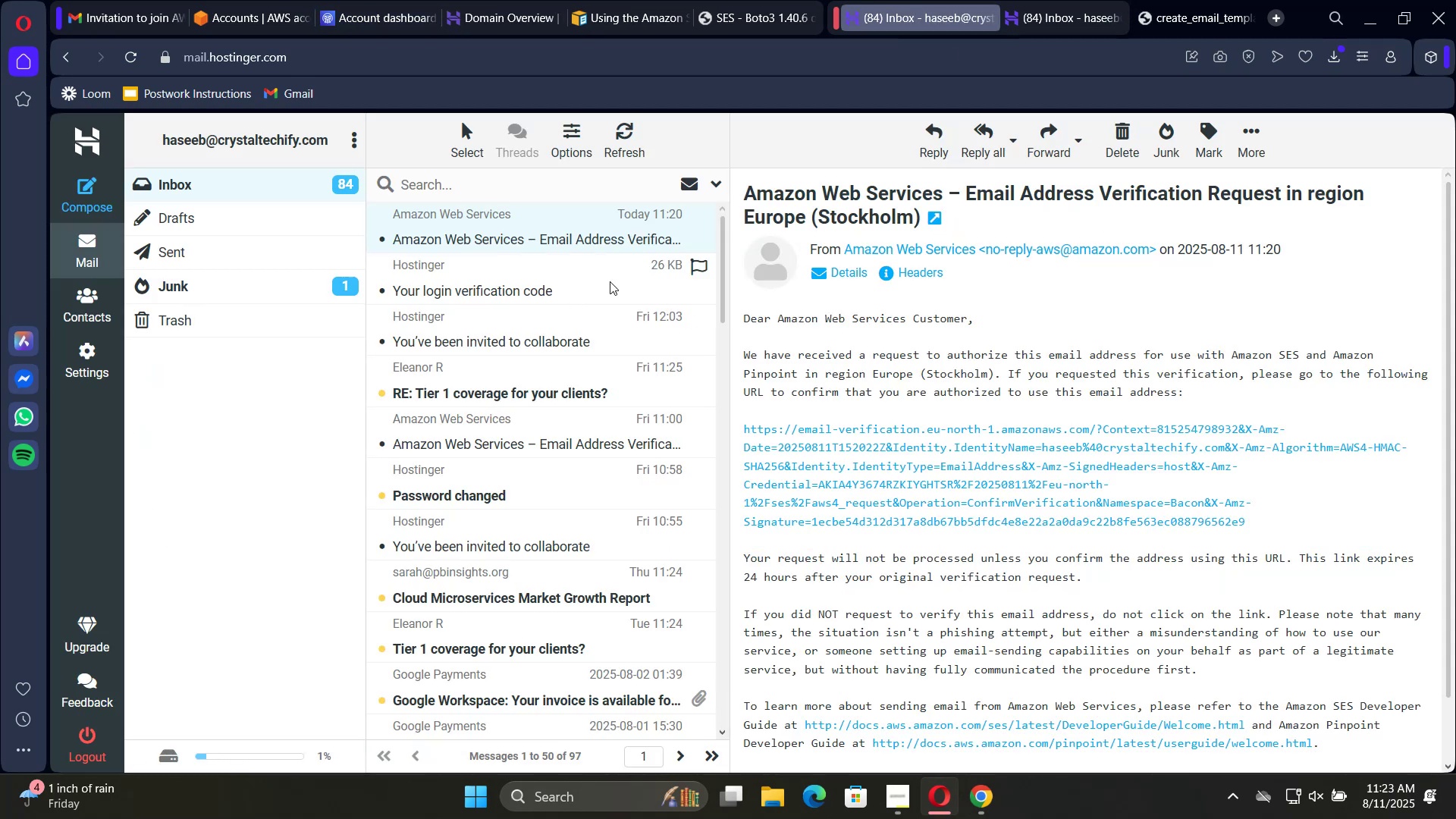 
scroll: coordinate [580, 400], scroll_direction: up, amount: 3.0
 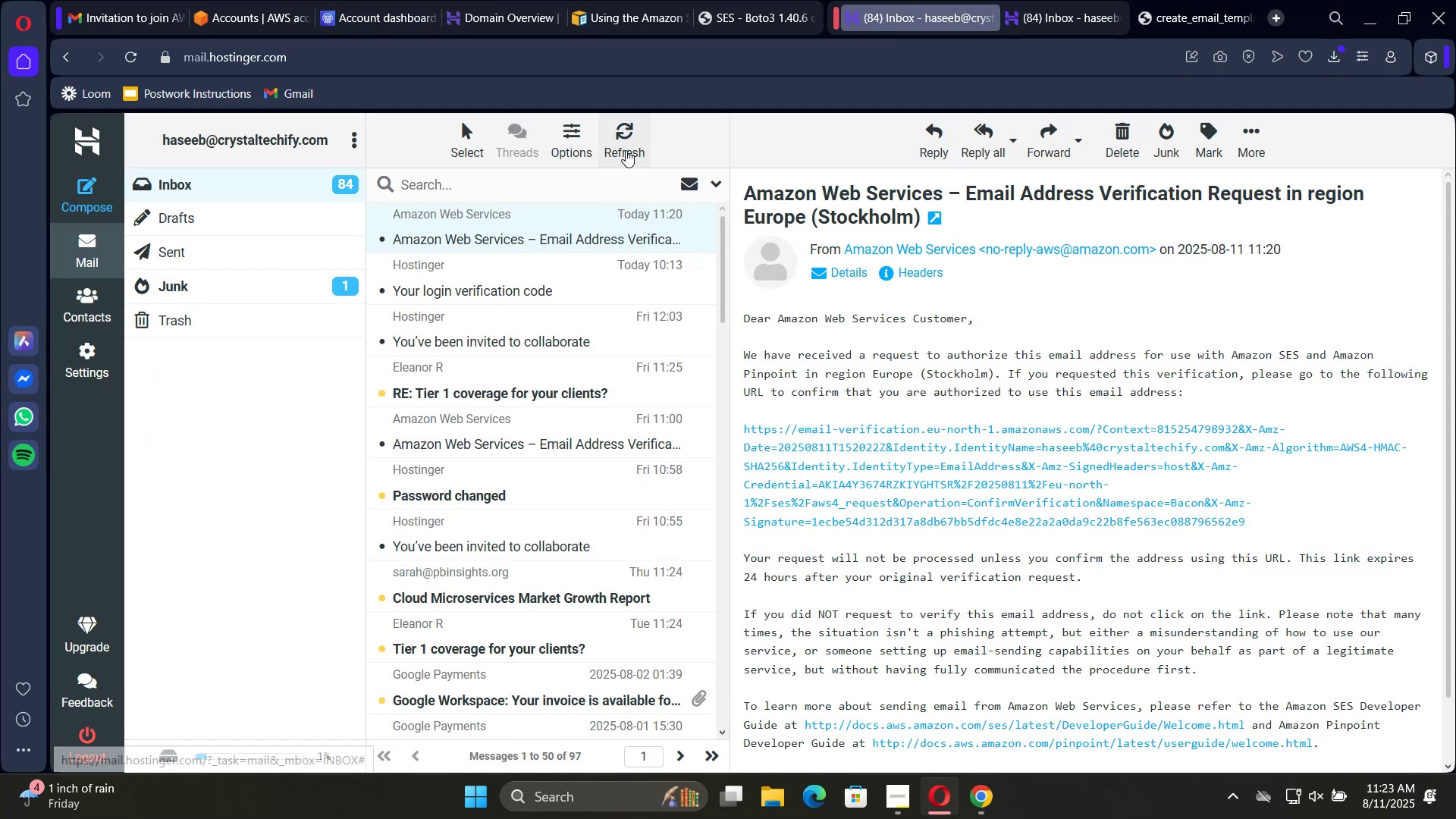 
left_click([626, 147])
 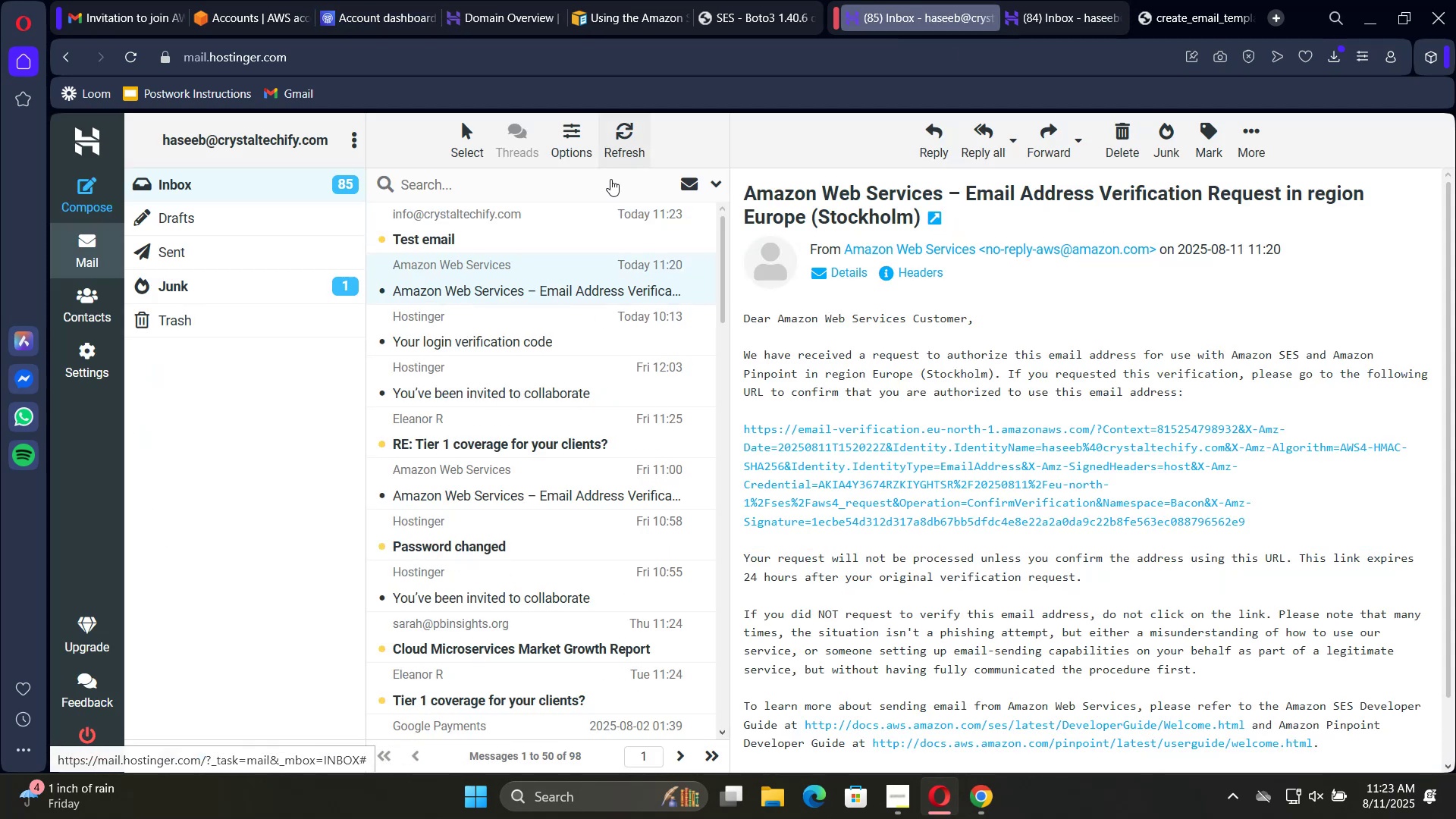 
left_click([579, 237])
 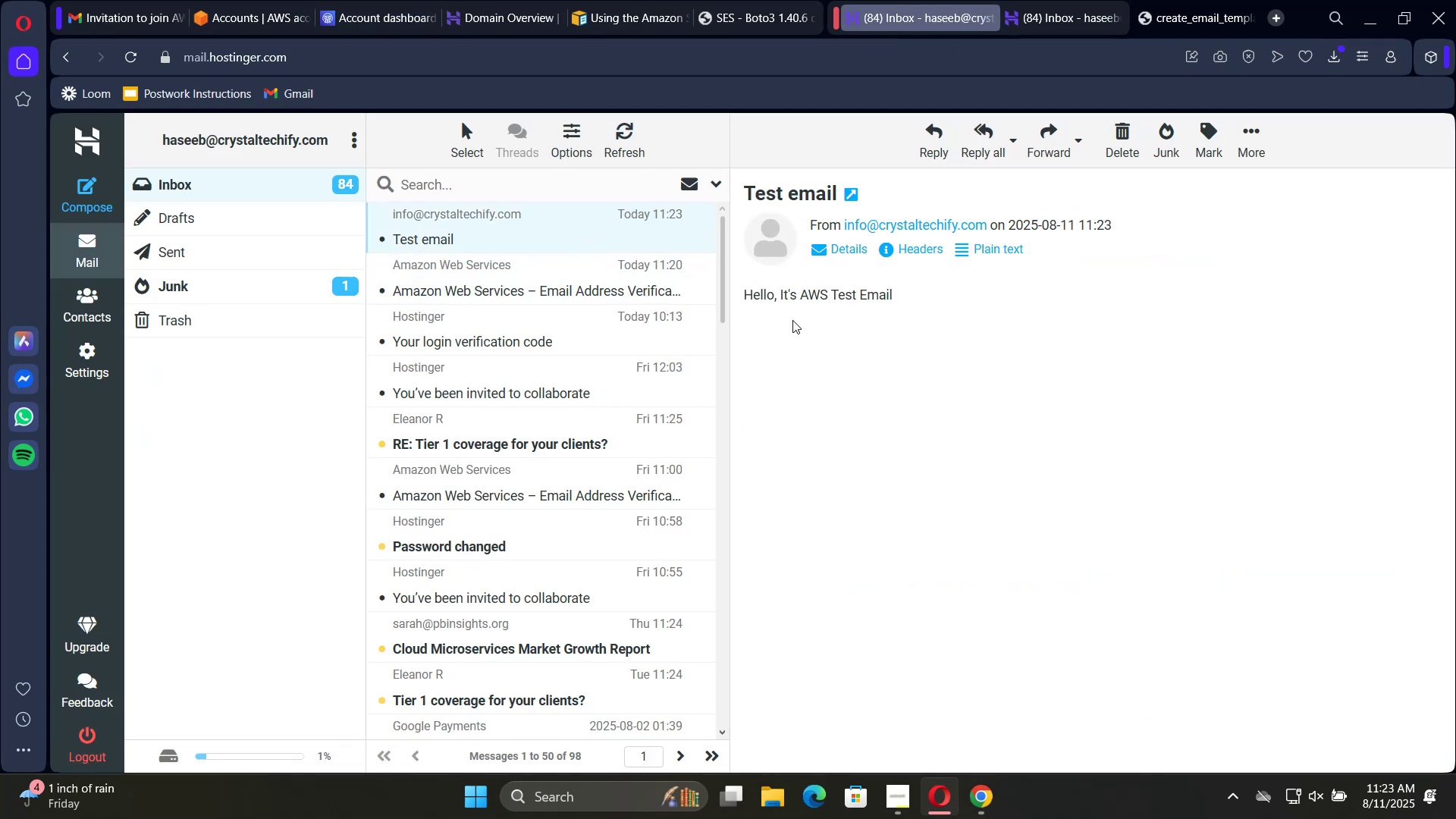 
left_click_drag(start_coordinate=[745, 293], to_coordinate=[937, 293])
 